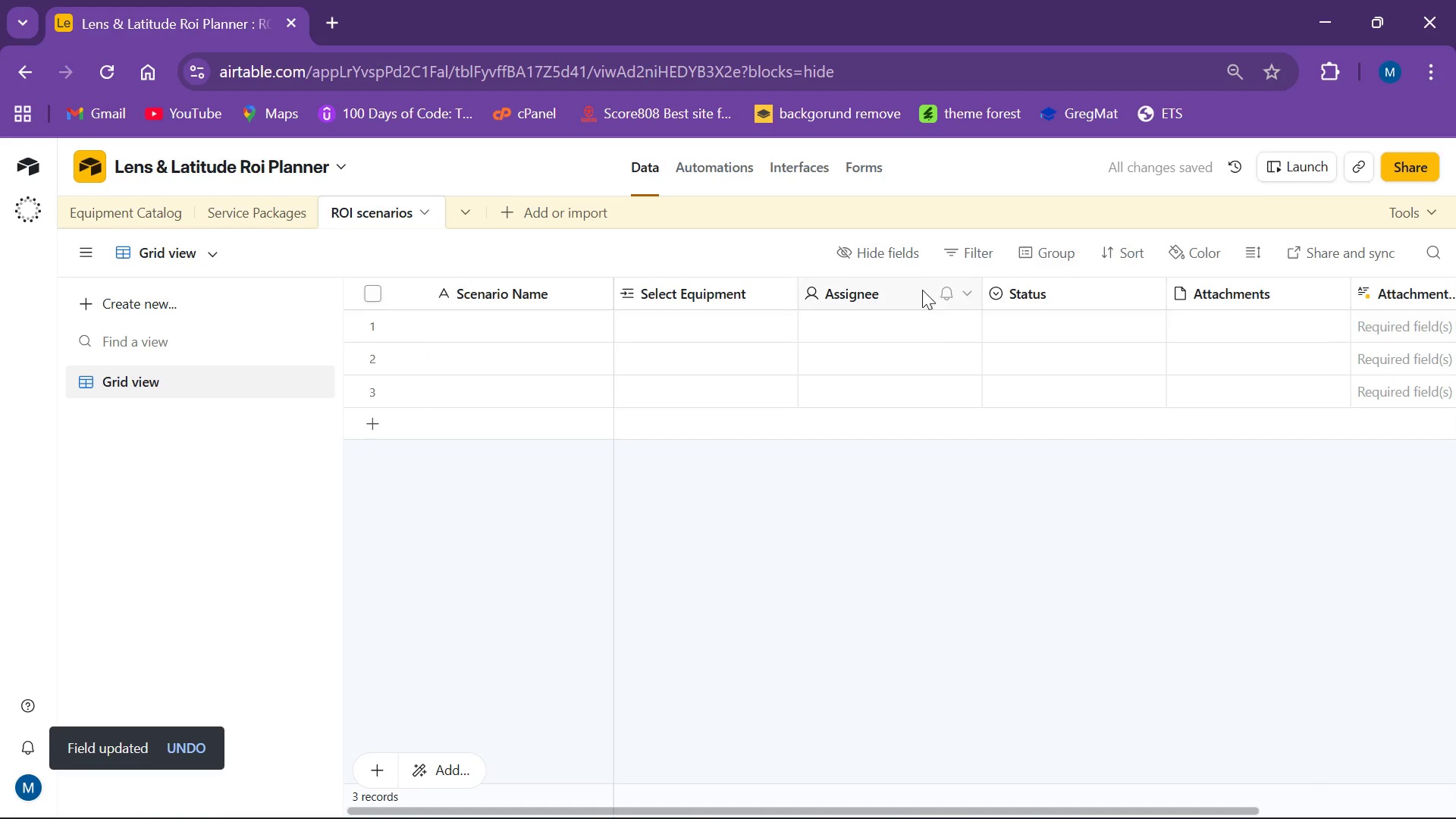 
left_click([920, 287])
 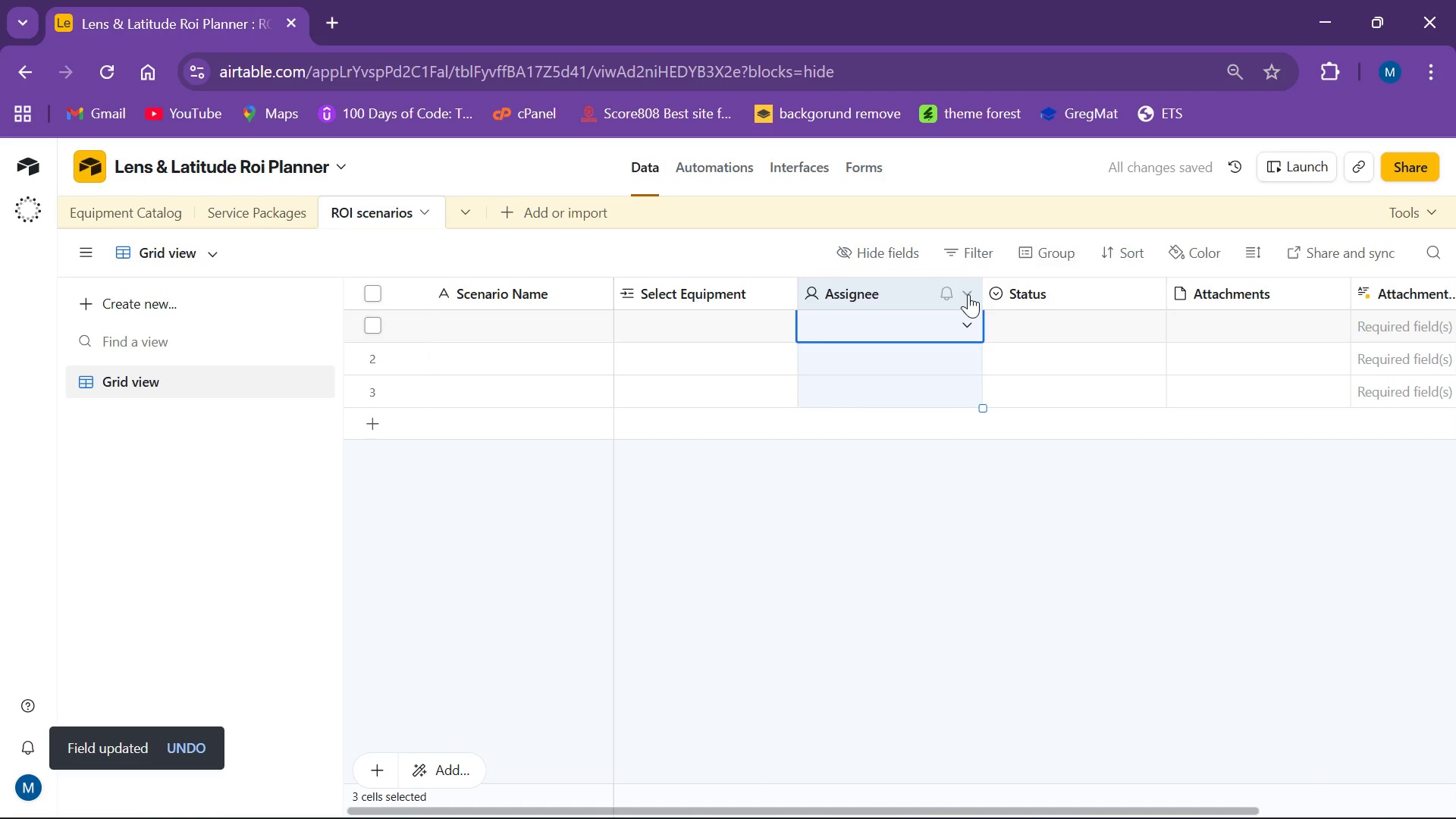 
left_click([968, 294])
 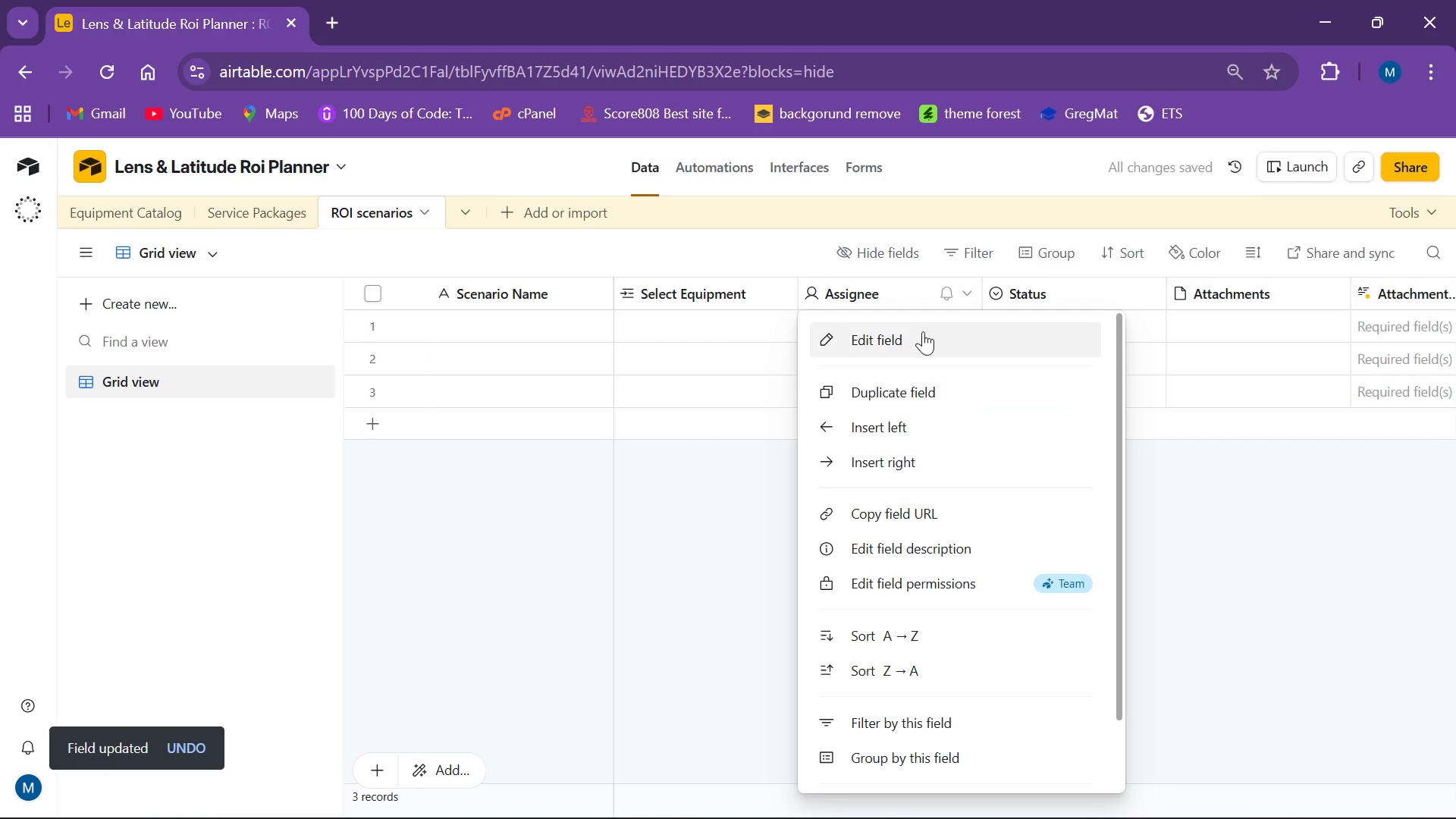 
left_click([911, 344])
 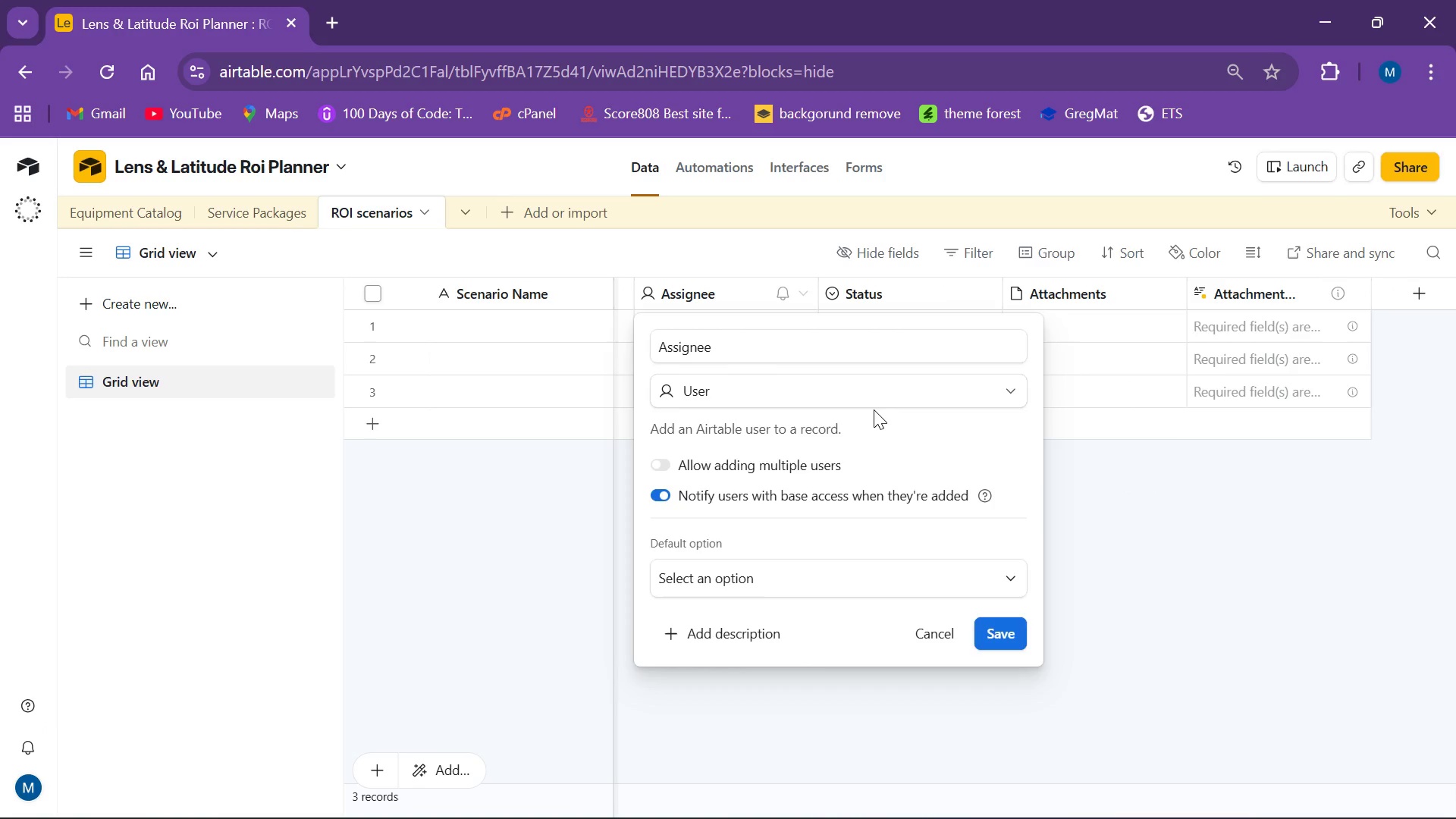 
wait(31.25)
 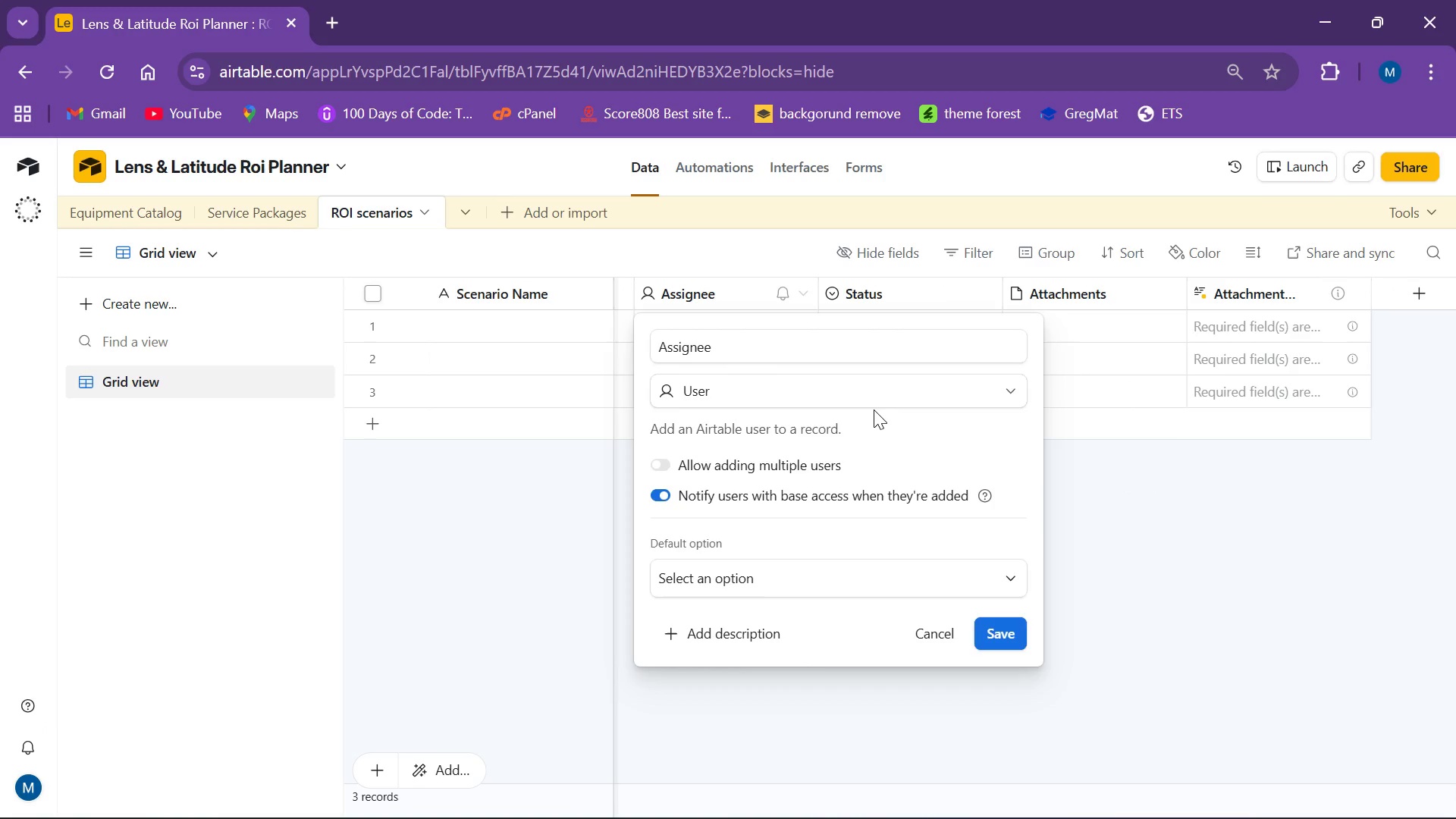 
left_click([722, 350])
 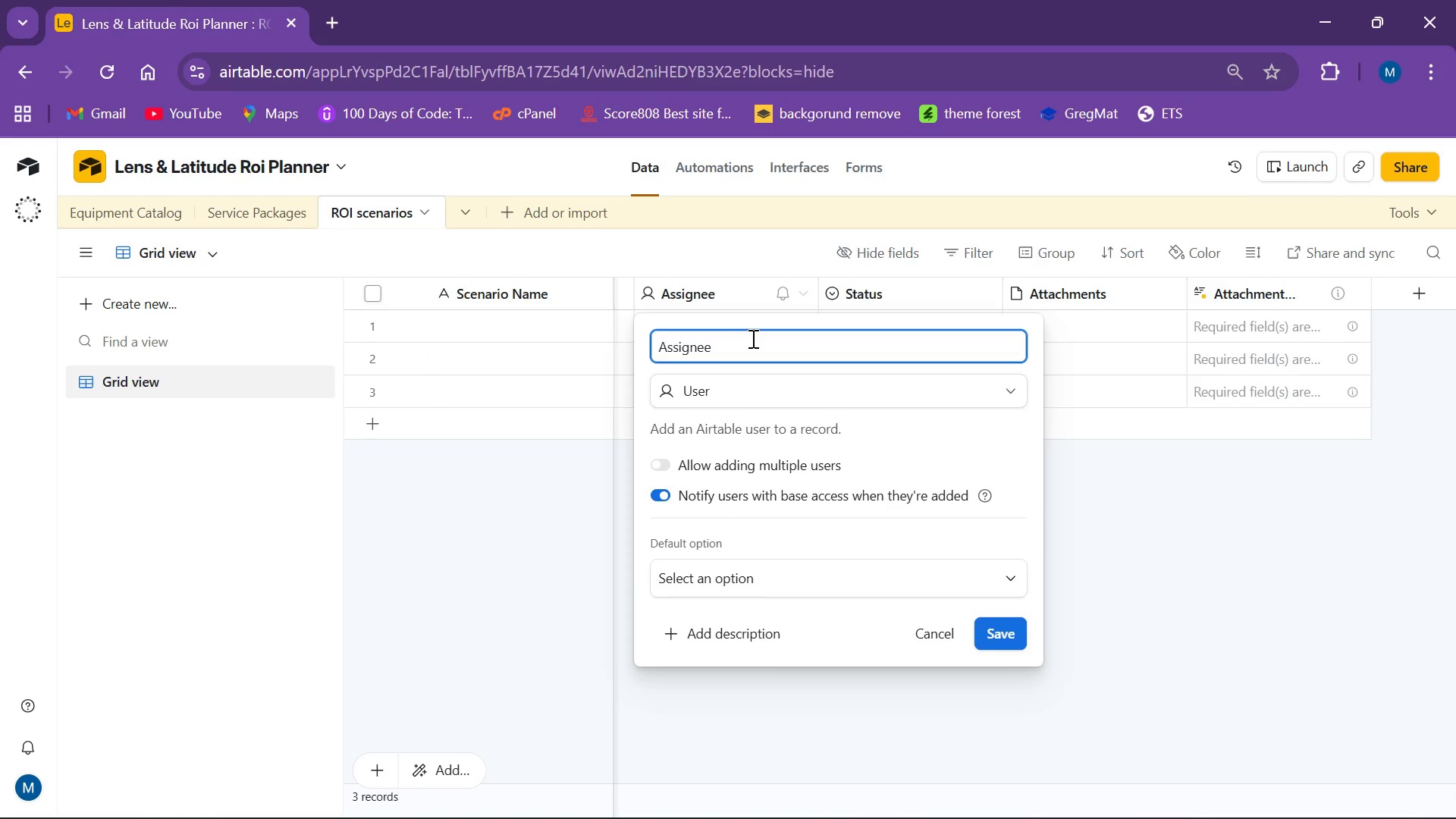 
wait(36.49)
 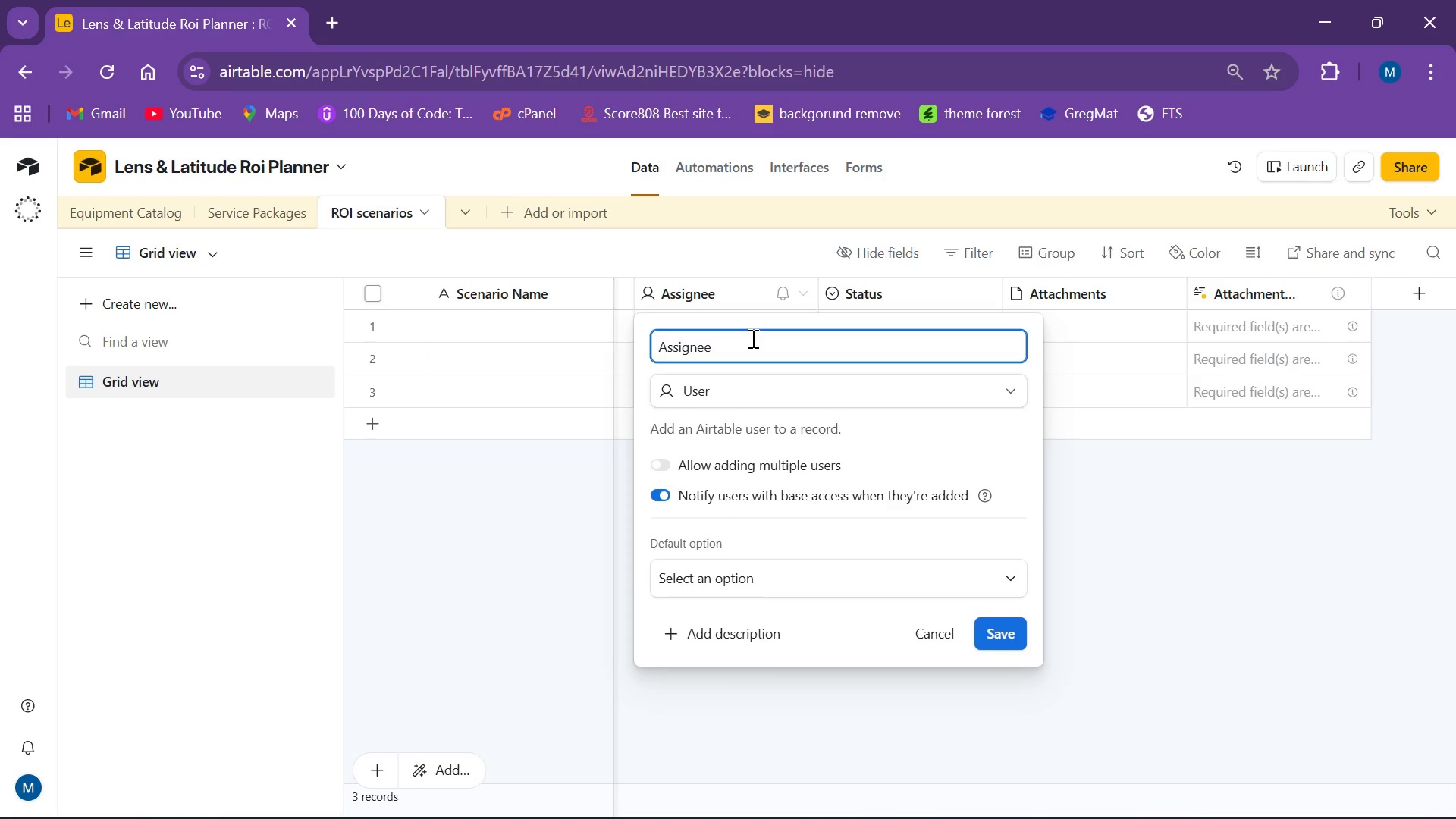 
key(Backspace)
 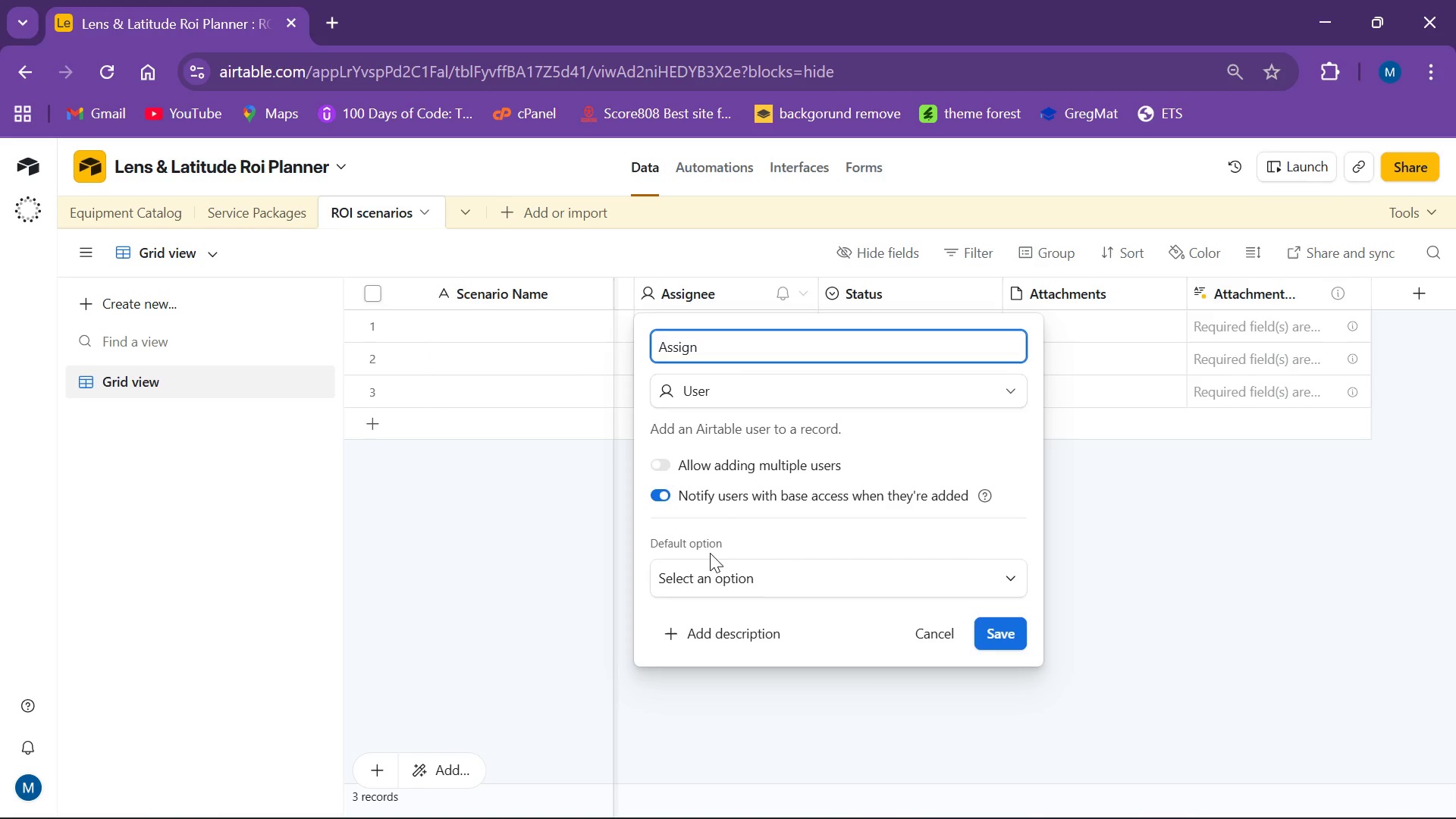 
key(Backspace)
 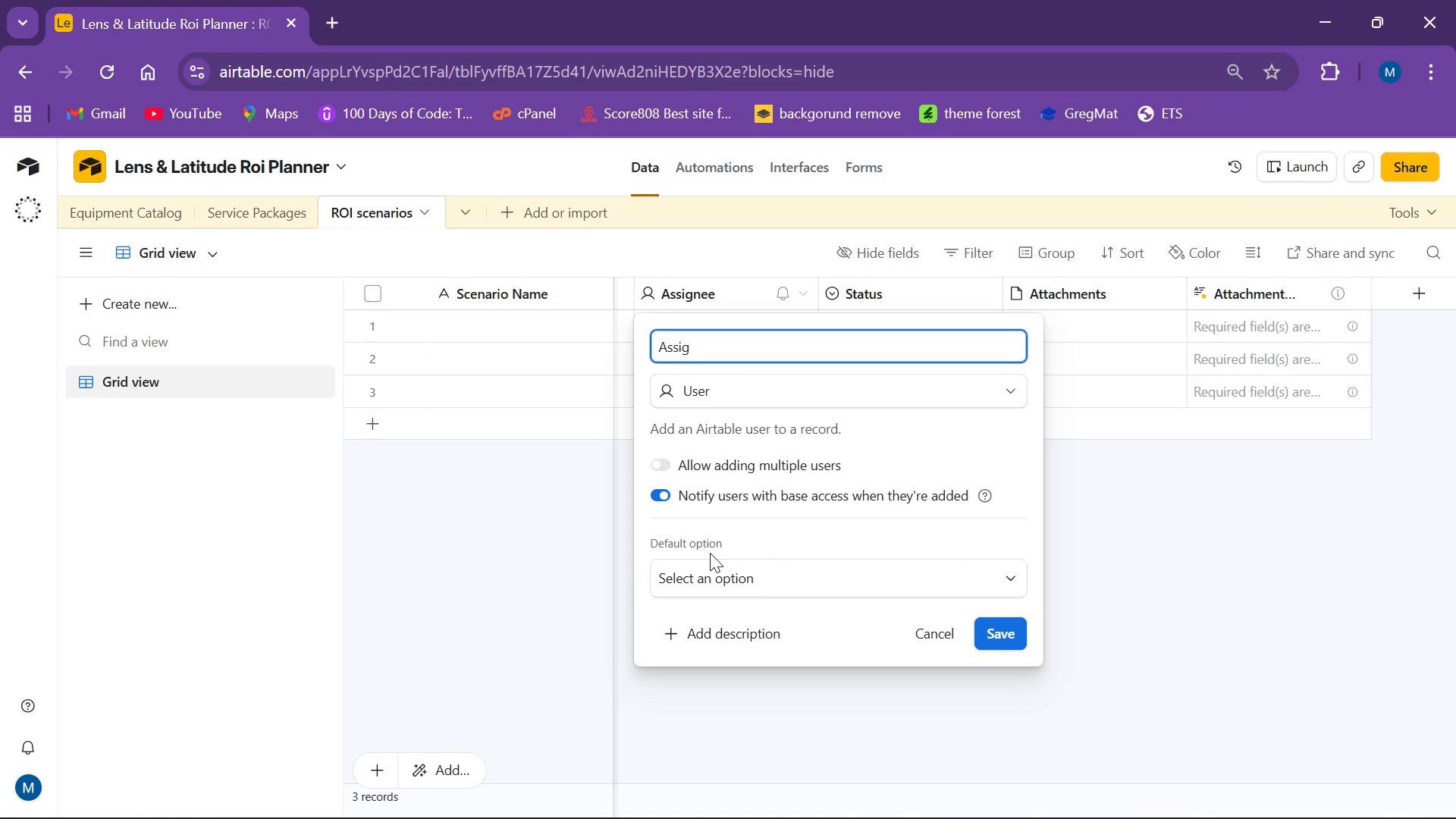 
key(Backspace)
 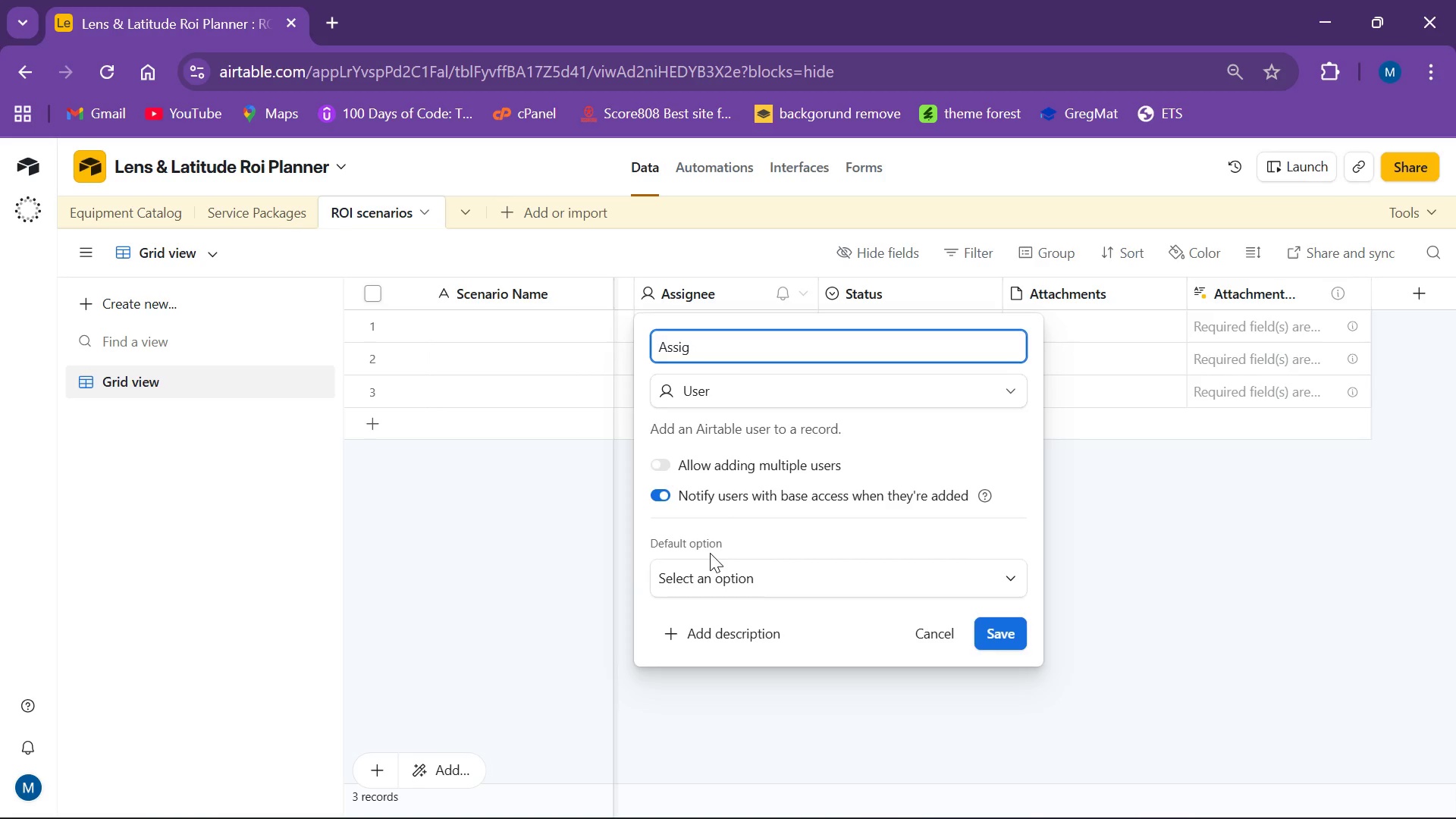 
key(Backspace)
 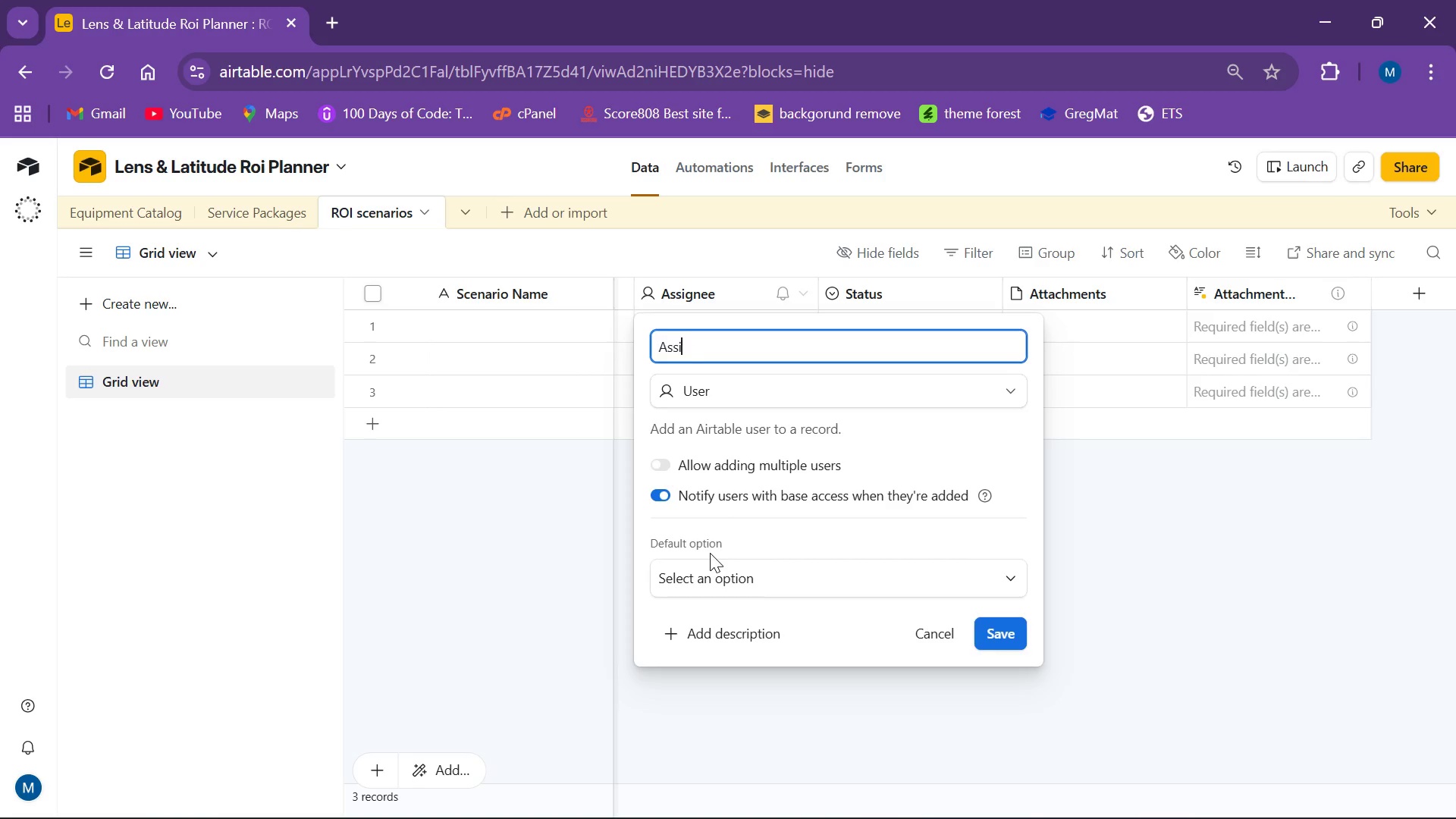 
key(Backspace)
 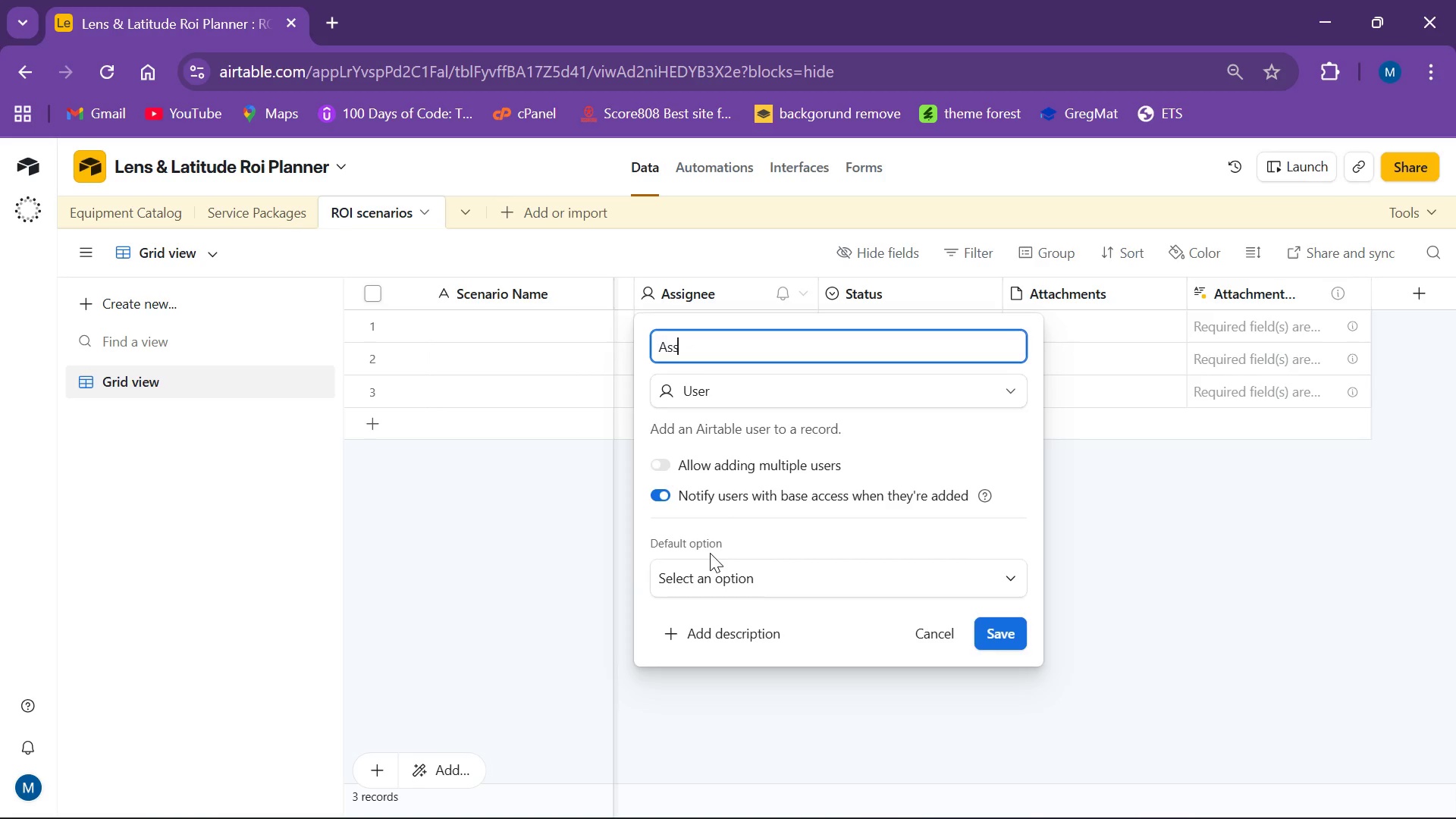 
key(Backspace)
 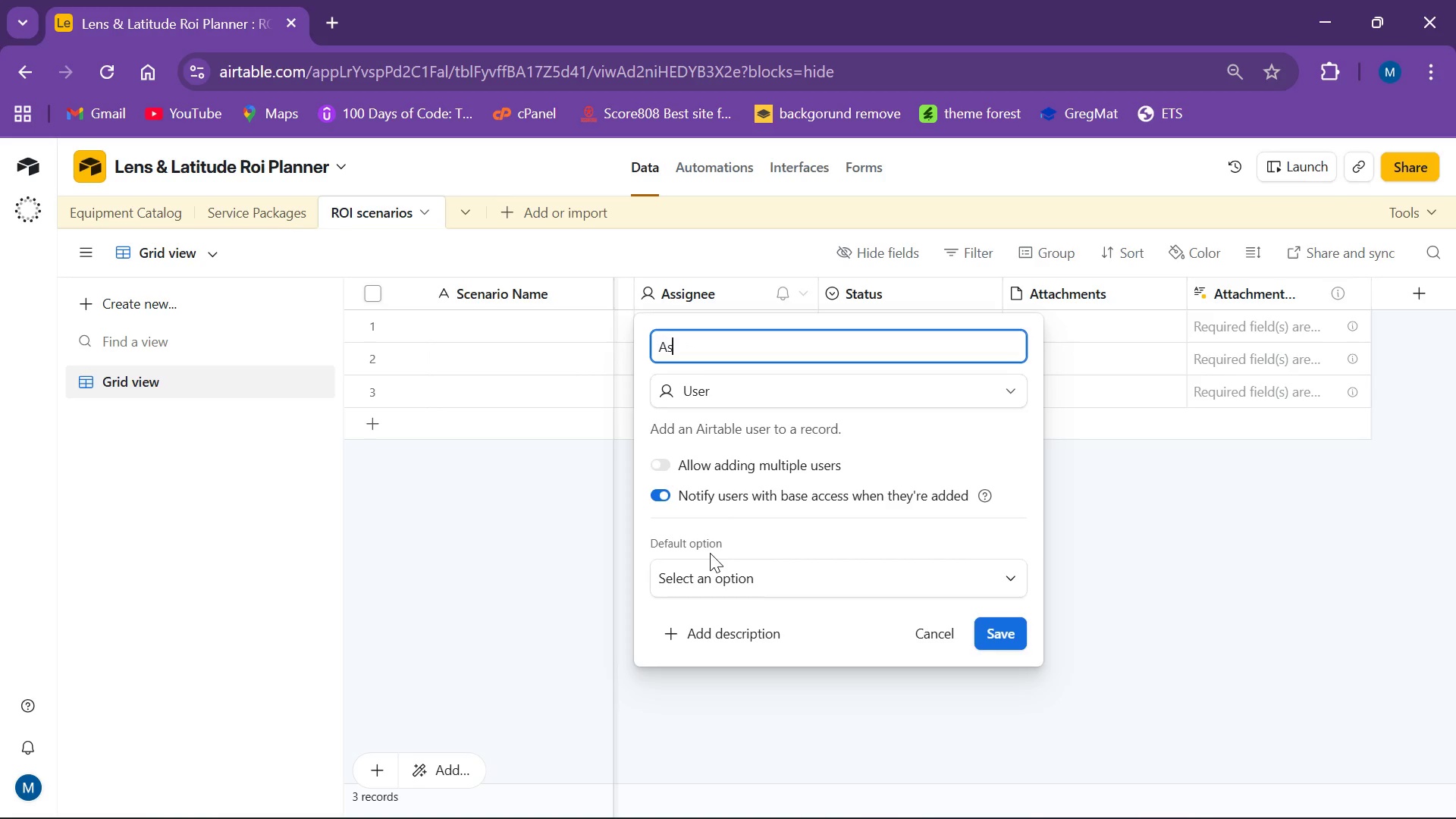 
key(Backspace)
 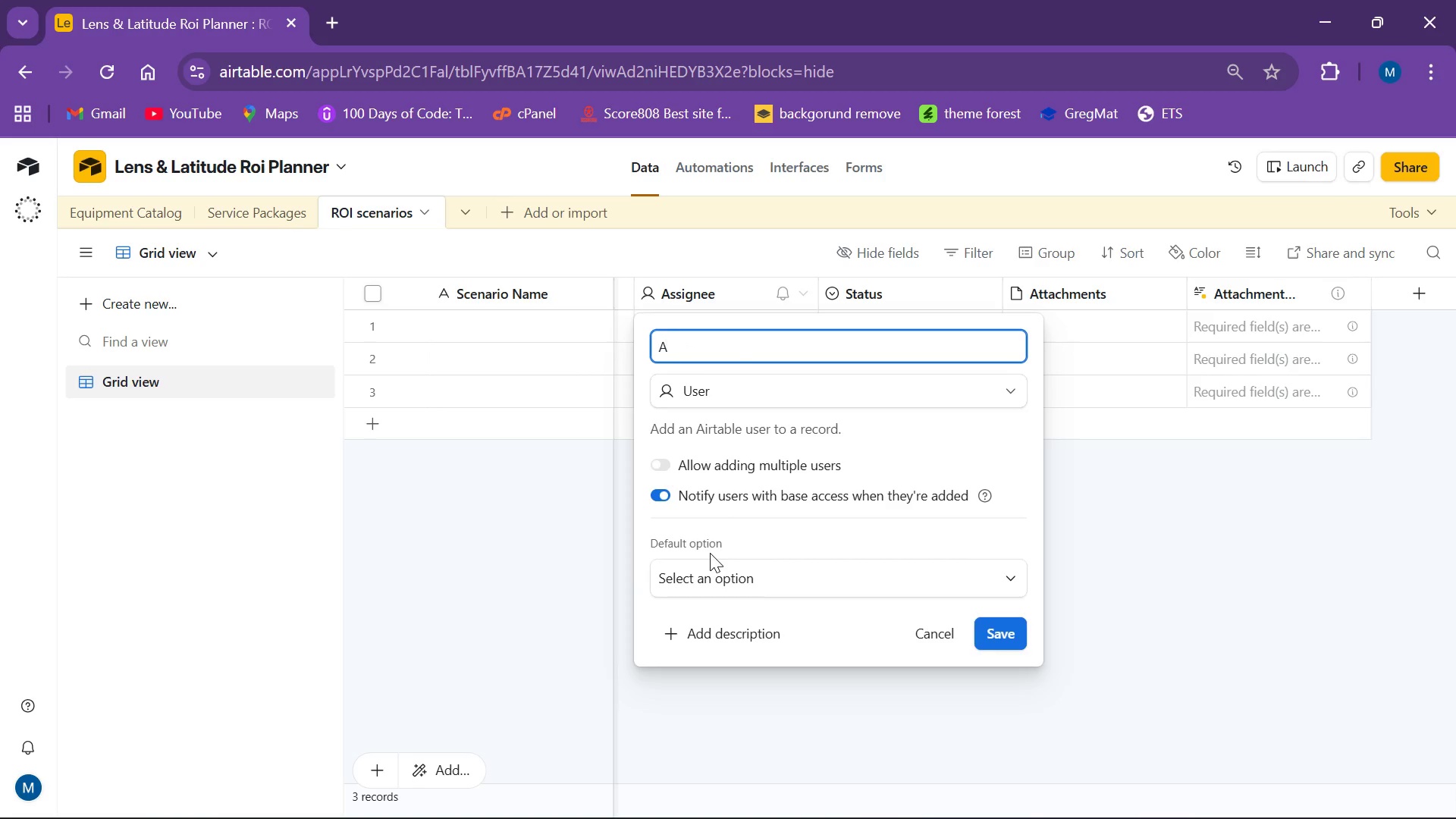 
key(Backspace)
 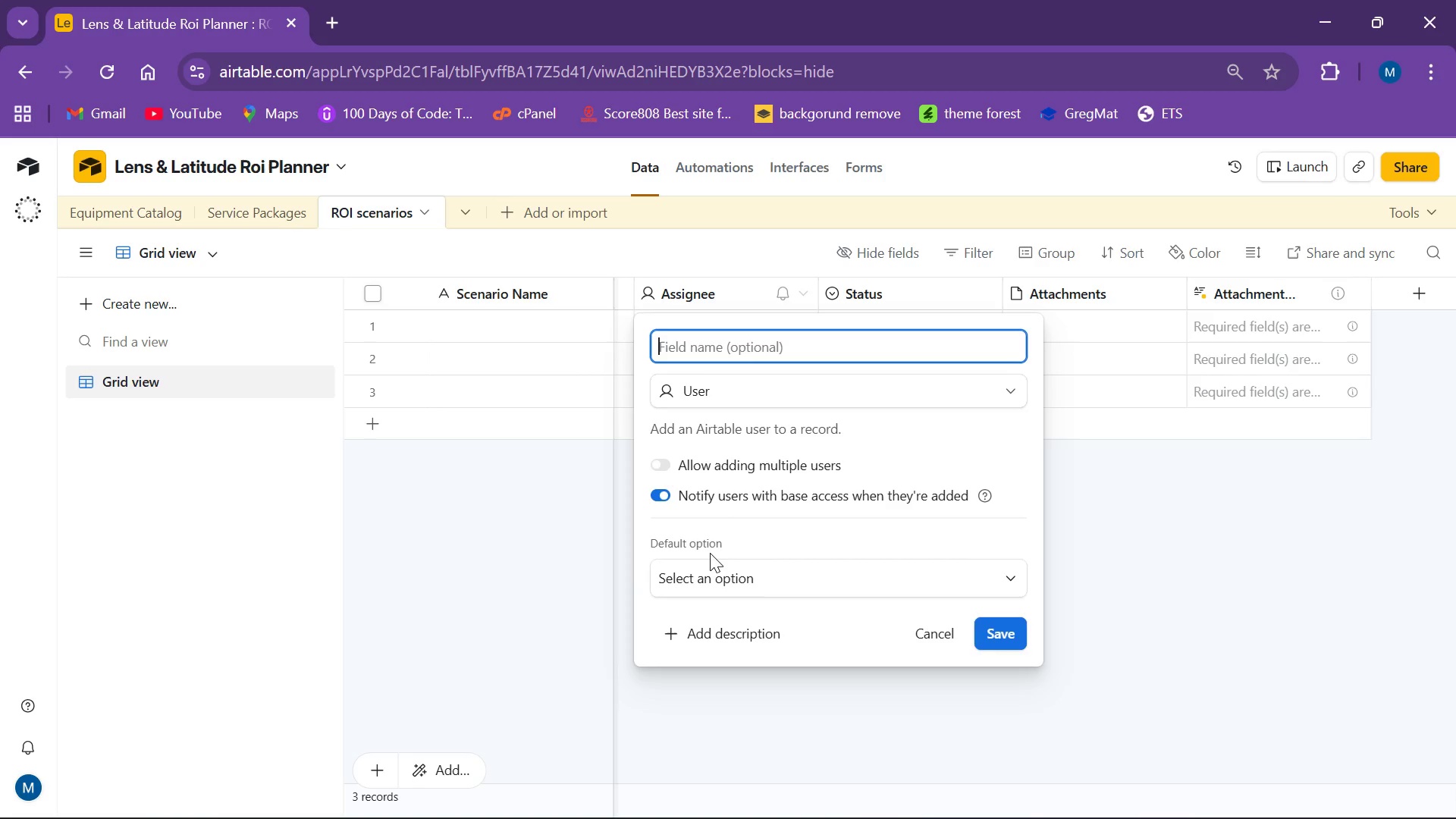 
key(CapsLock)
 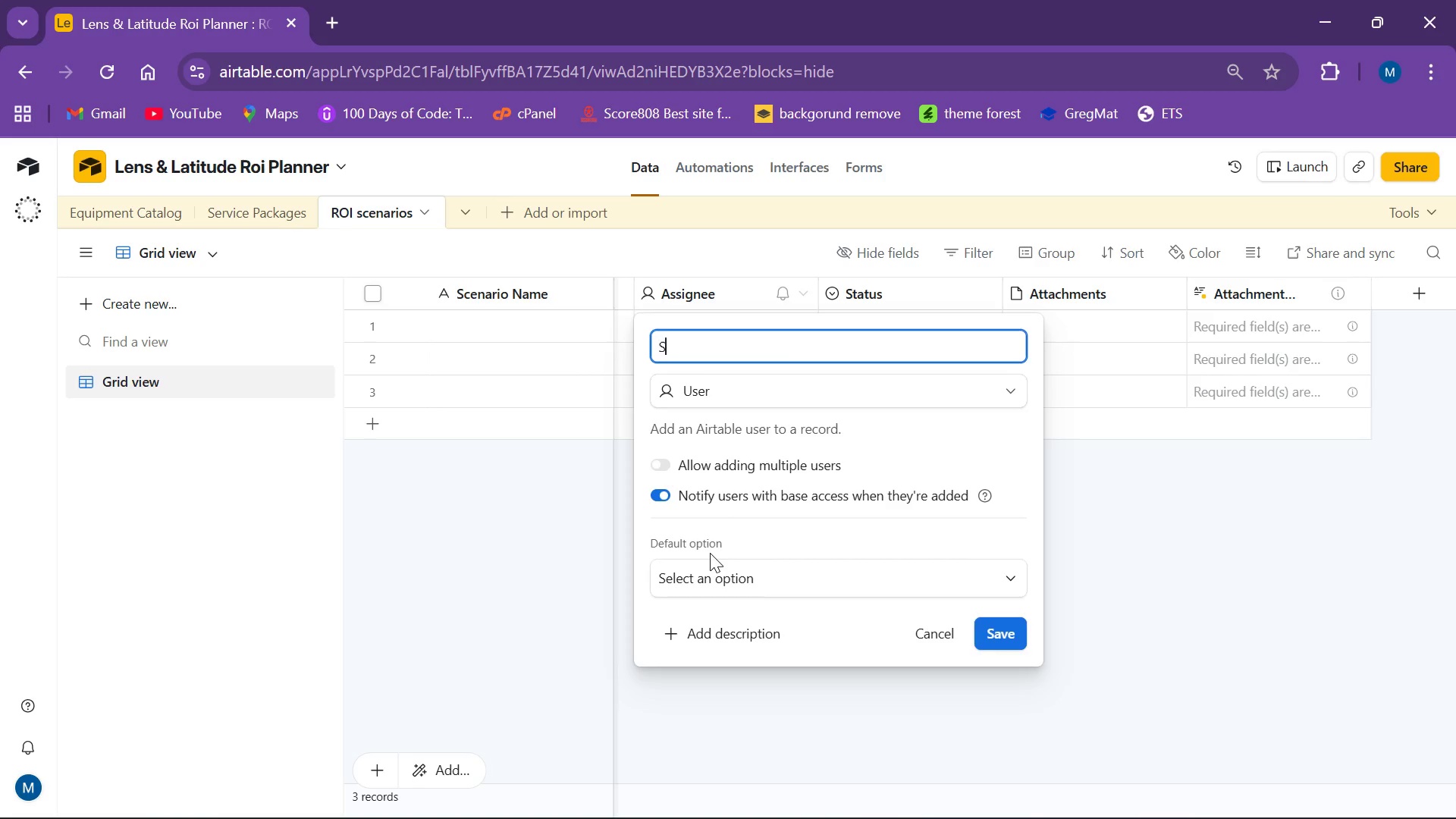 
key(S)
 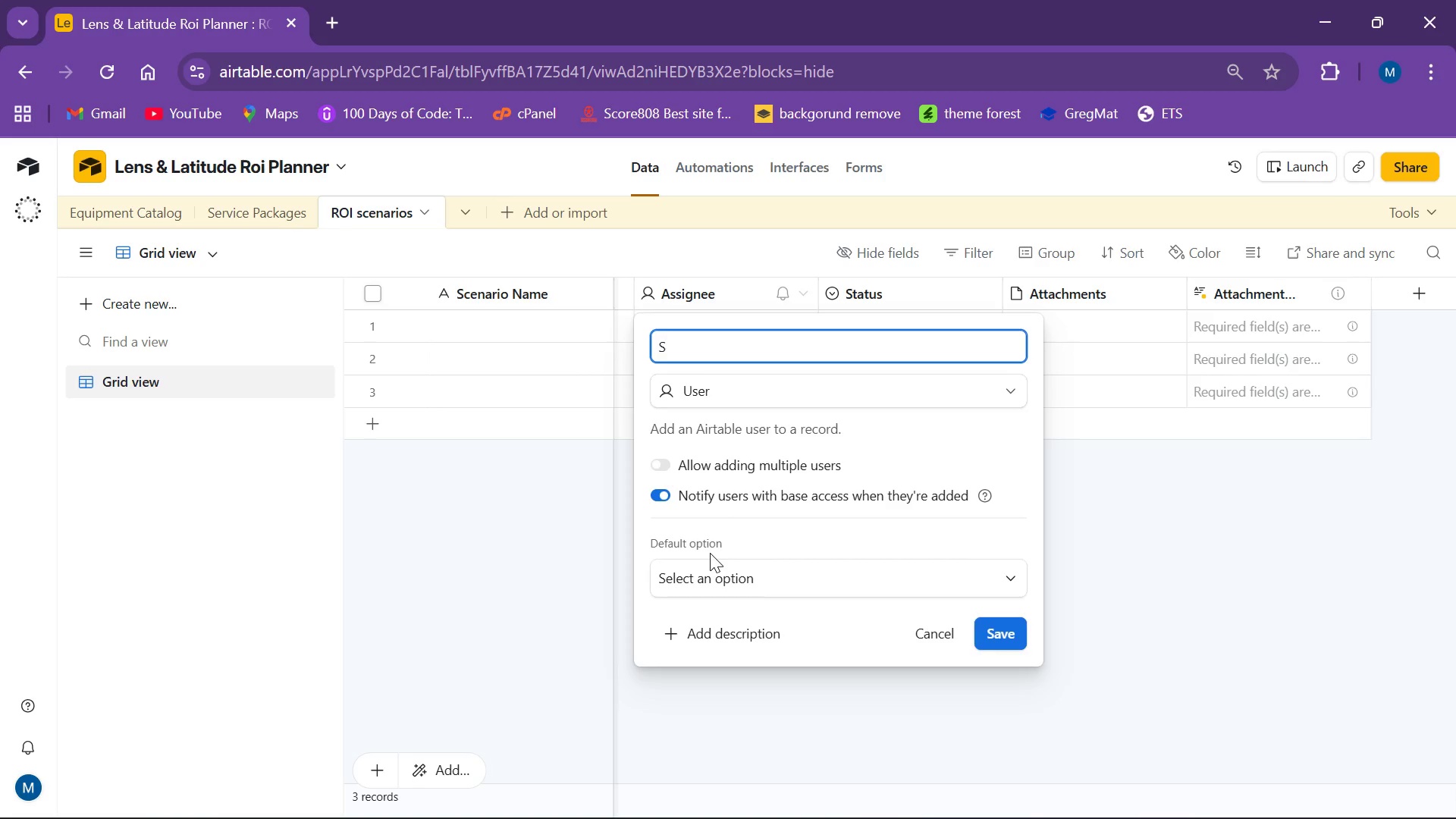 
key(Backspace)
 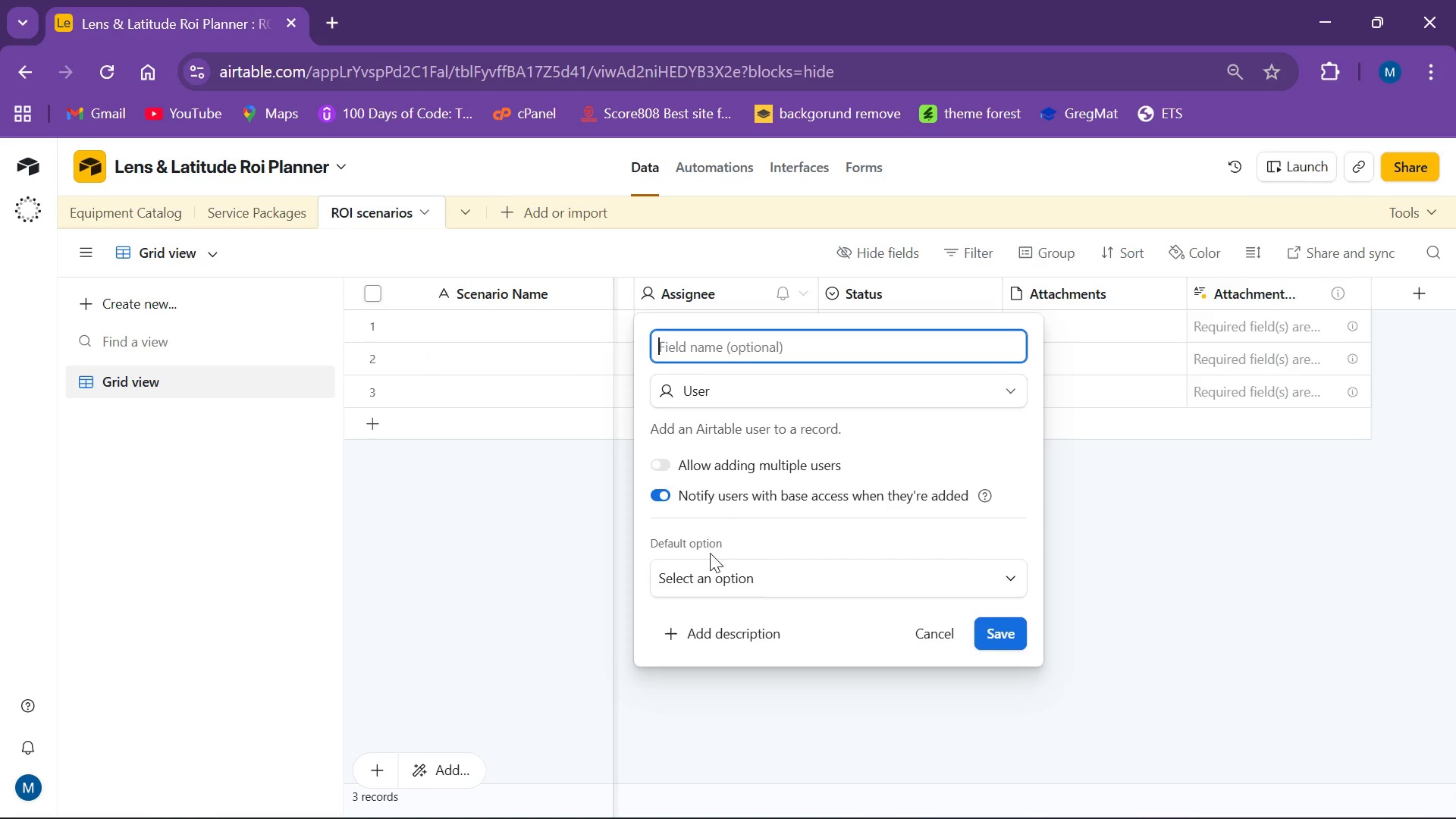 
type(Select Service)
 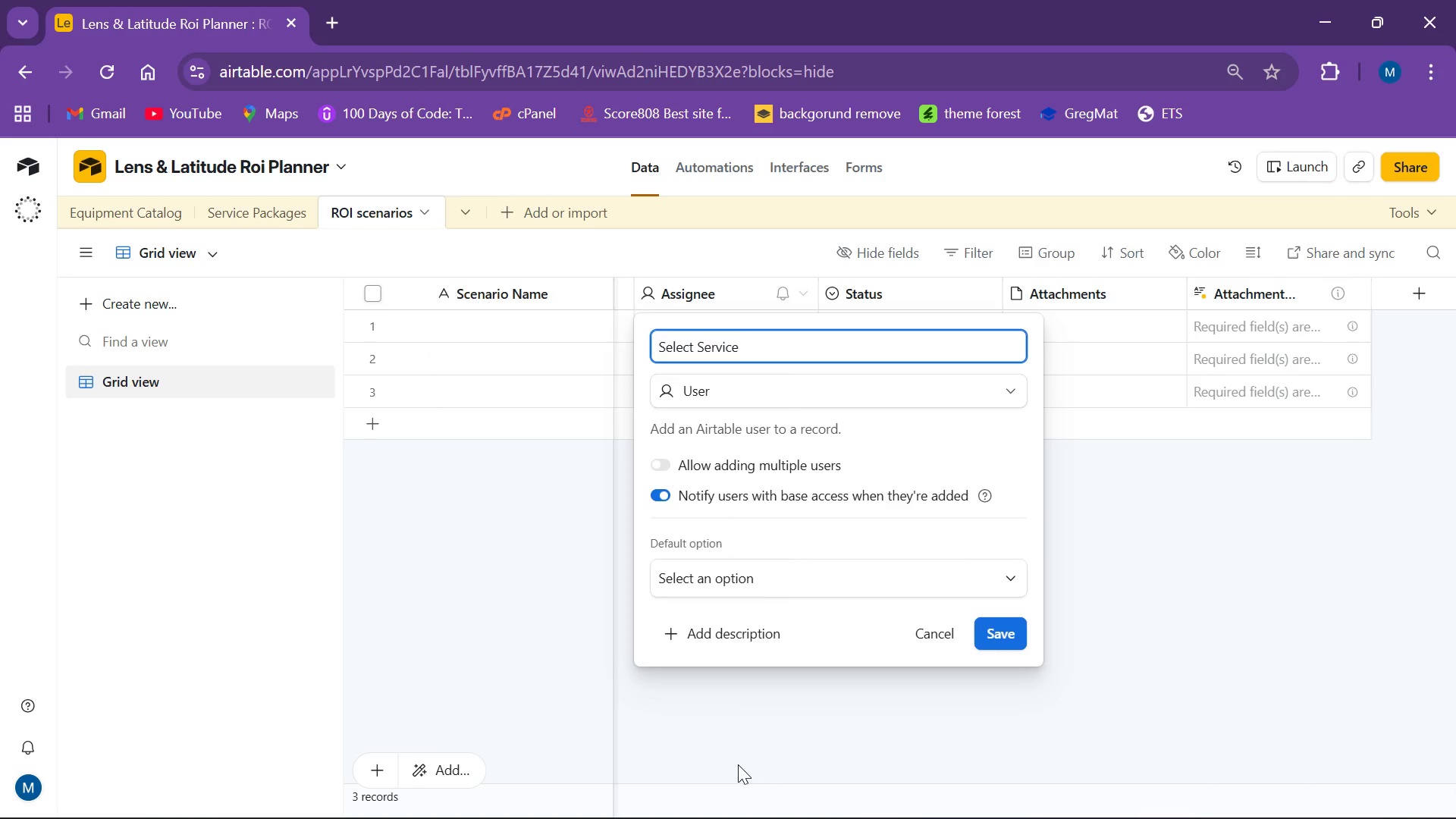 
wait(6.8)
 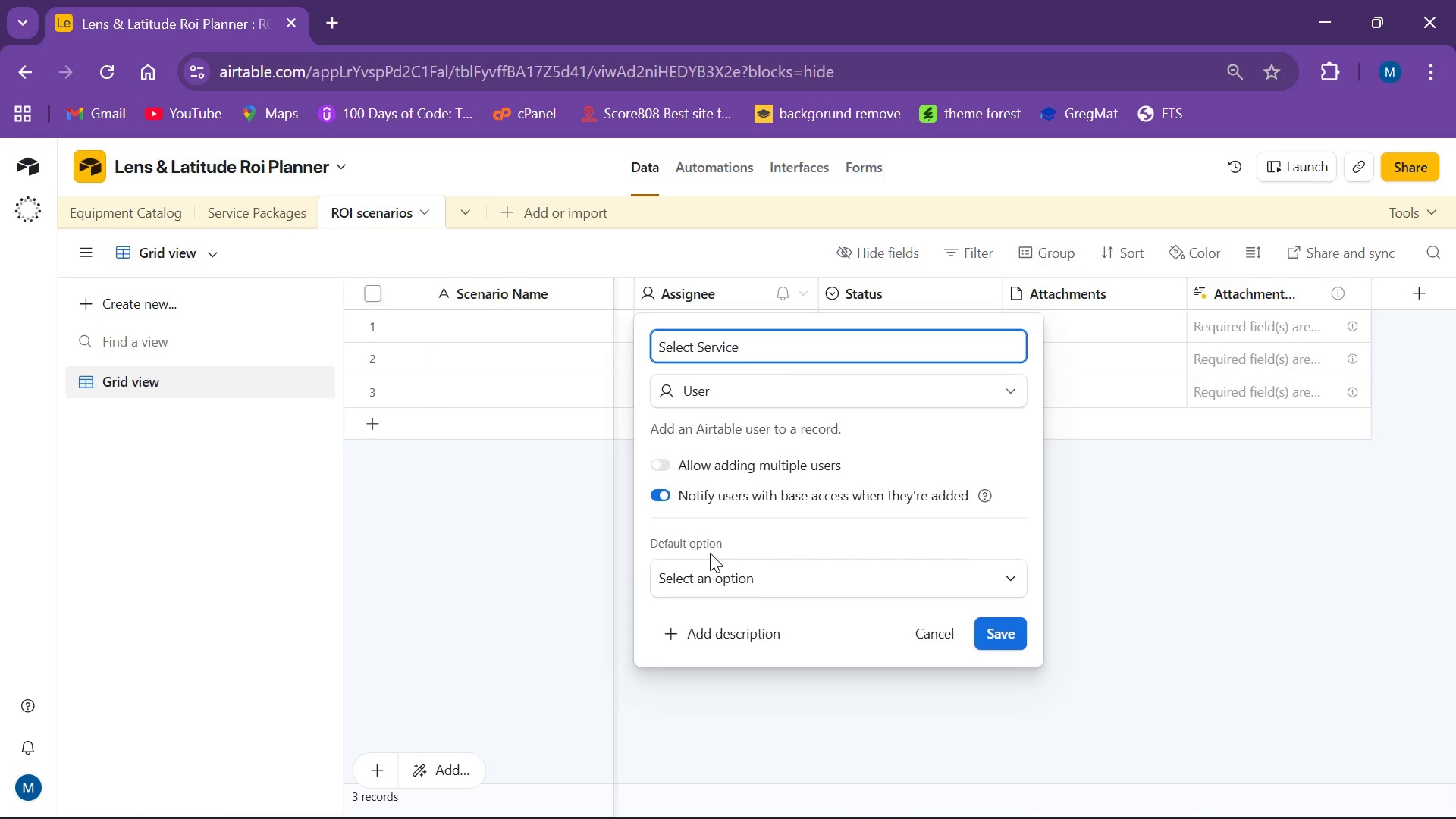 
left_click([1003, 393])
 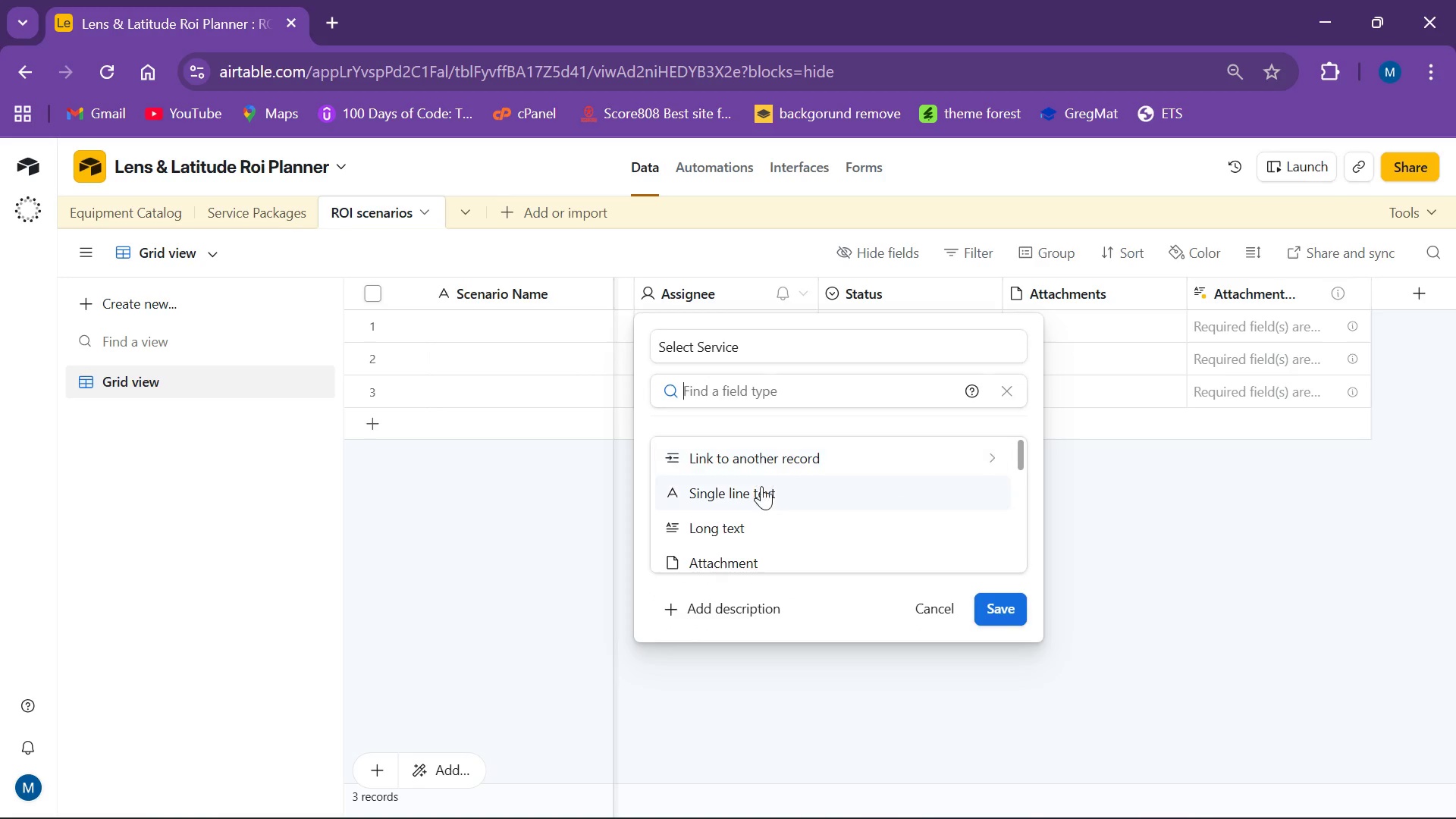 
left_click([792, 455])
 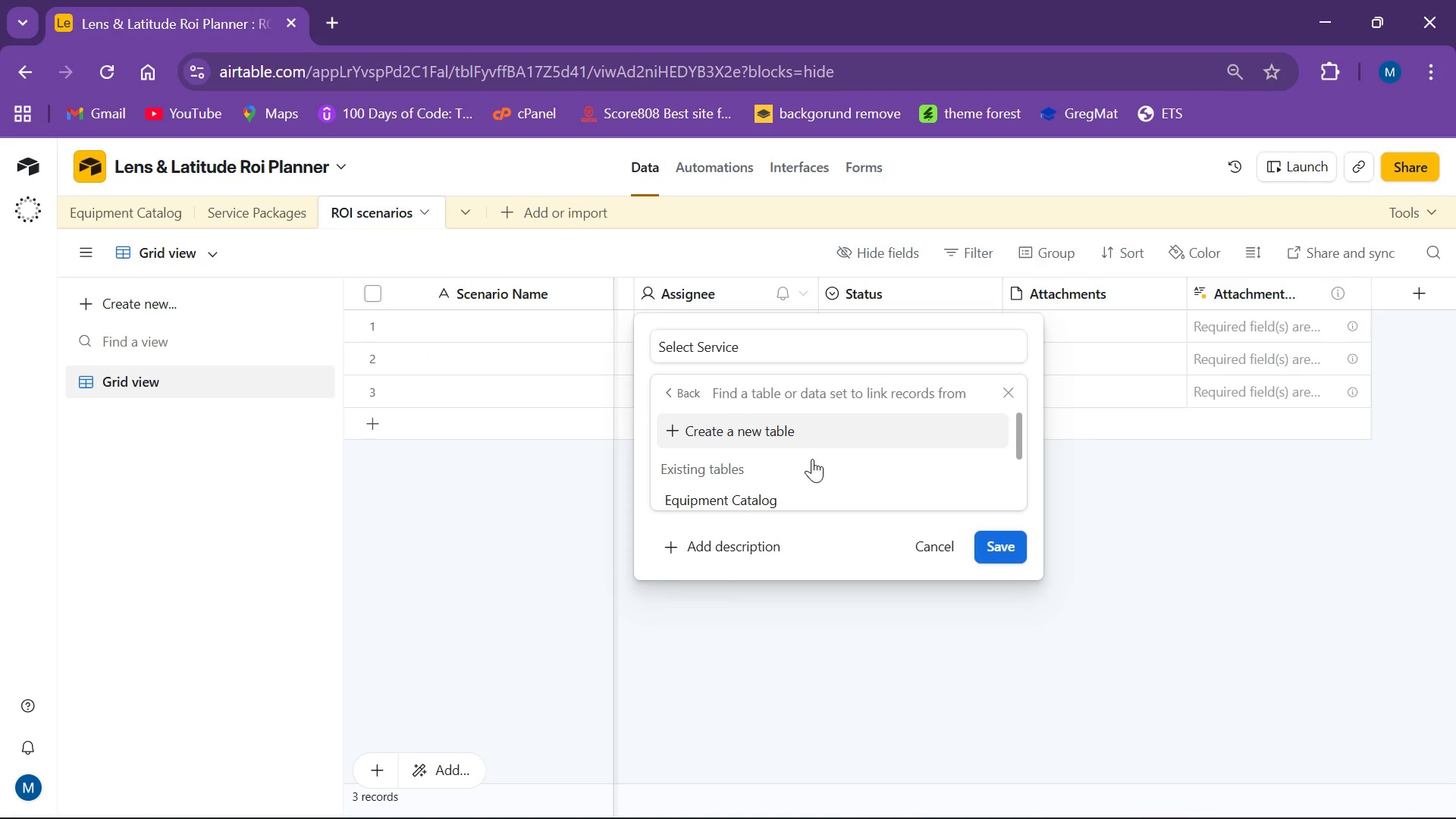 
scroll: coordinate [813, 462], scroll_direction: down, amount: 1.0
 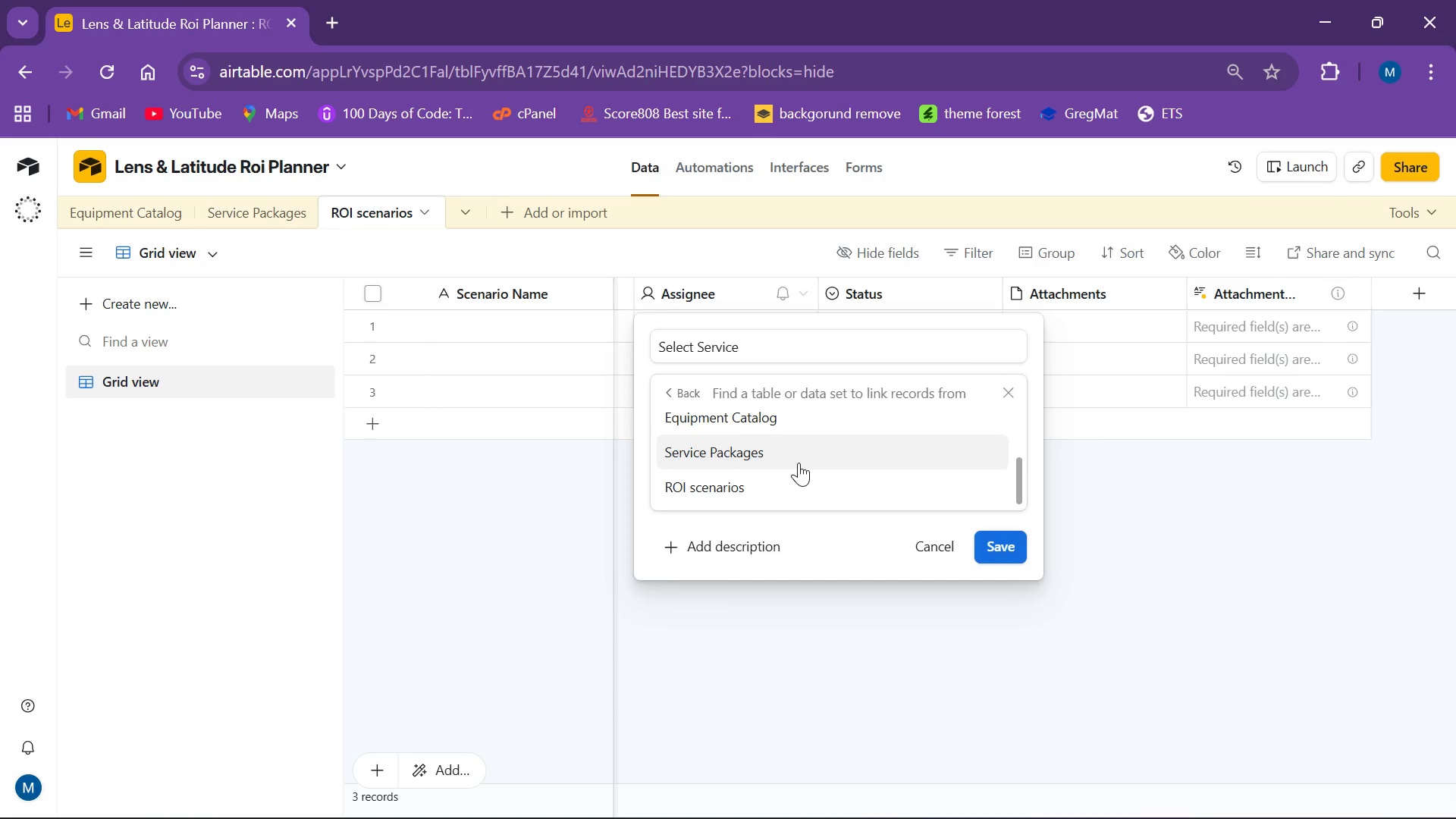 
left_click([799, 463])
 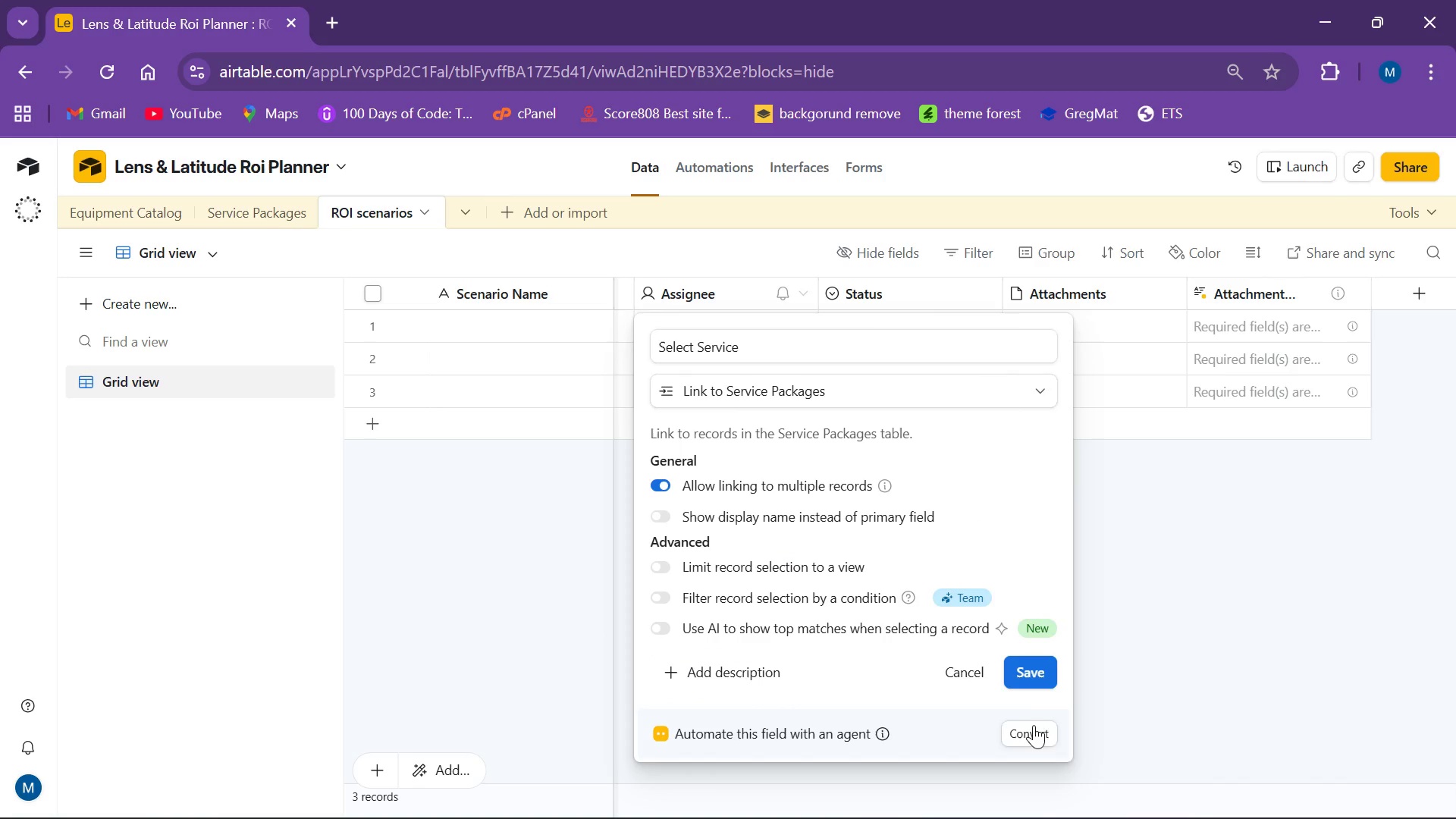 
wait(7.39)
 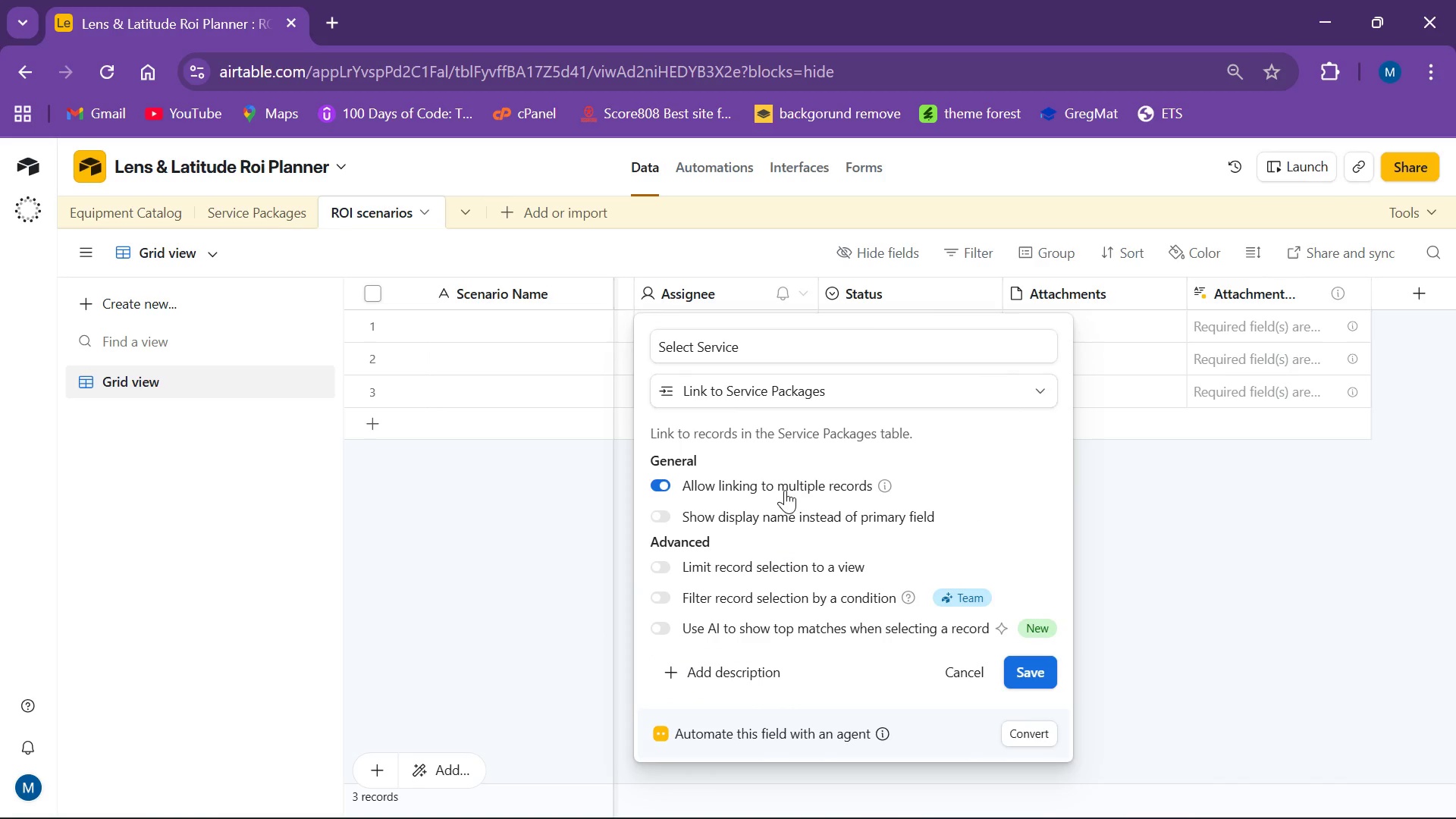 
left_click([1041, 674])
 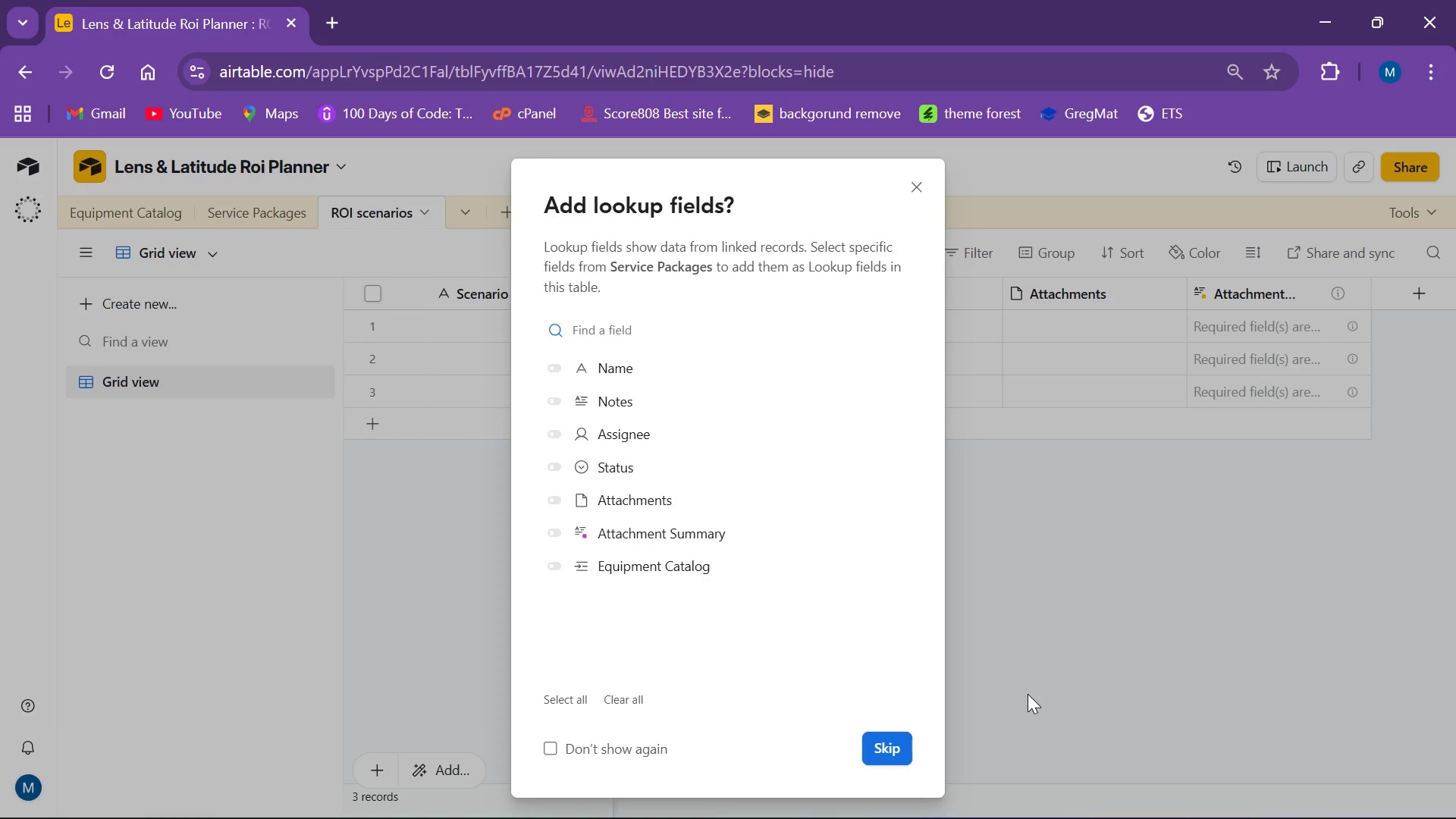 
wait(14.41)
 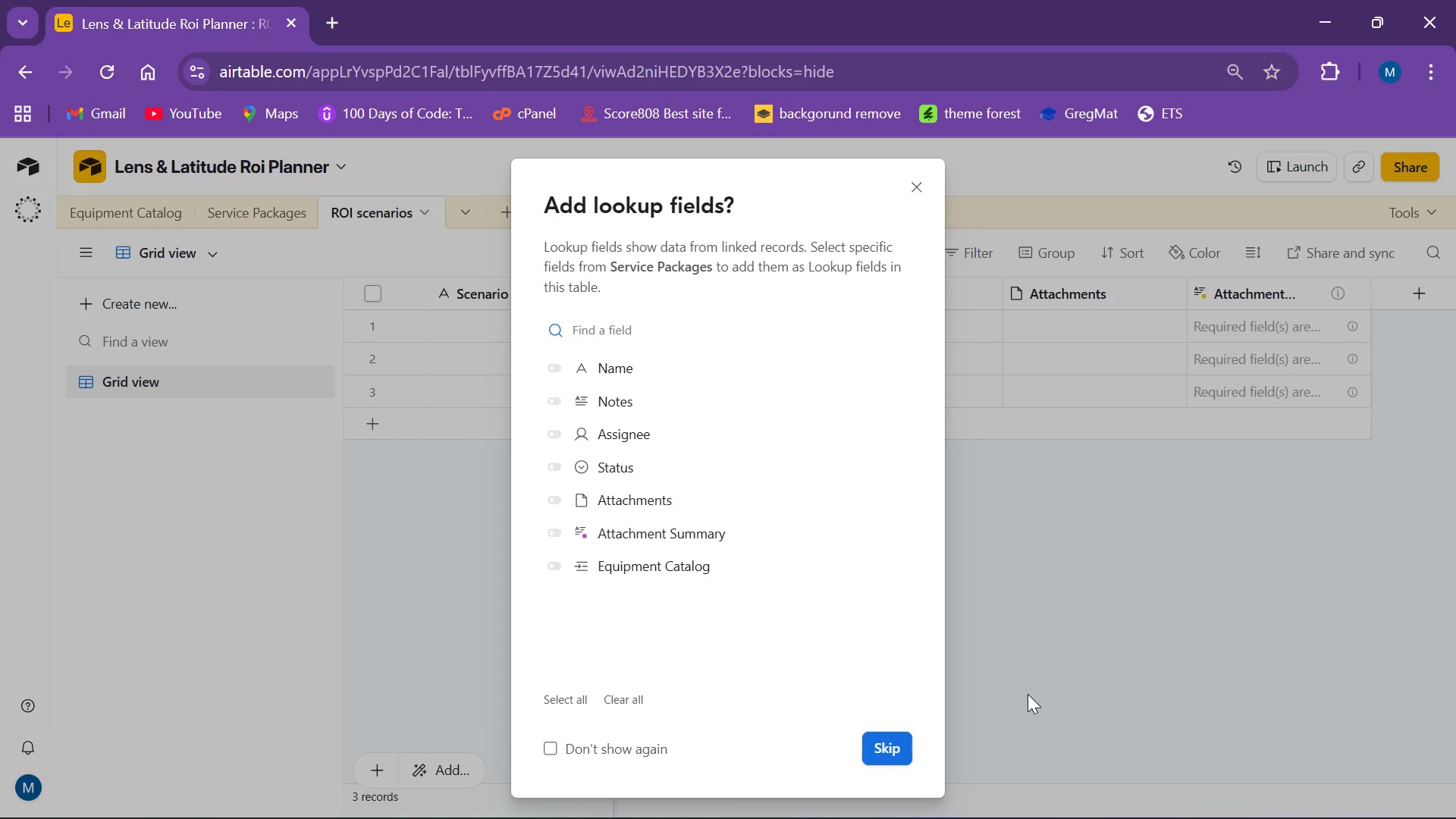 
left_click_drag(start_coordinate=[874, 741], to_coordinate=[878, 748])
 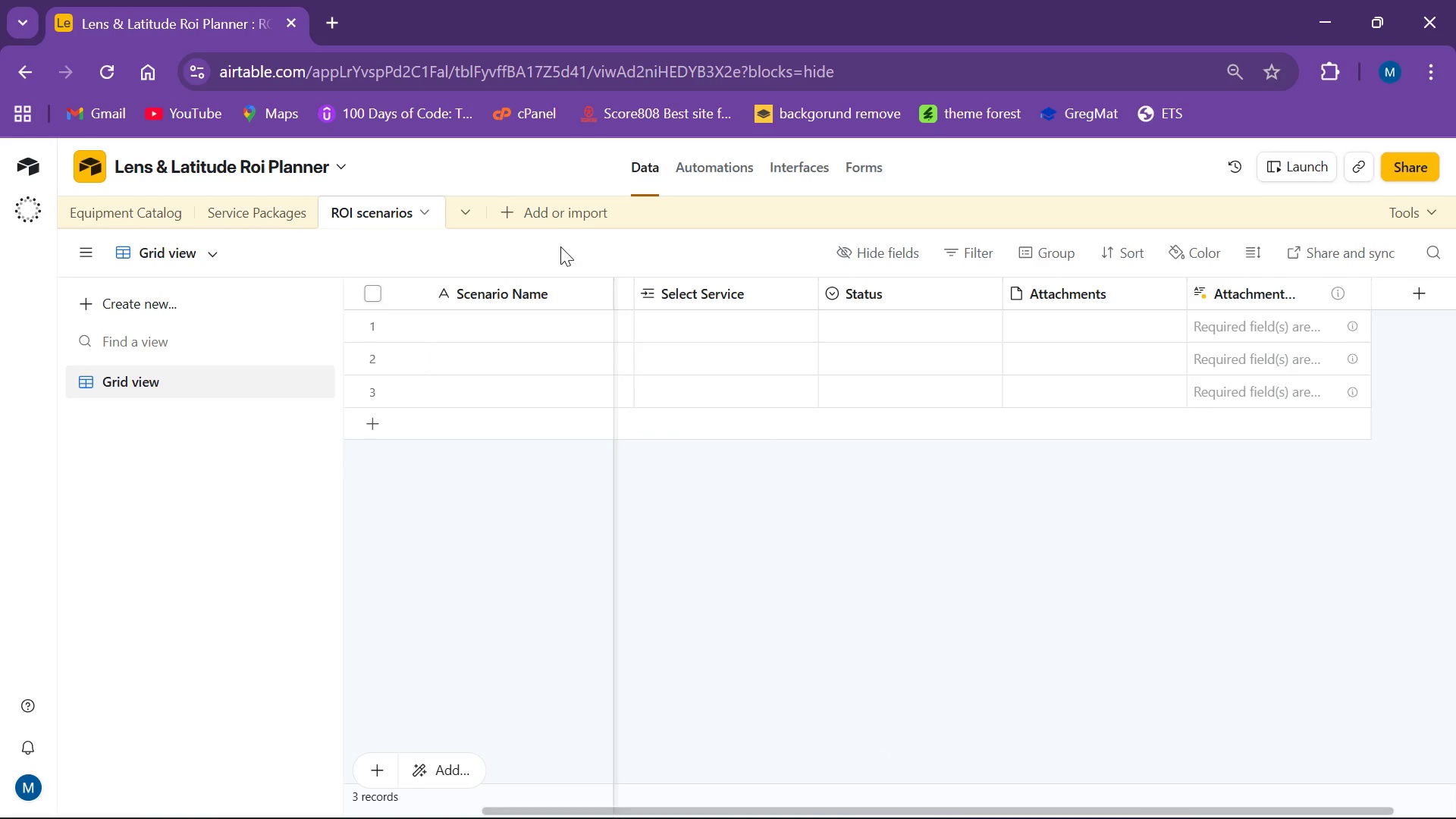 
mouse_move([422, 324])
 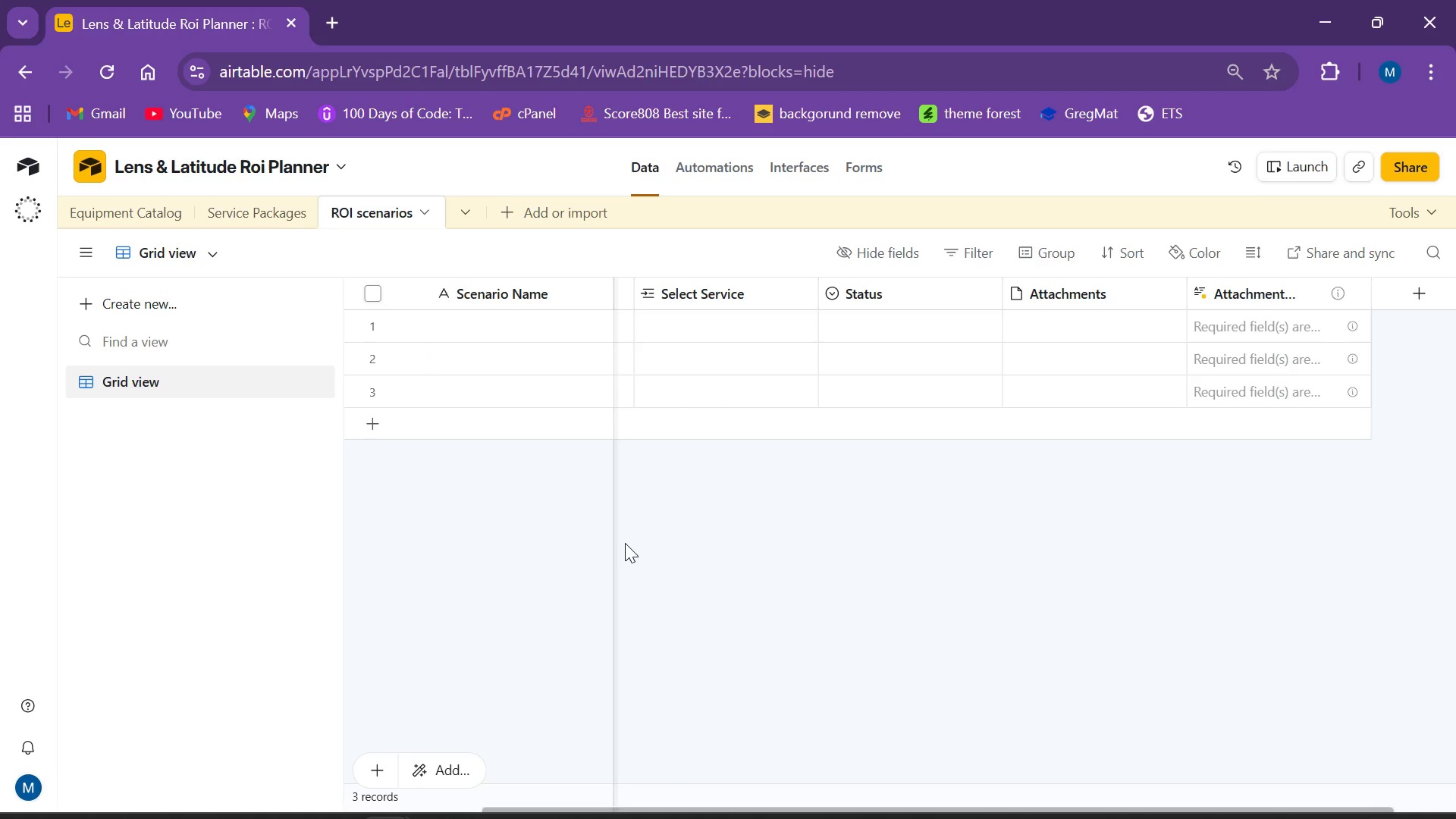 
left_click_drag(start_coordinate=[714, 812], to_coordinate=[764, 767])
 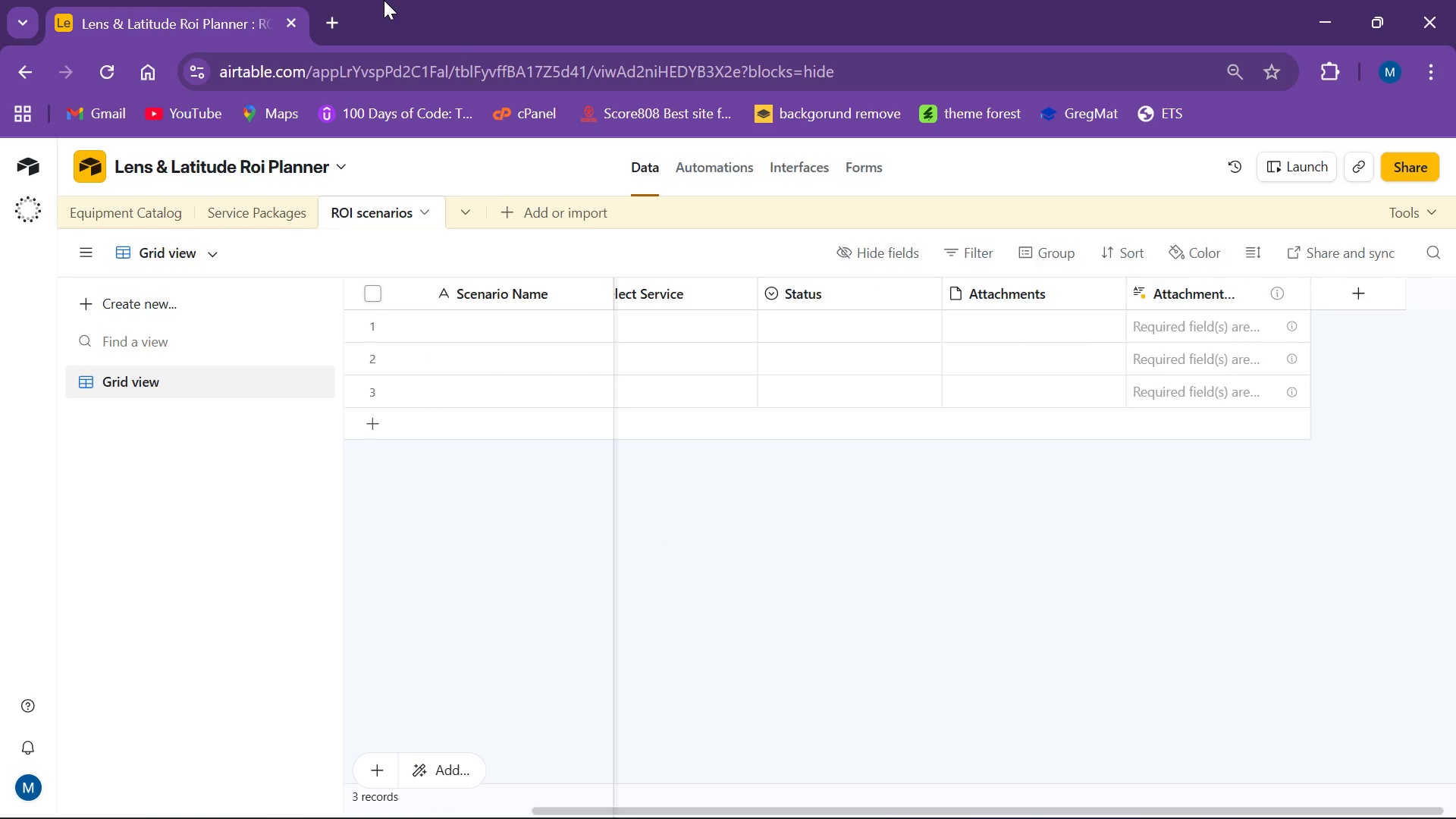 
wait(18.38)
 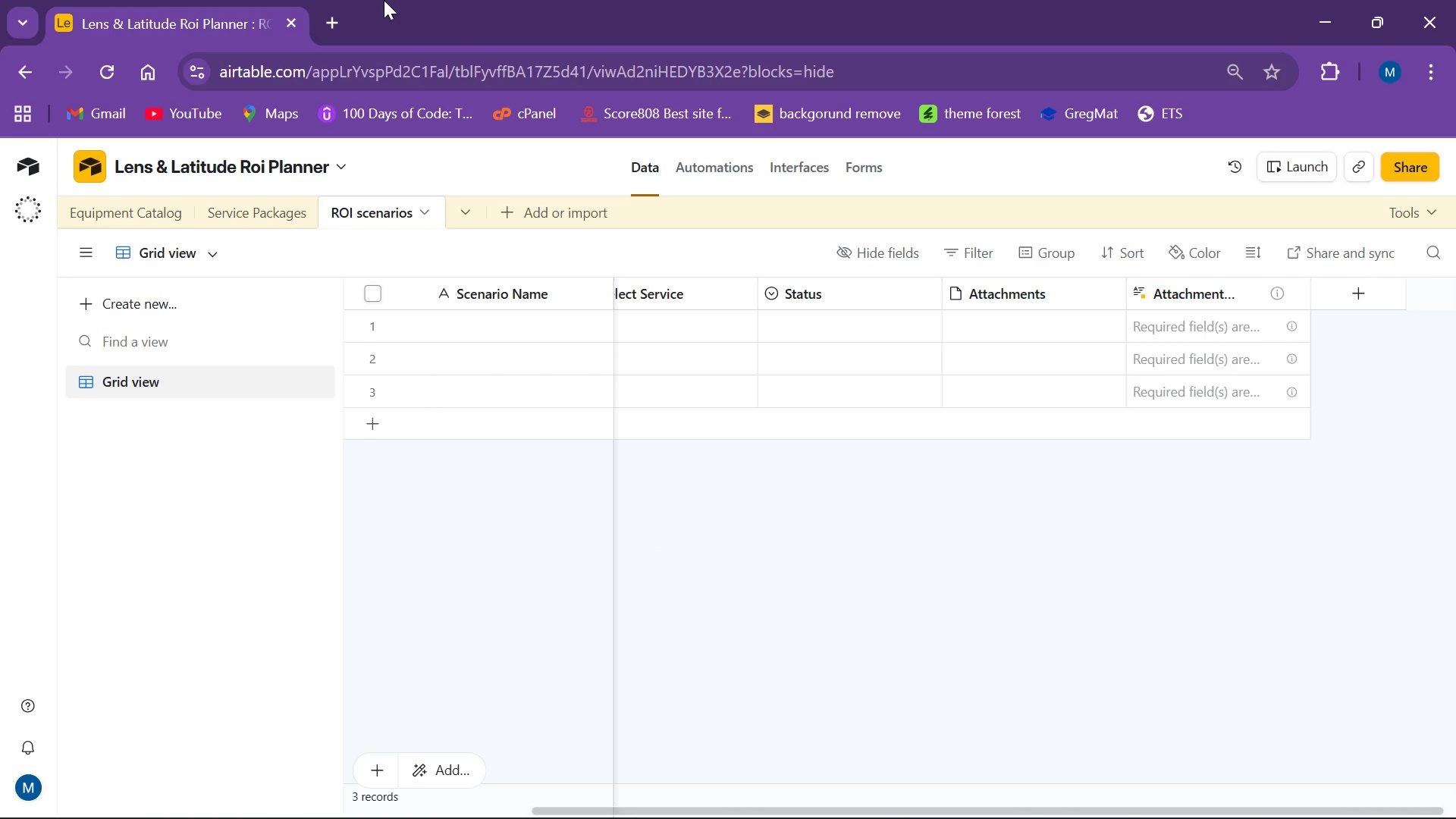 
left_click([376, 209])
 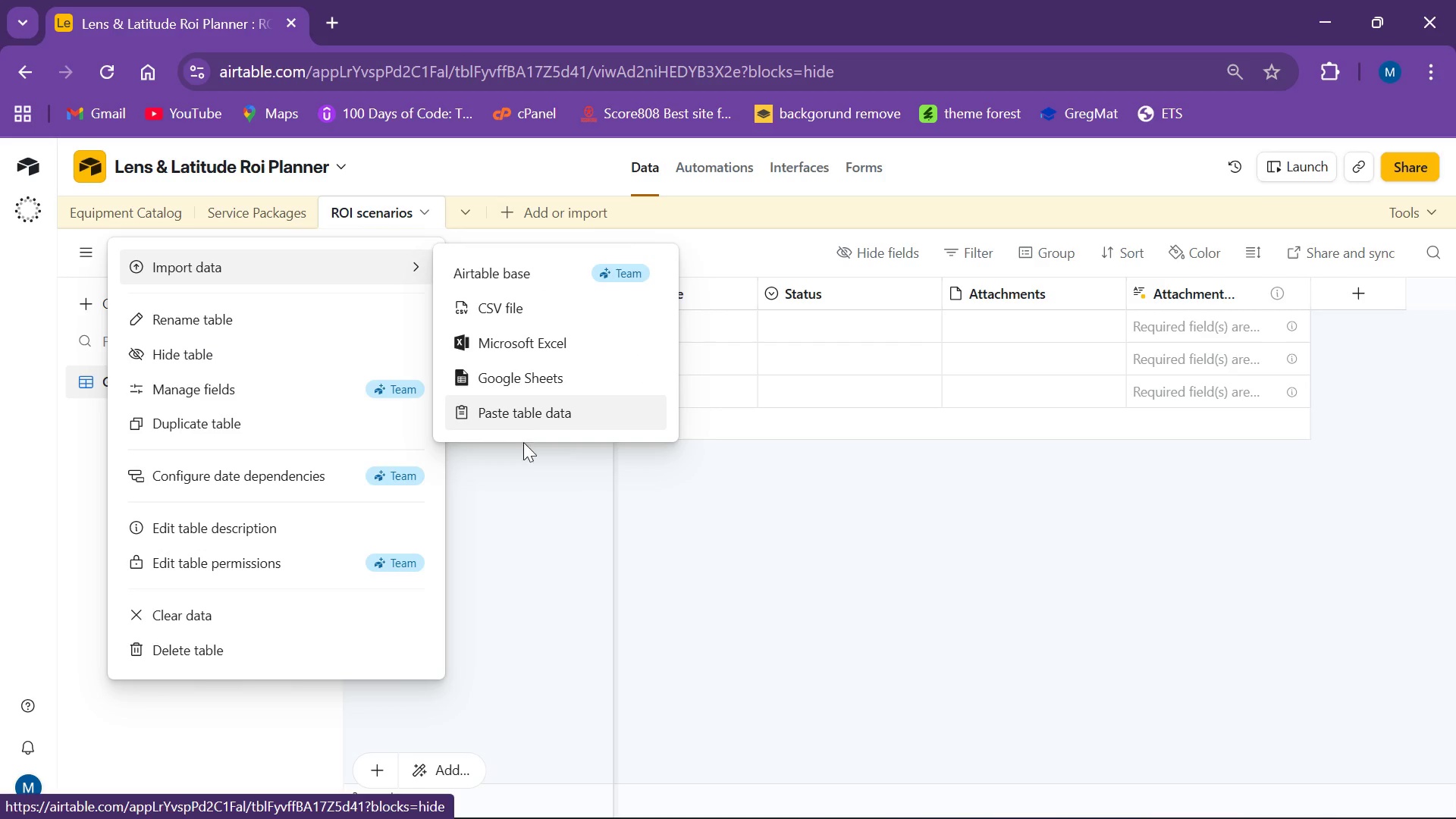 
left_click([751, 585])
 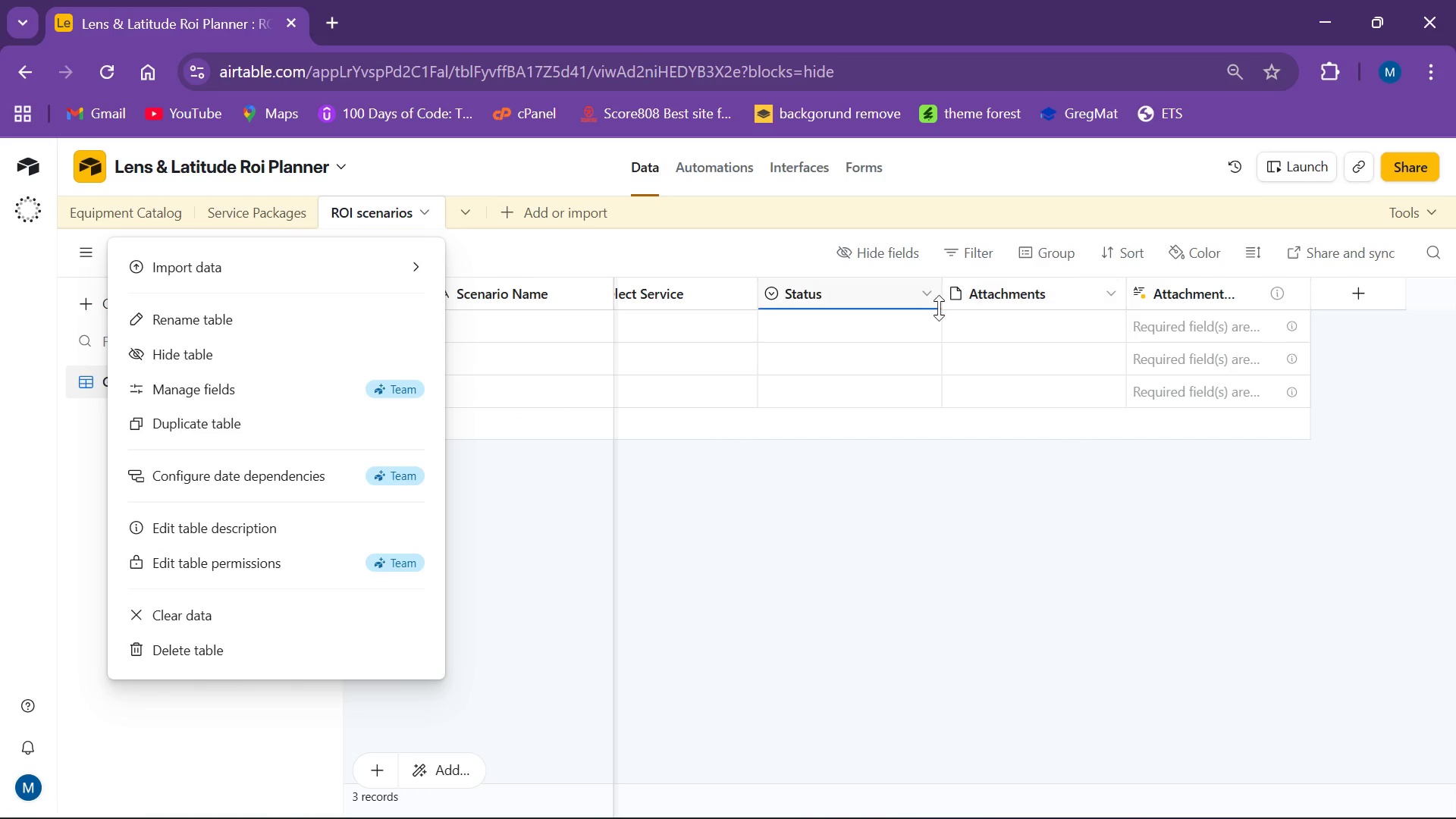 
left_click([928, 293])
 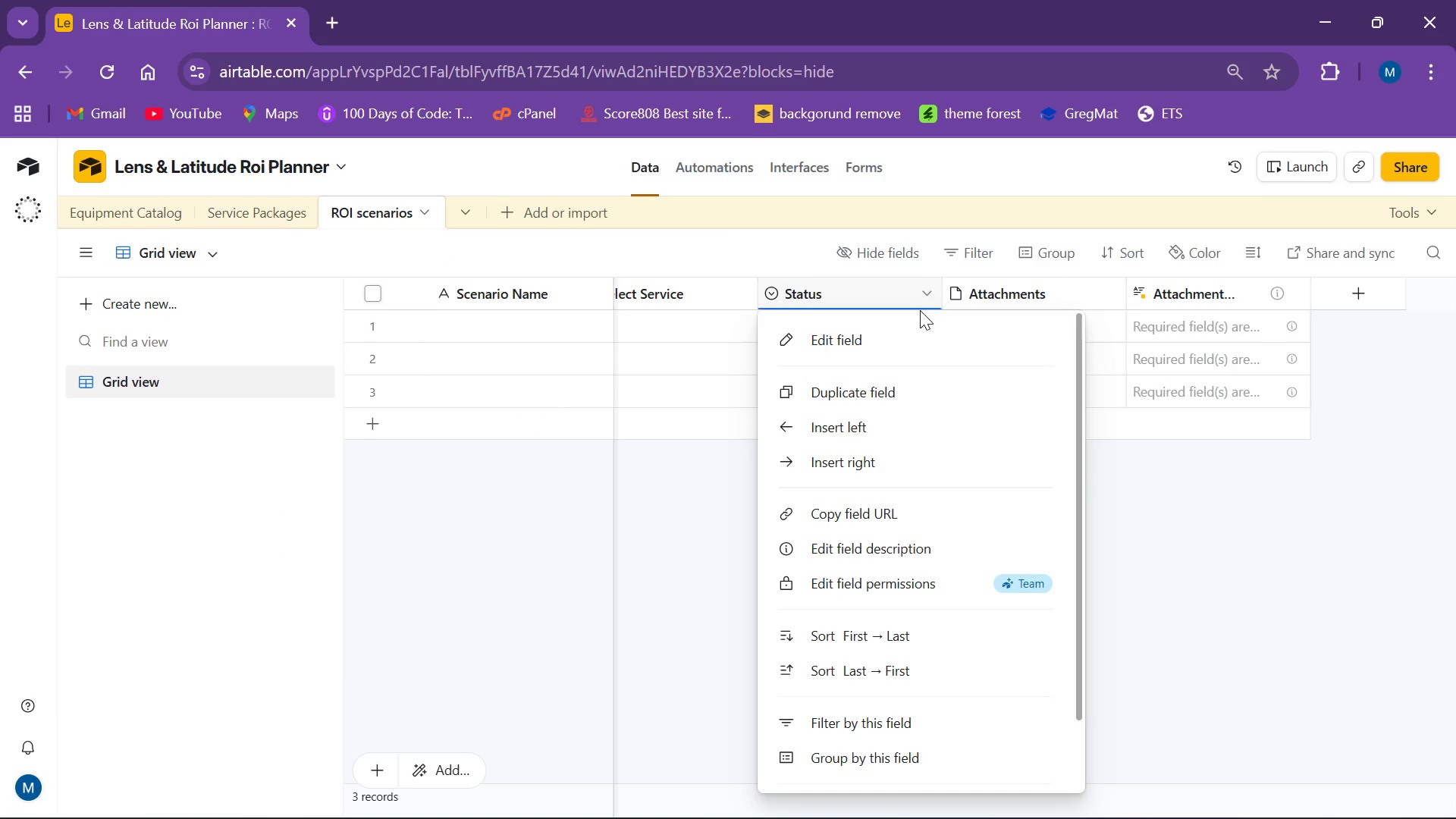 
left_click([913, 320])
 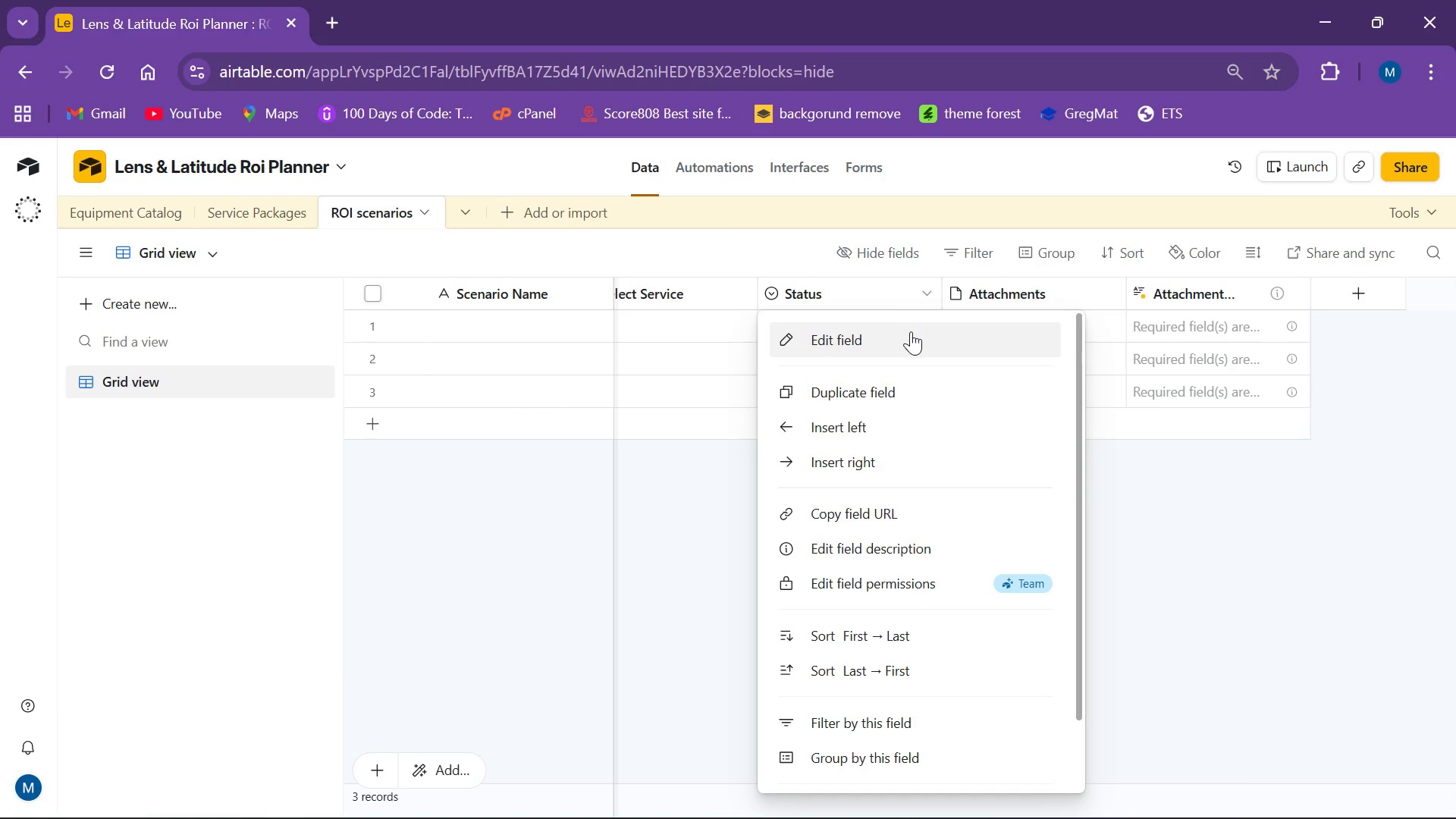 
left_click([911, 331])
 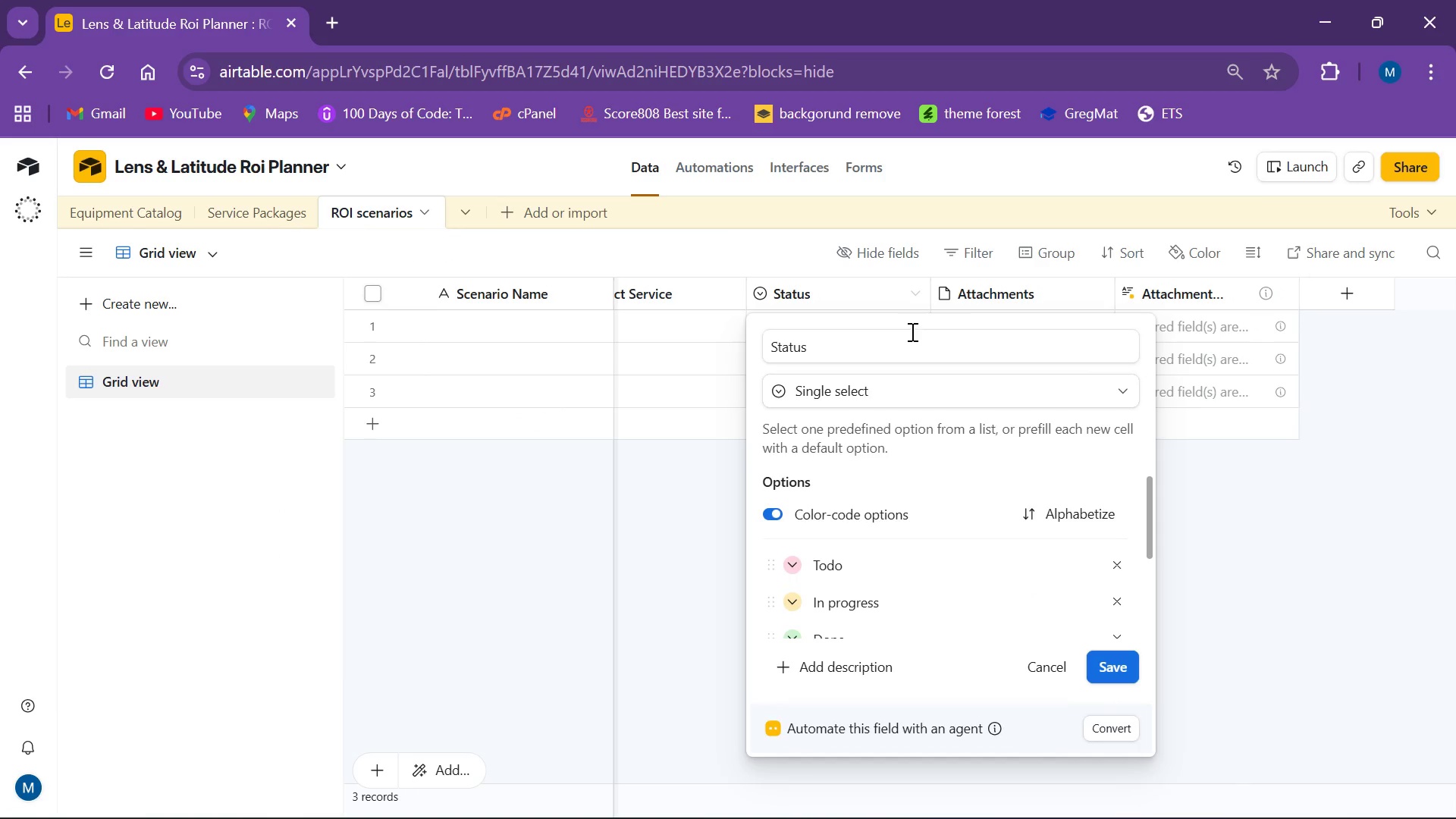 
wait(12.41)
 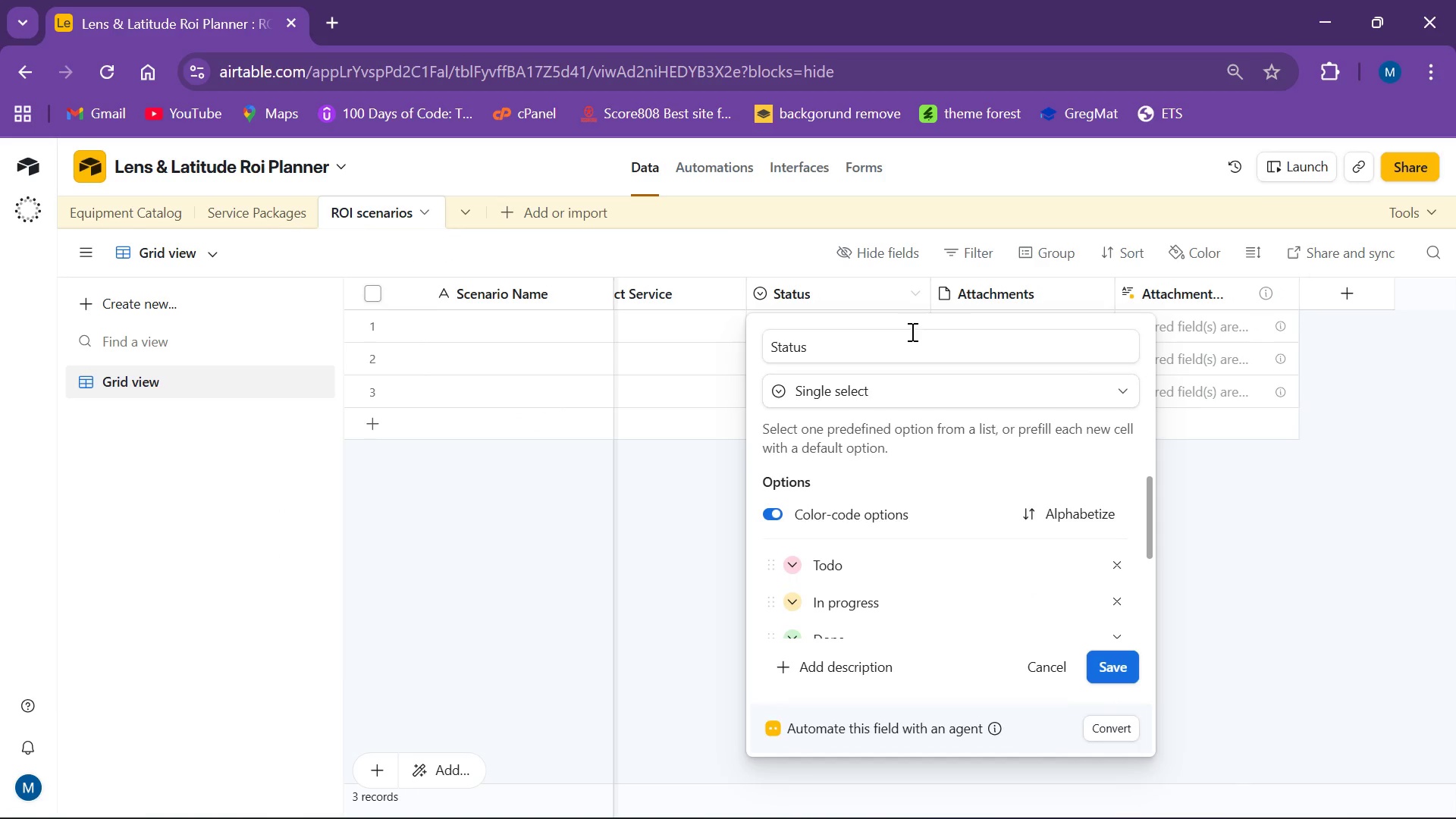 
key(Tab)
type(Equipment C)
key(Tab)
type(o)
 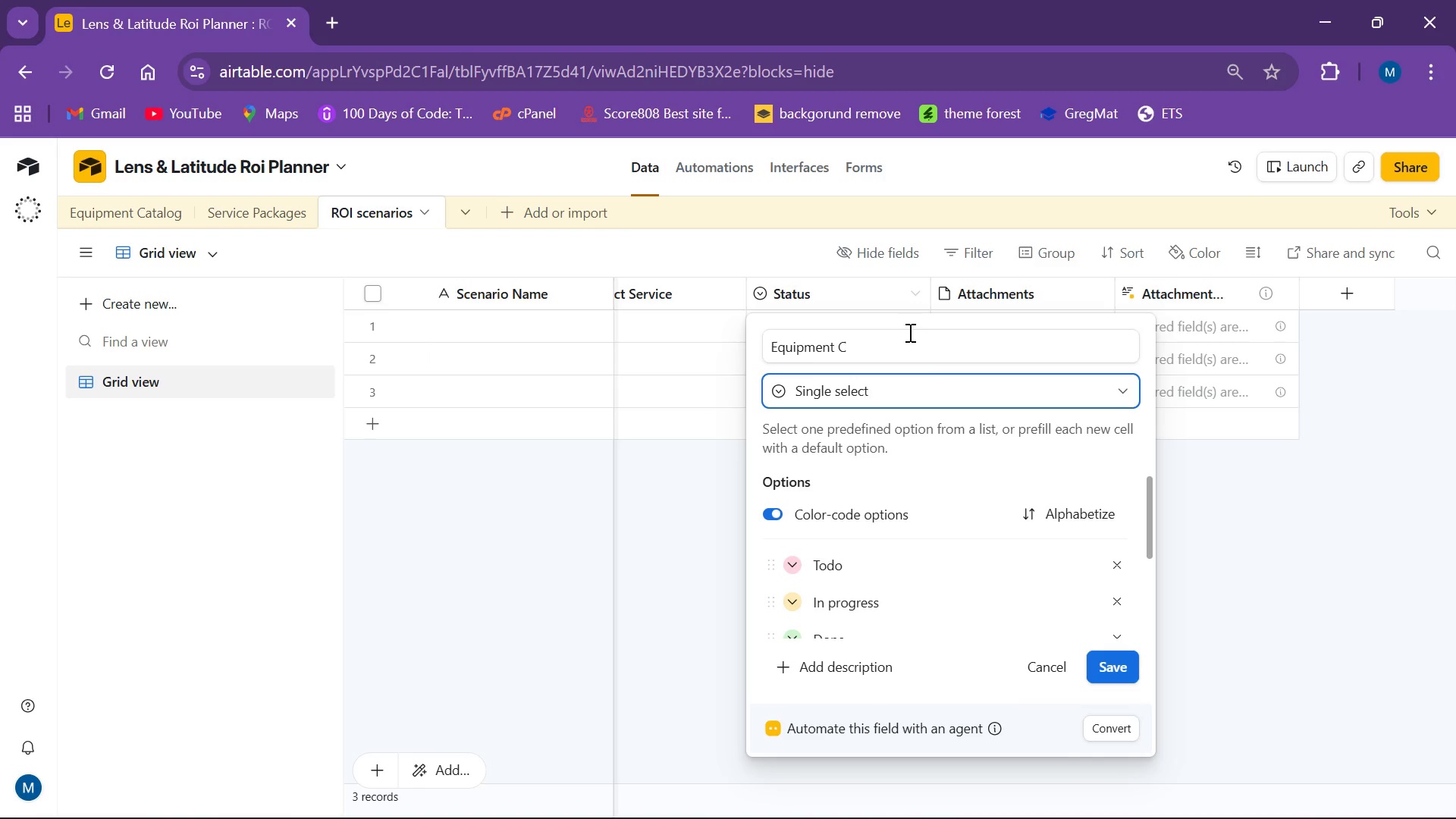 
left_click([888, 340])
 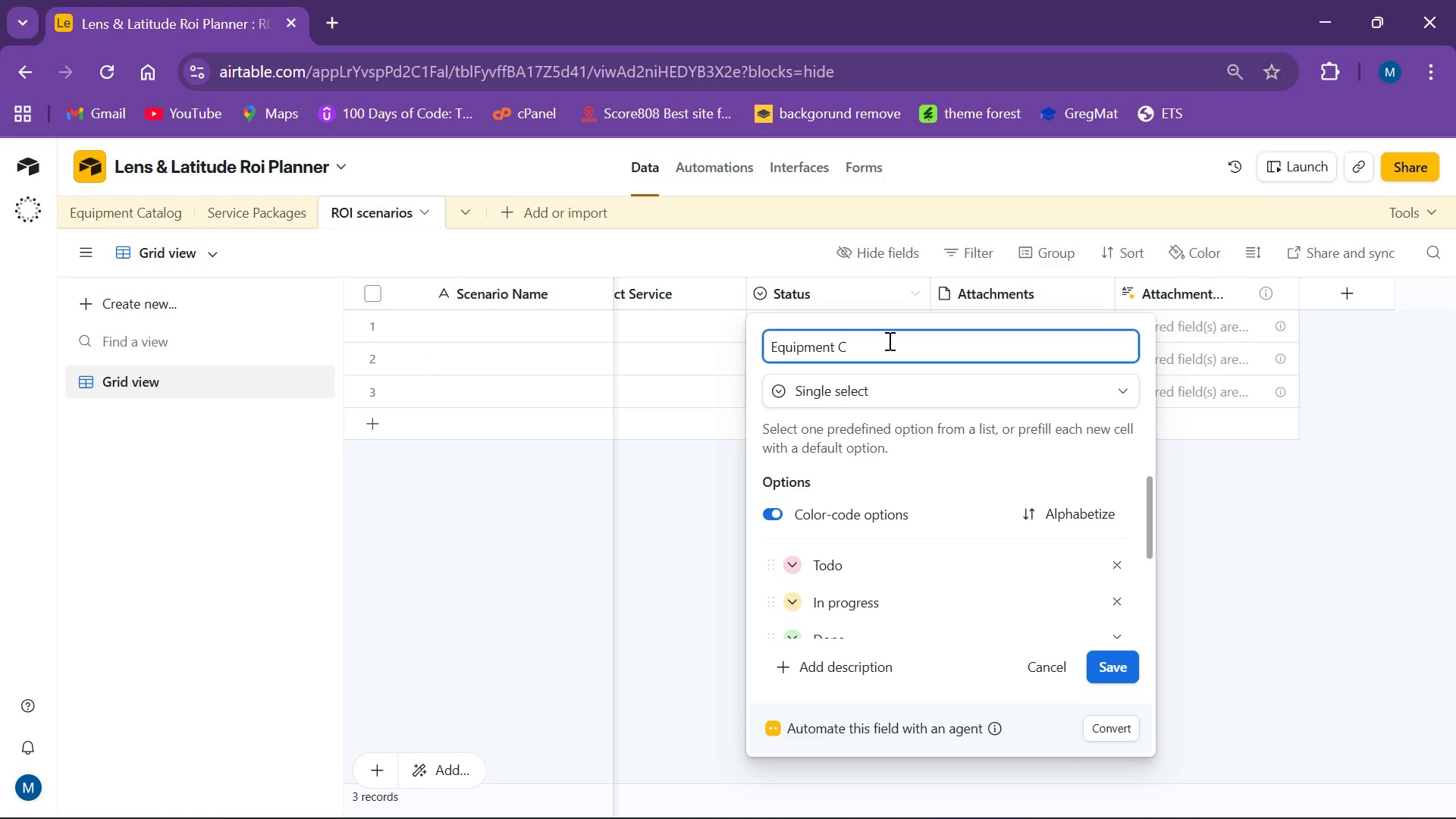 
type(ost)
 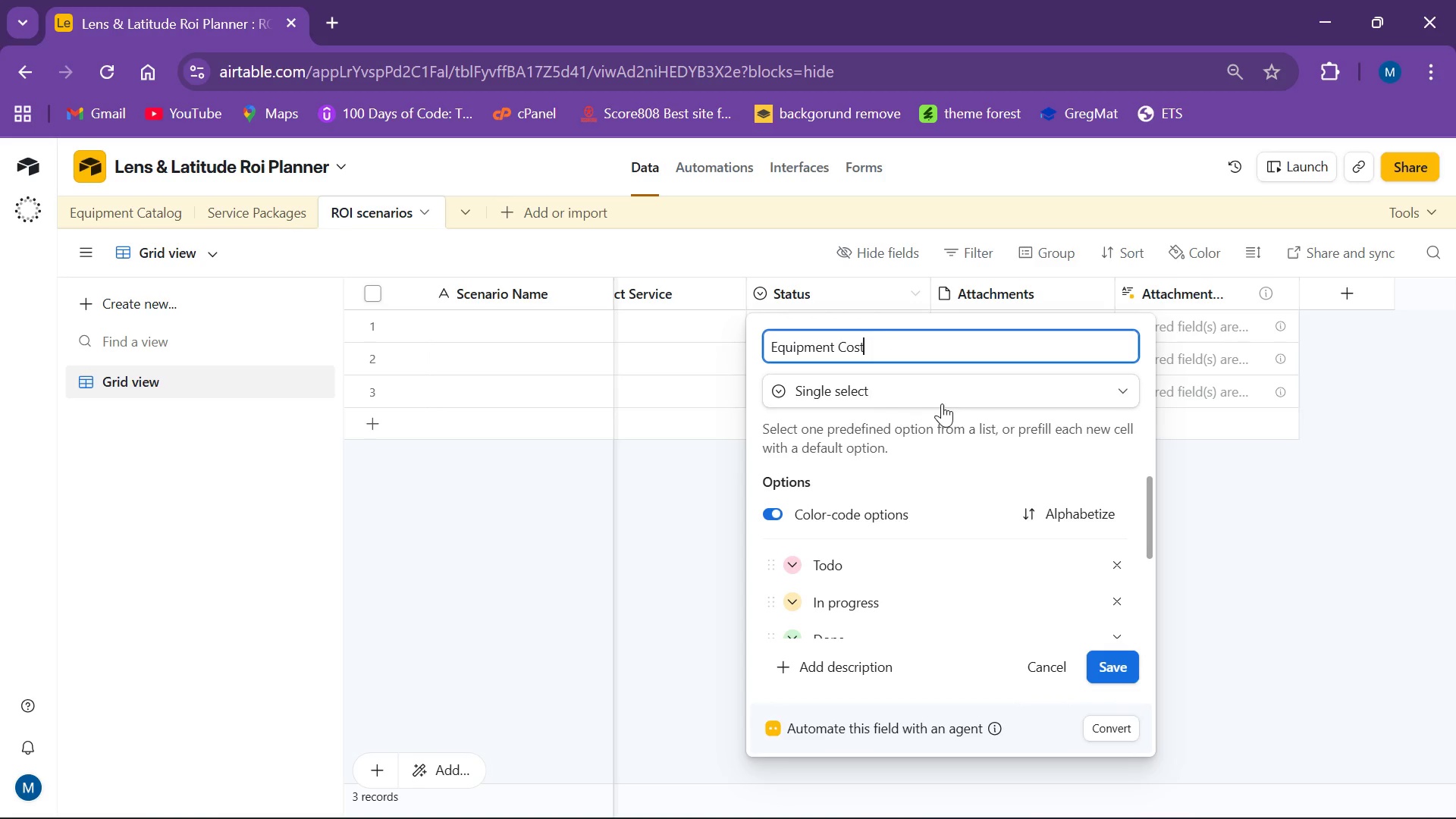 
left_click([1123, 385])
 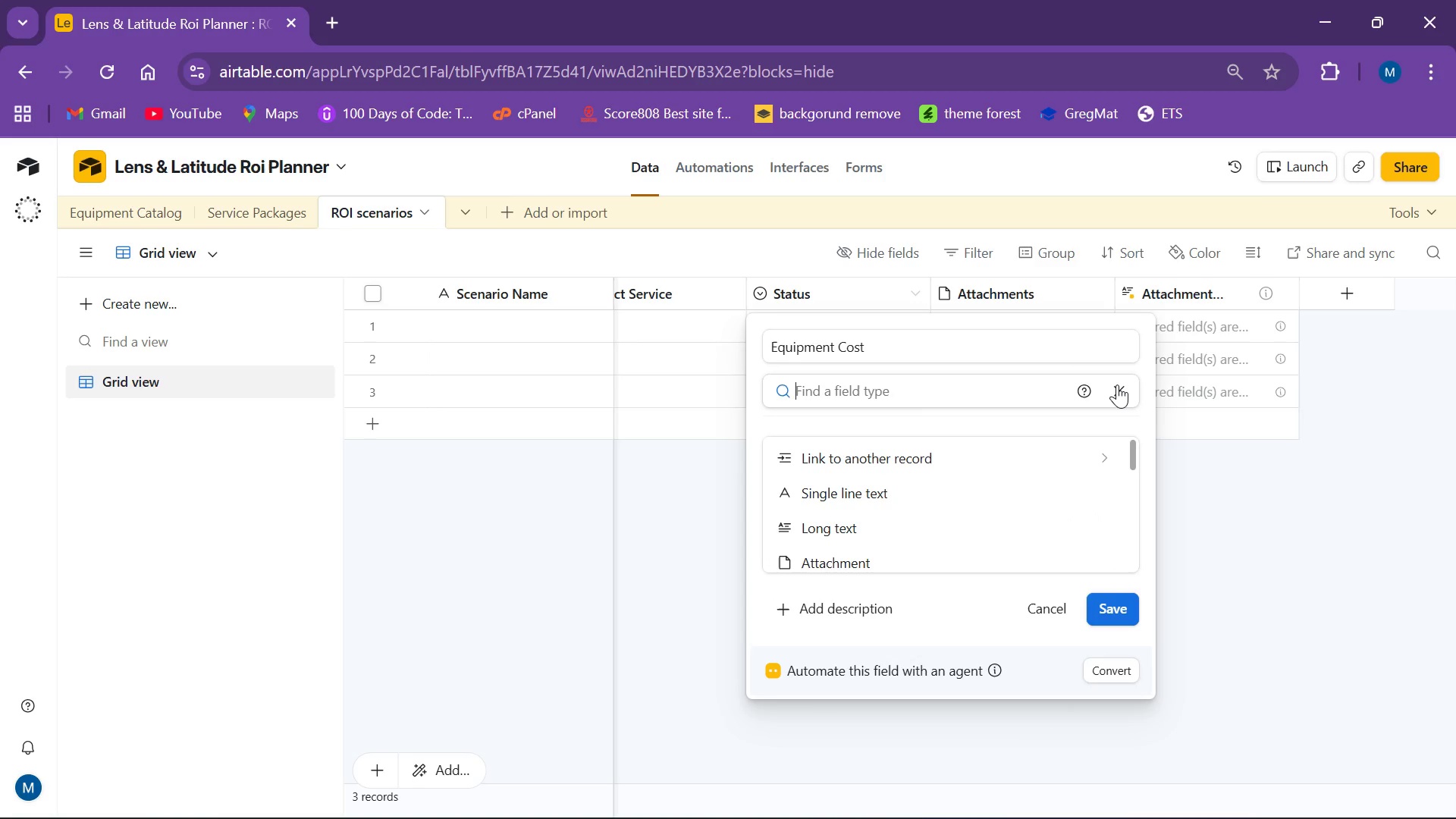 
left_click([1015, 401])
 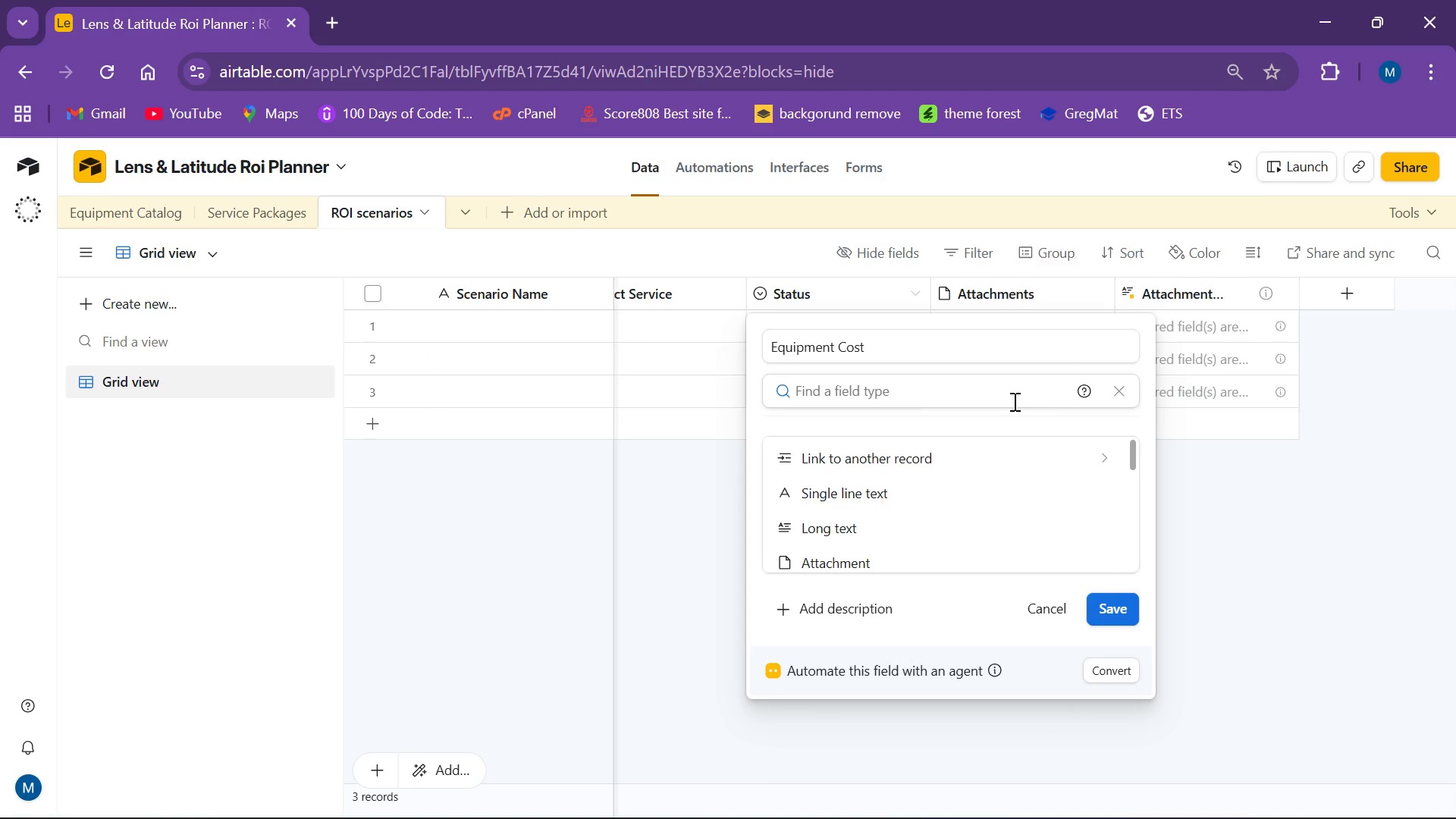 
type(loo)
 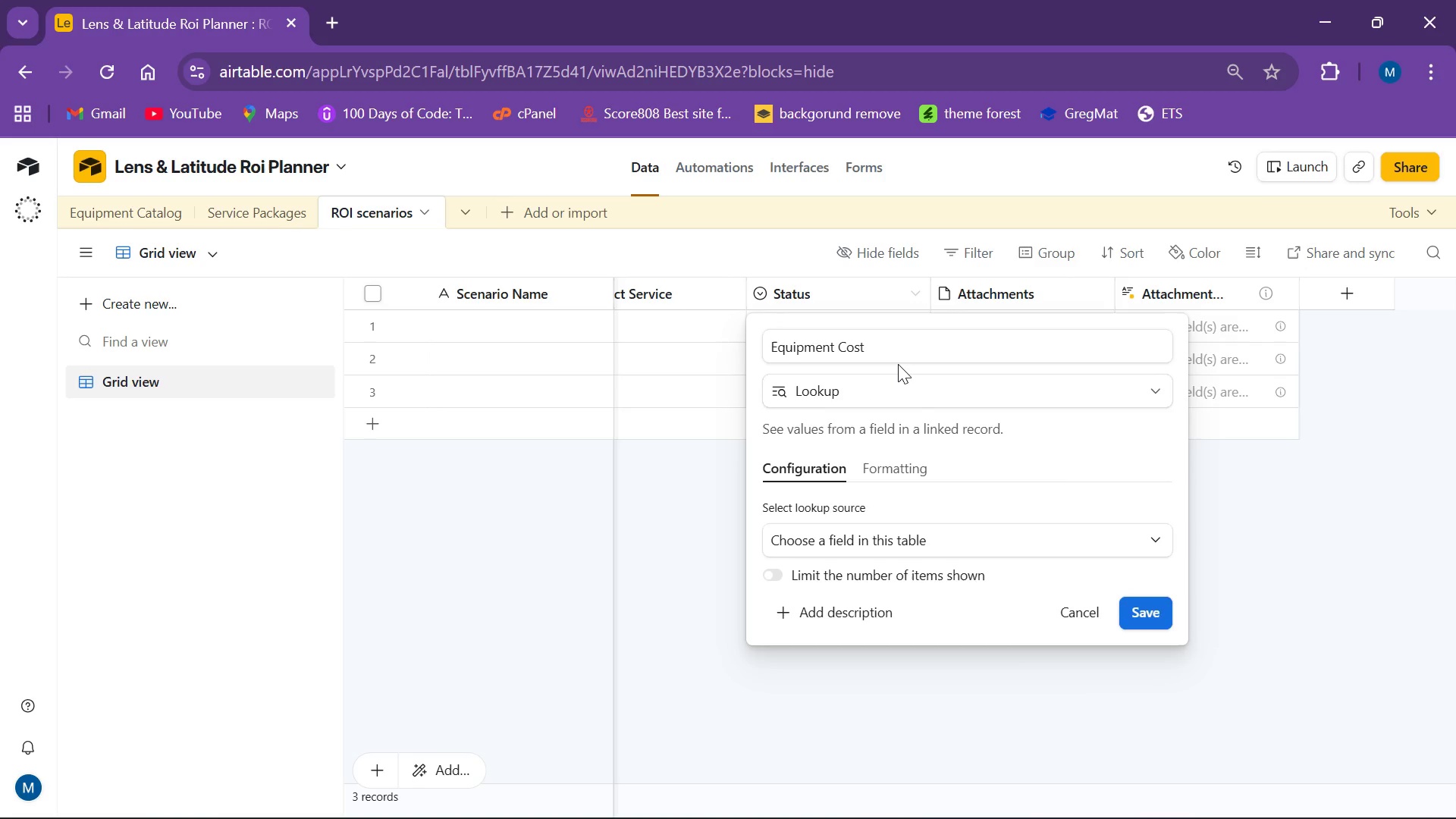 
wait(79.47)
 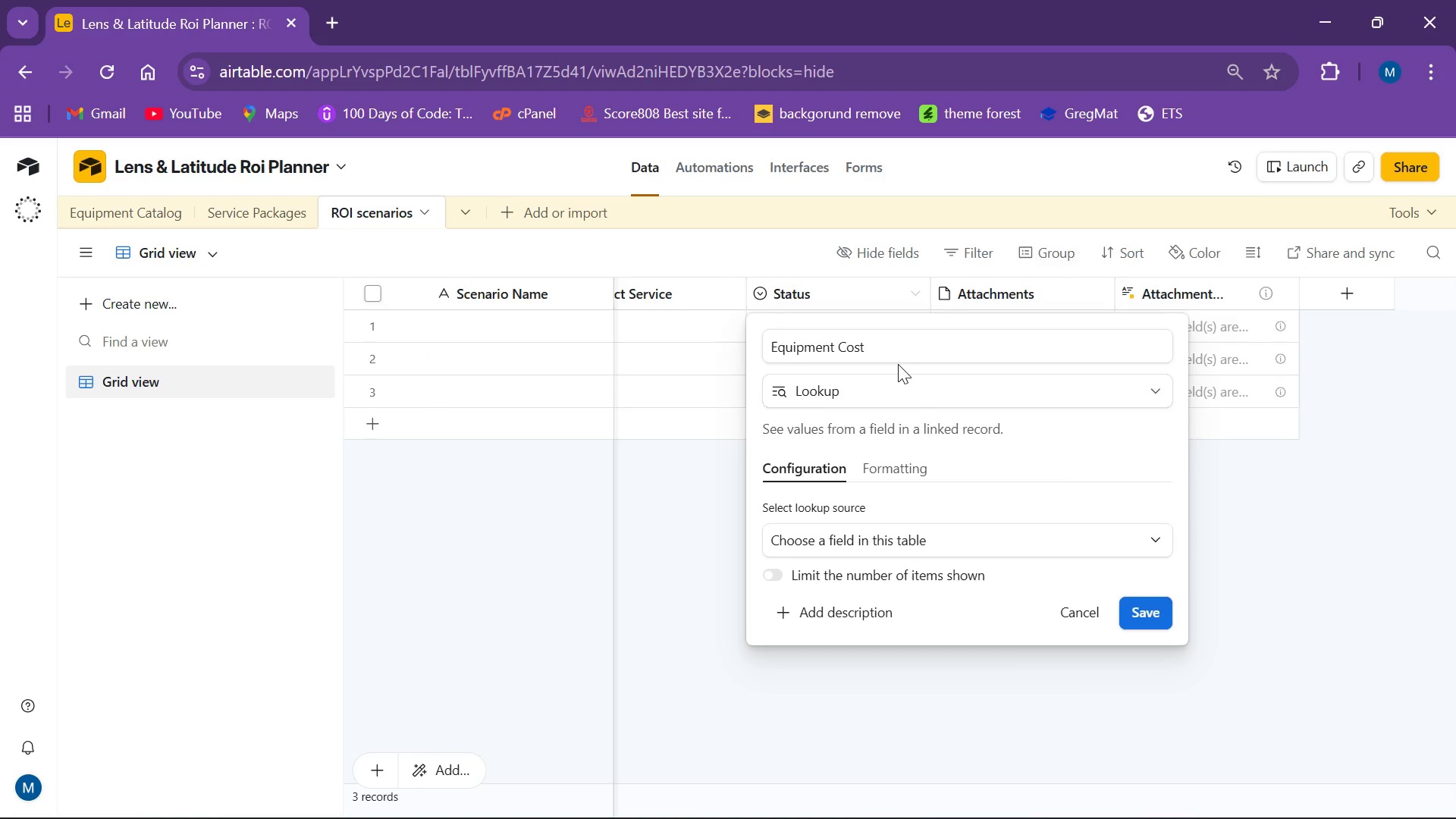 
scroll: coordinate [931, 492], scroll_direction: down, amount: 1.0
 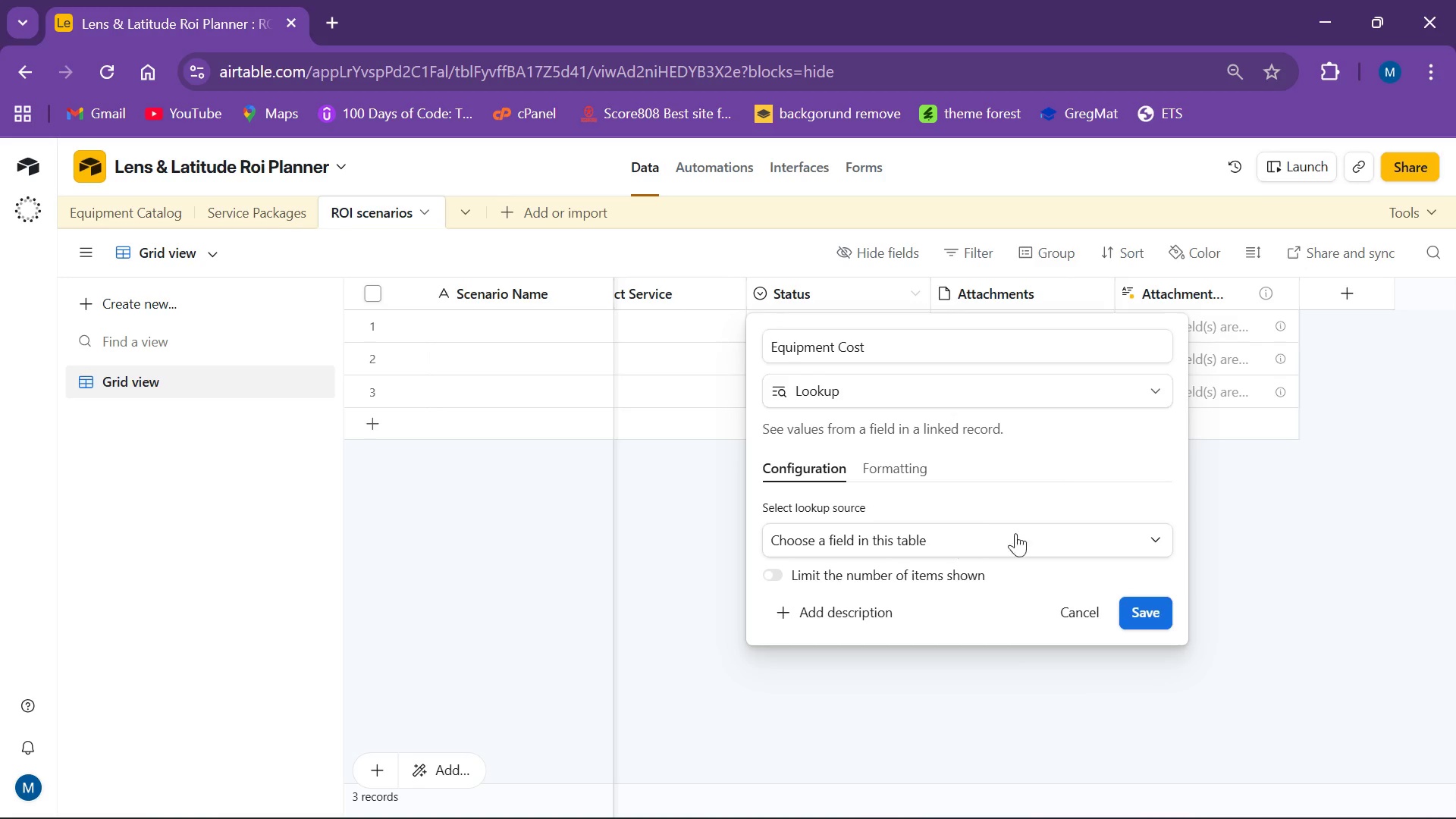 
left_click([1047, 541])
 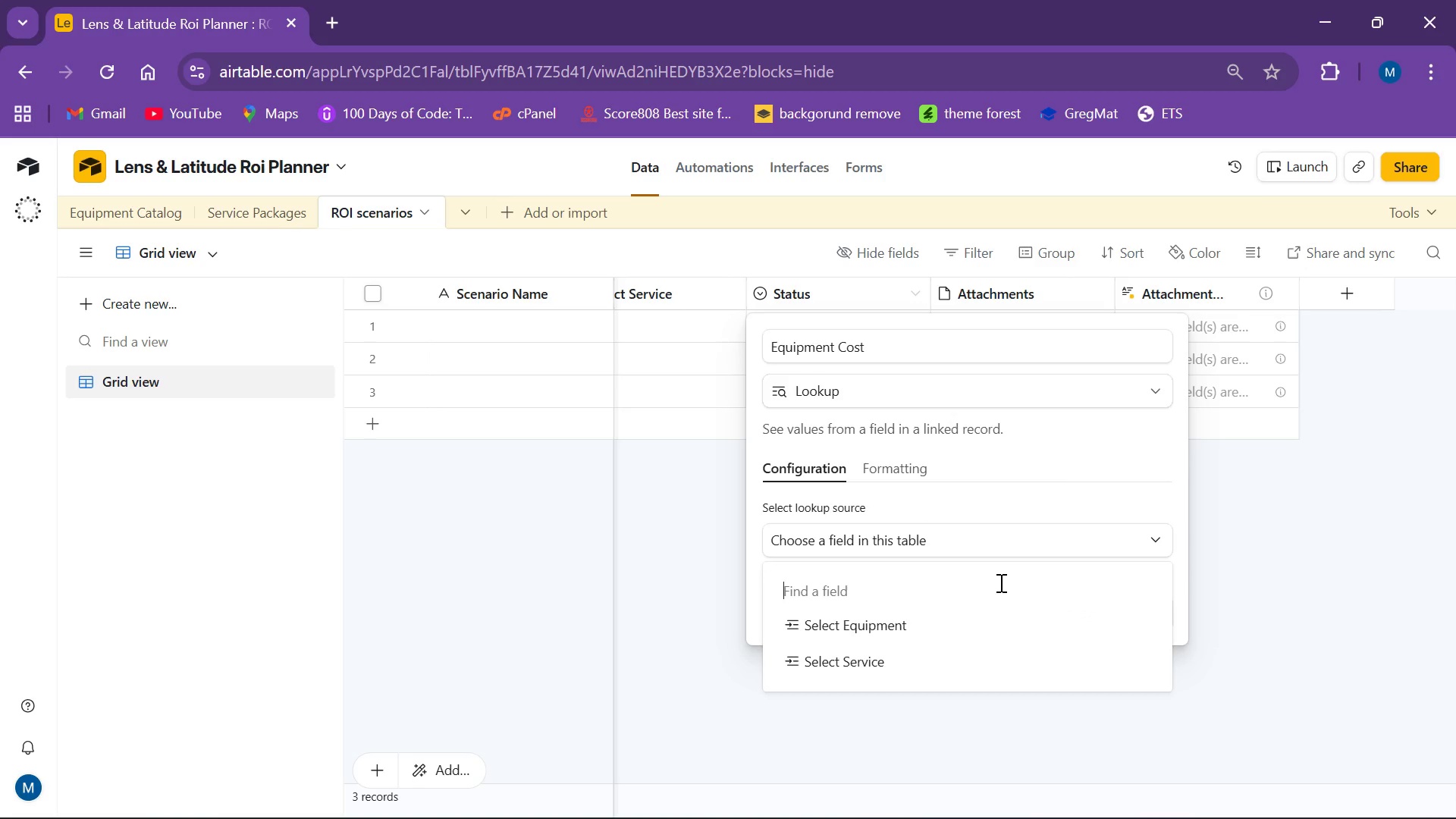 
left_click([927, 626])
 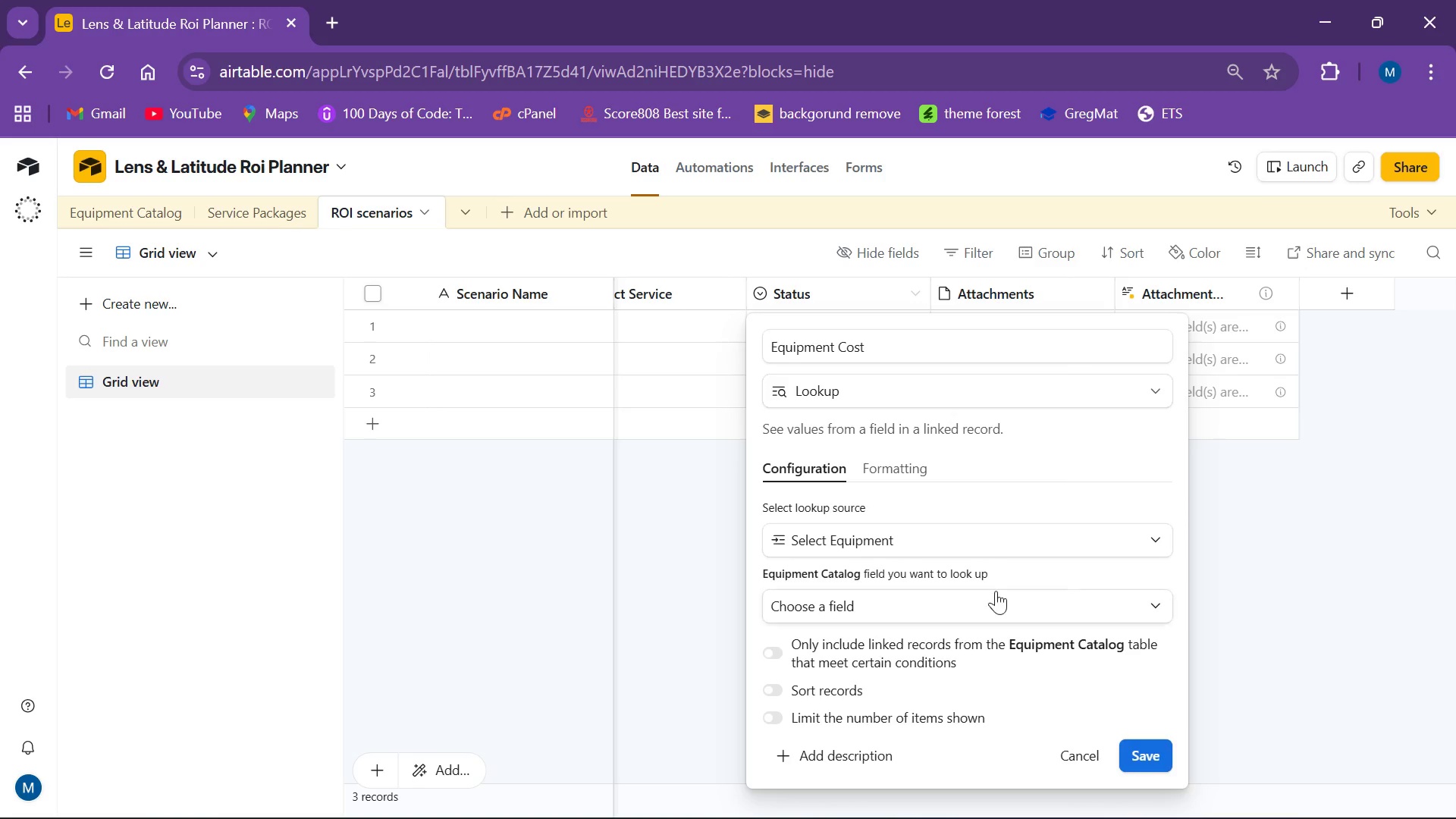 
left_click([1131, 608])
 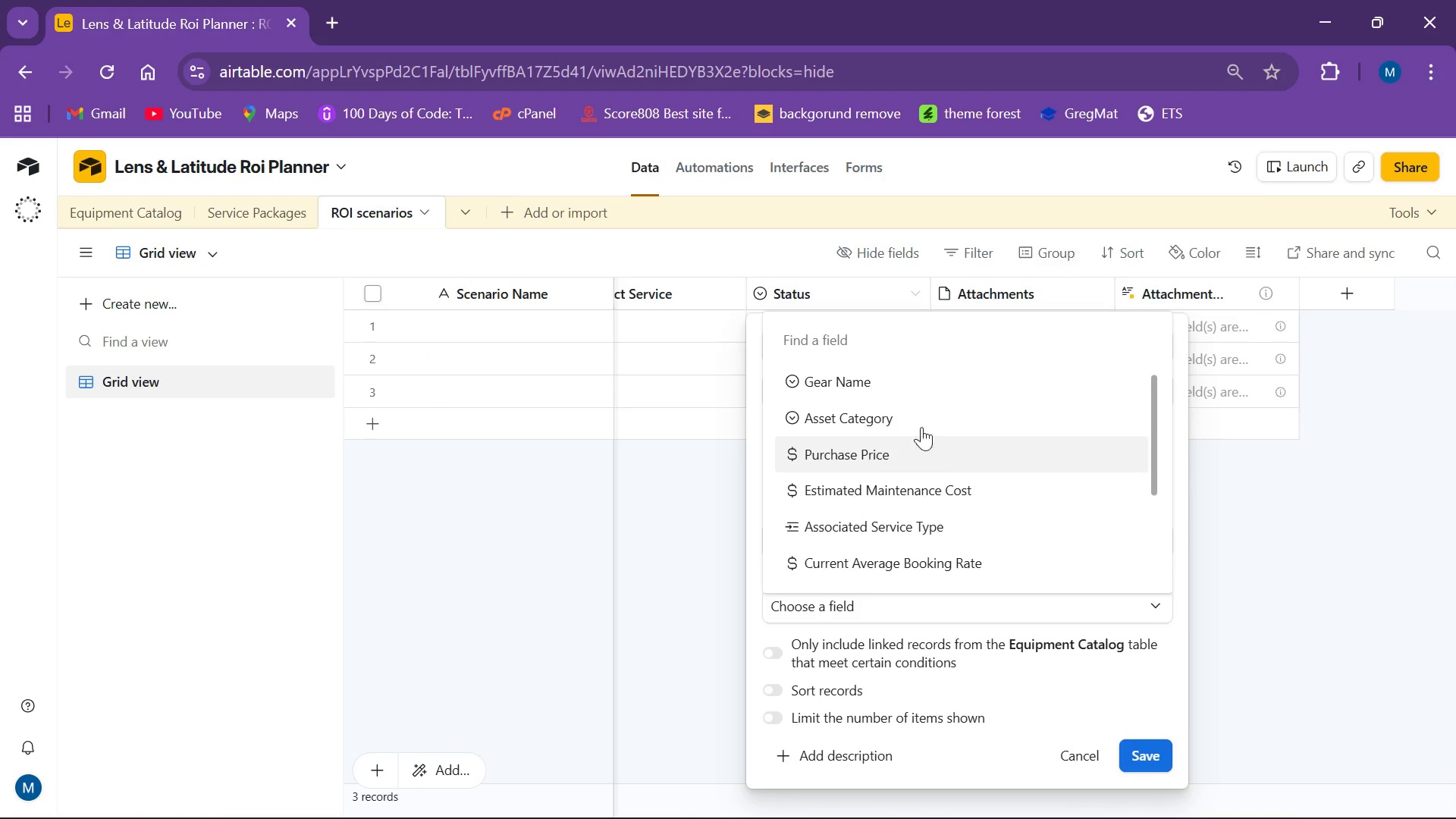 
scroll: coordinate [918, 426], scroll_direction: down, amount: 8.0
 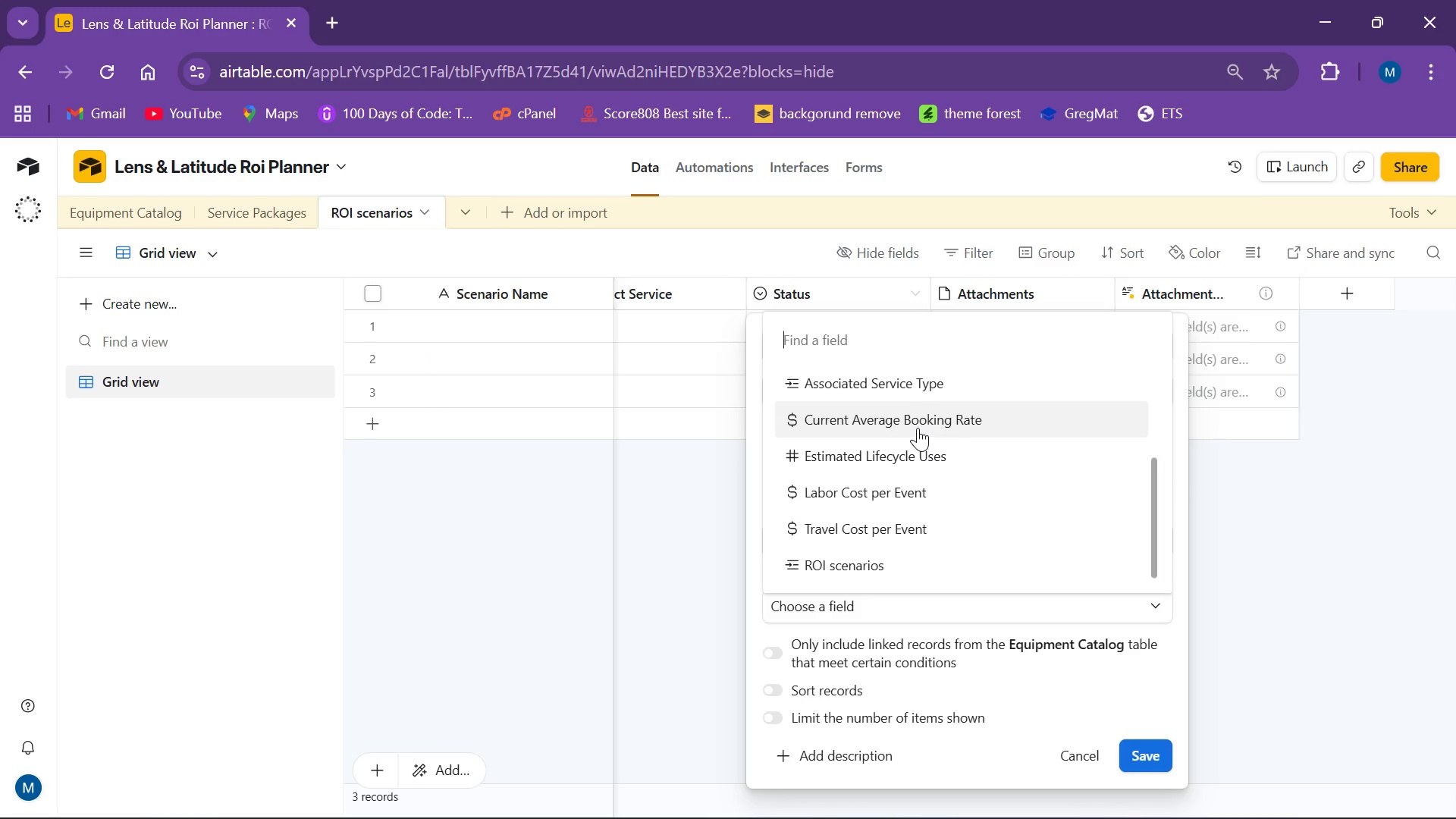 
scroll: coordinate [918, 428], scroll_direction: up, amount: 2.0
 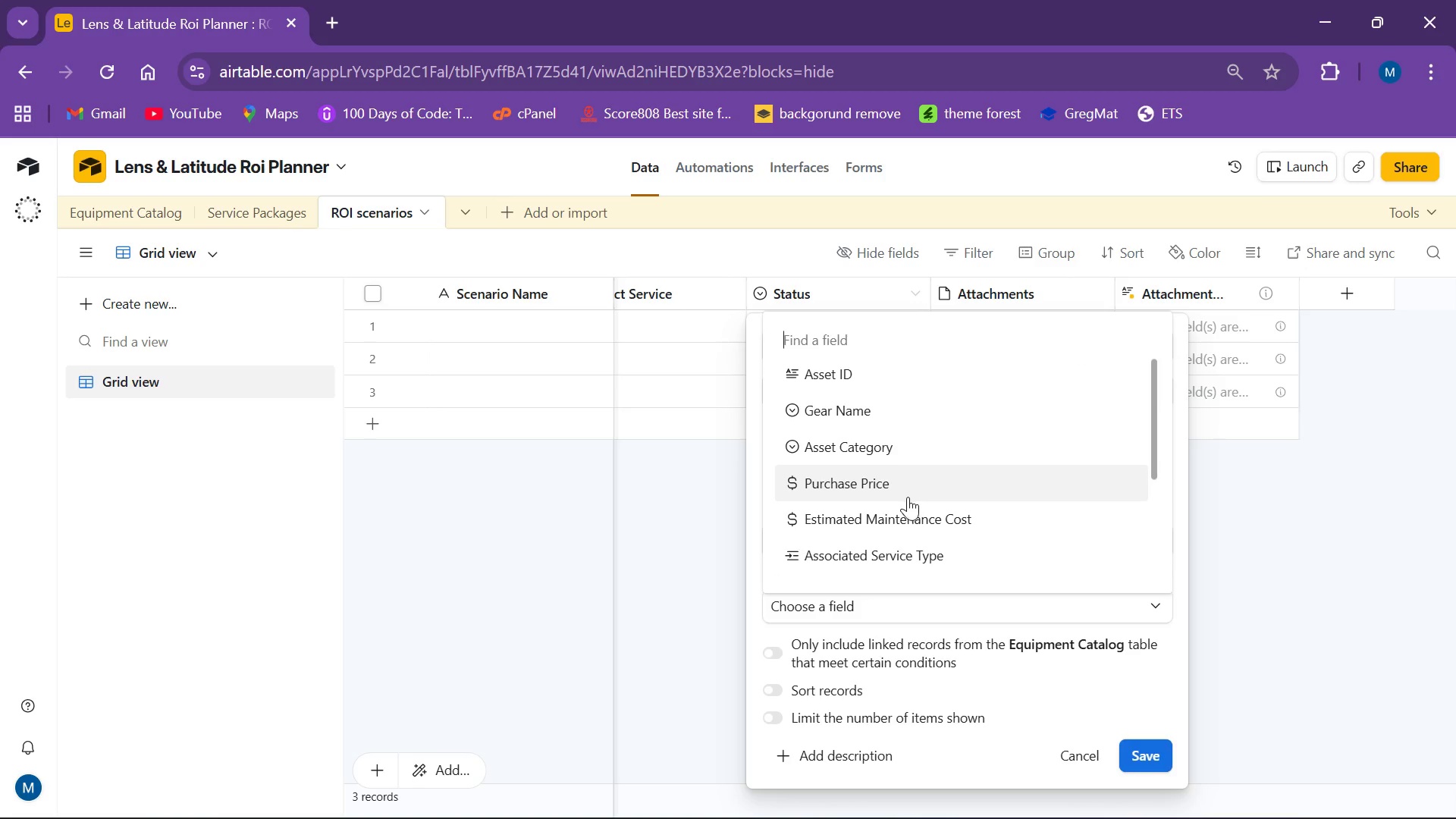 
left_click([909, 477])
 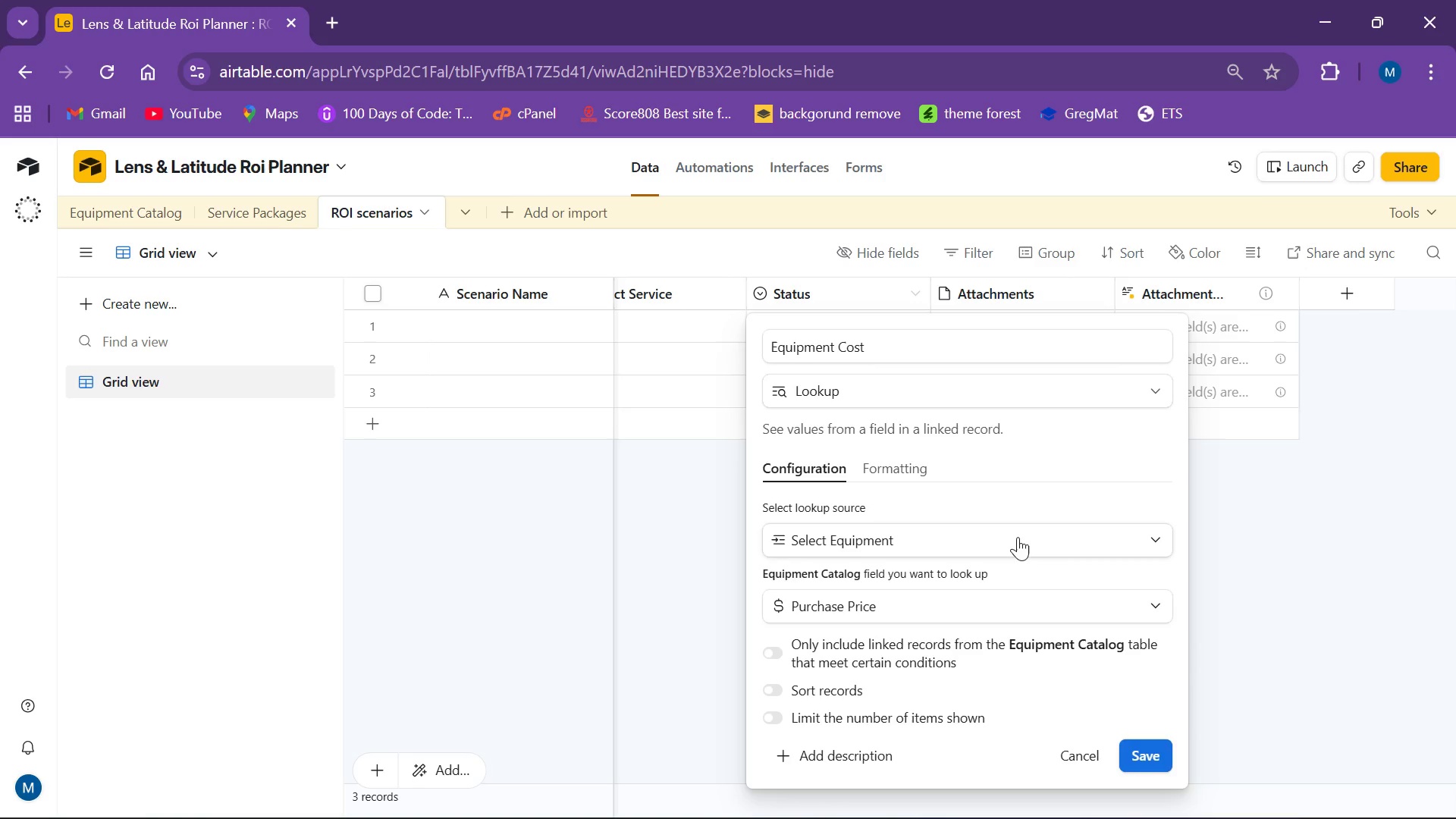 
mouse_move([1018, 560])
 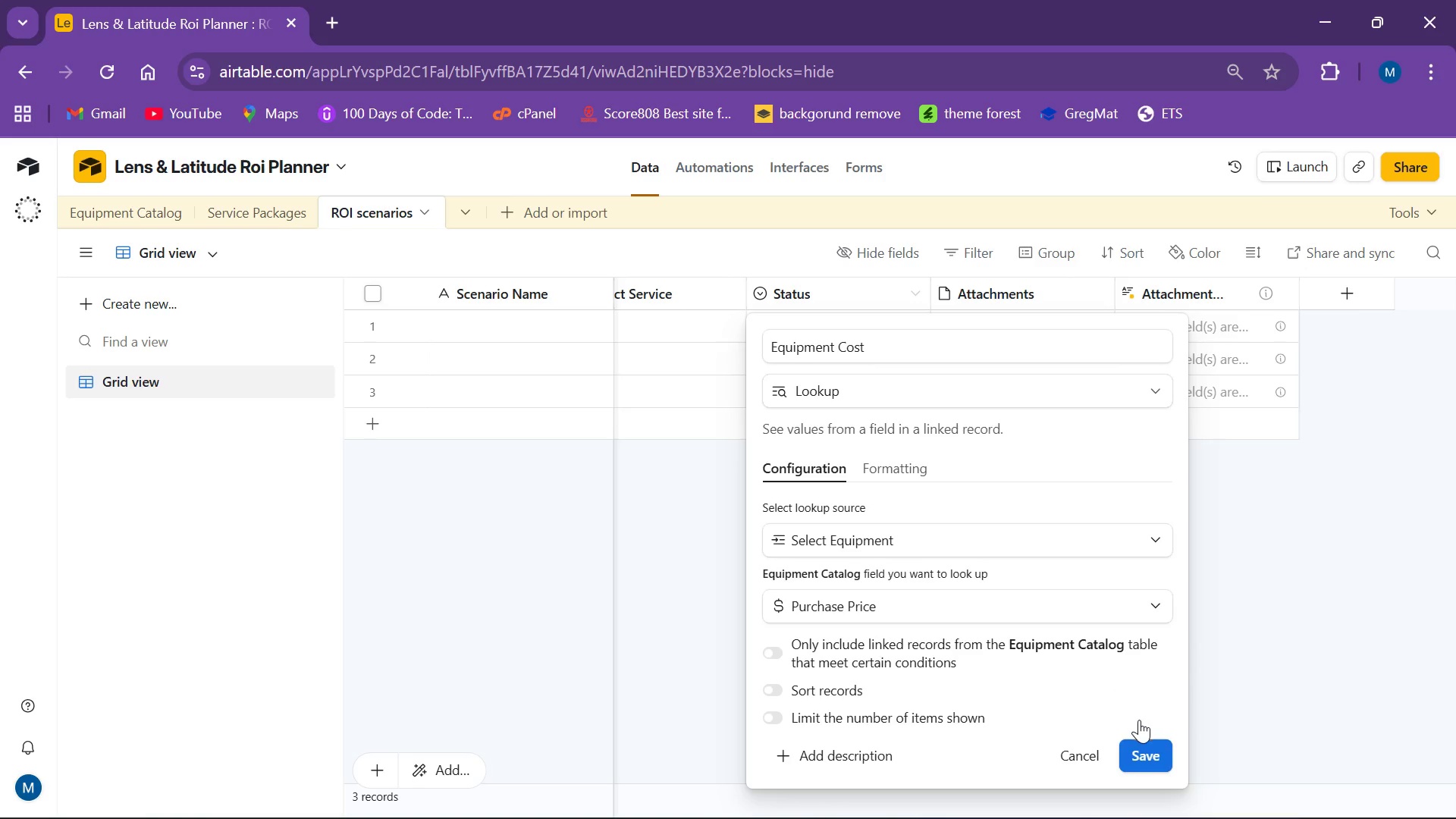 
mouse_move([1163, 741])
 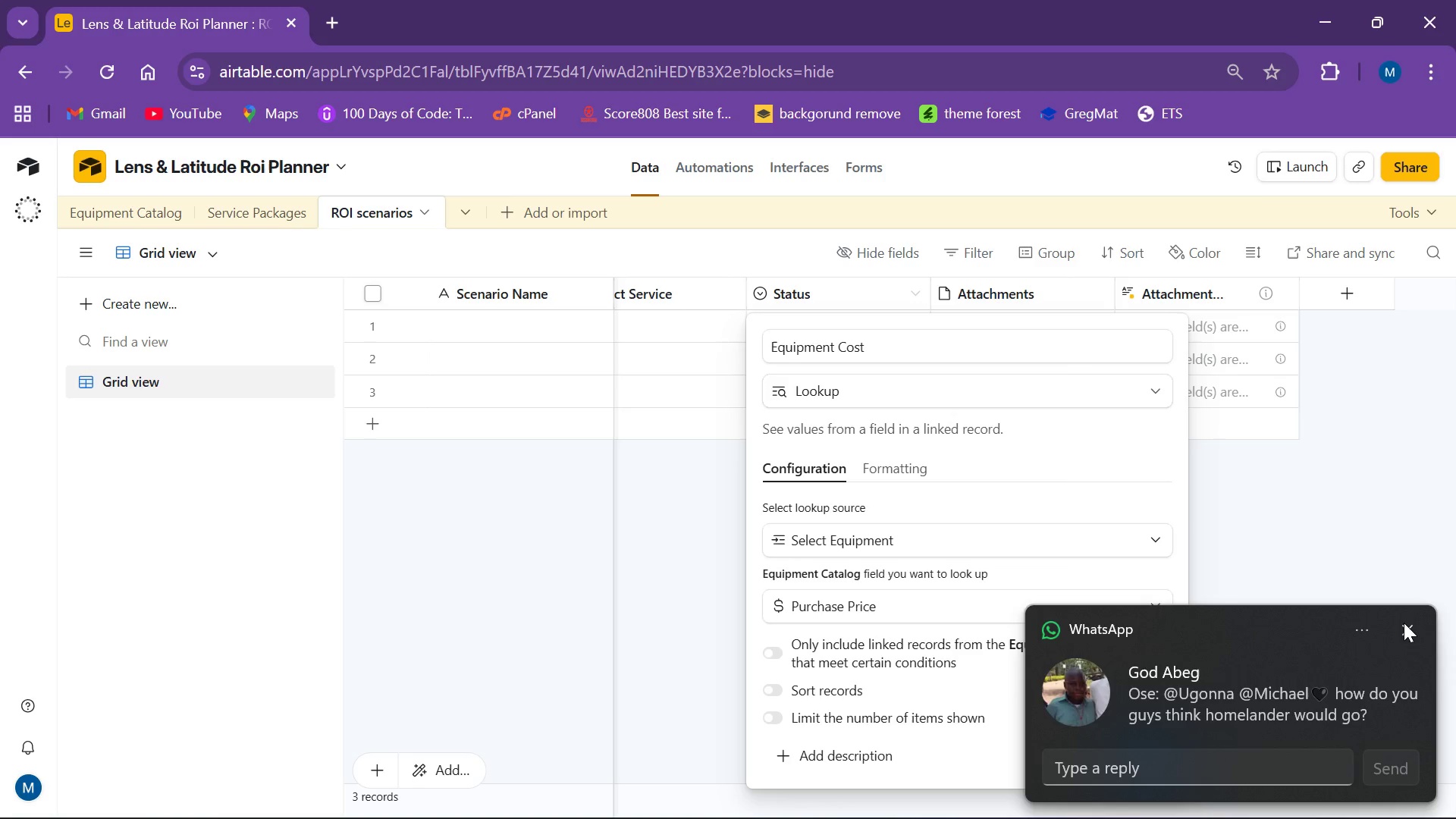 
left_click([1405, 623])
 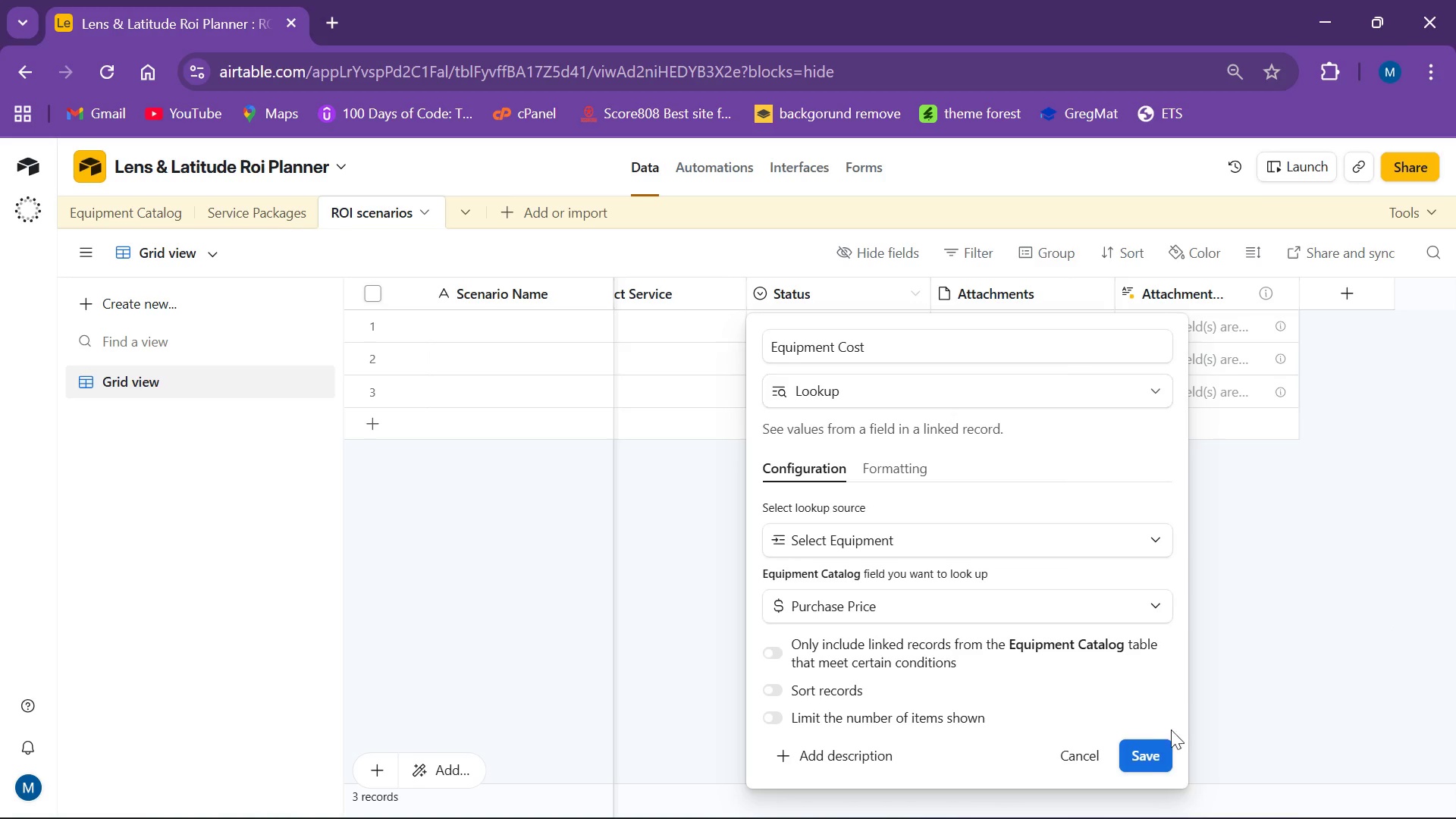 
left_click([1144, 748])
 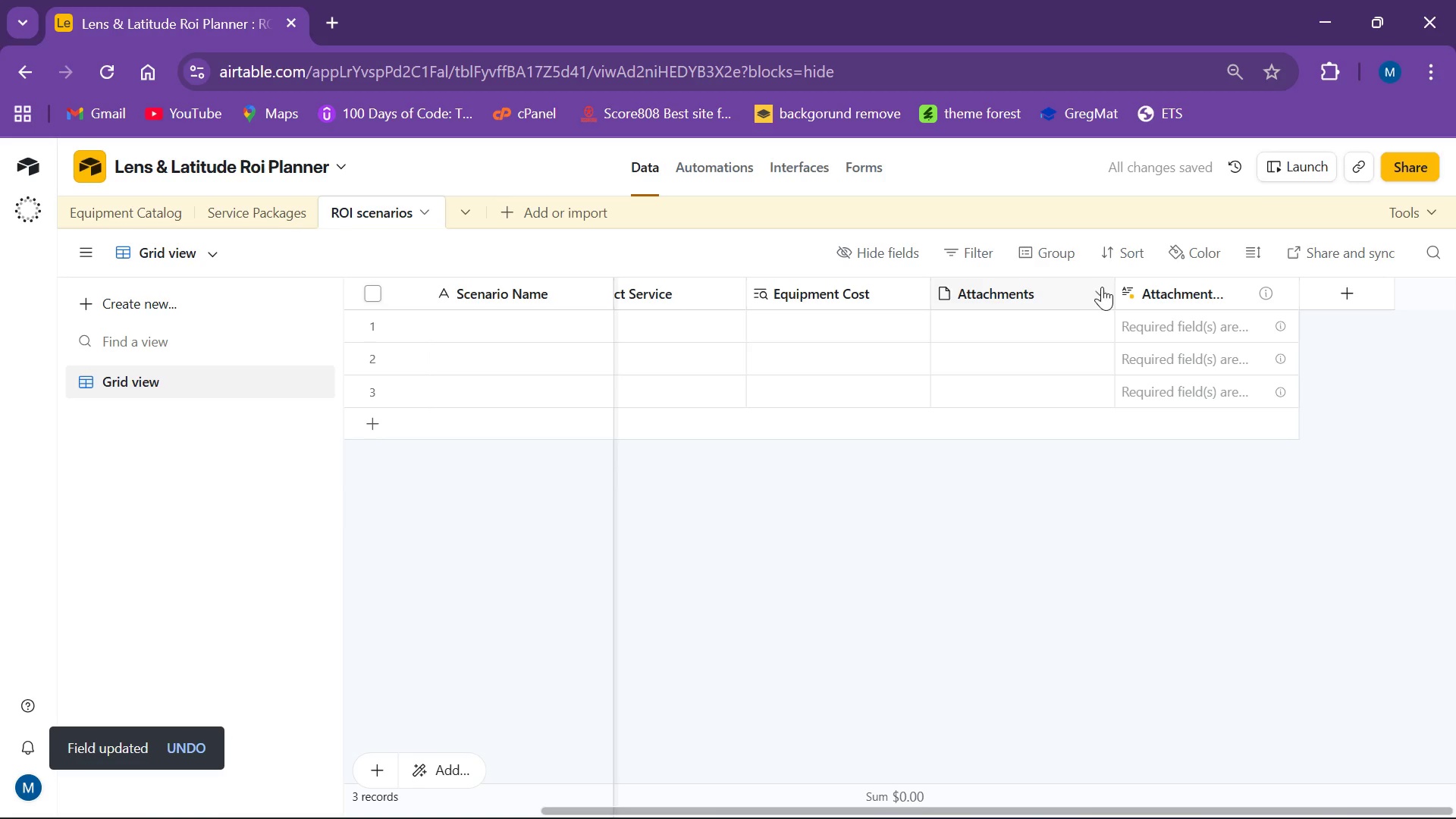 
wait(5.78)
 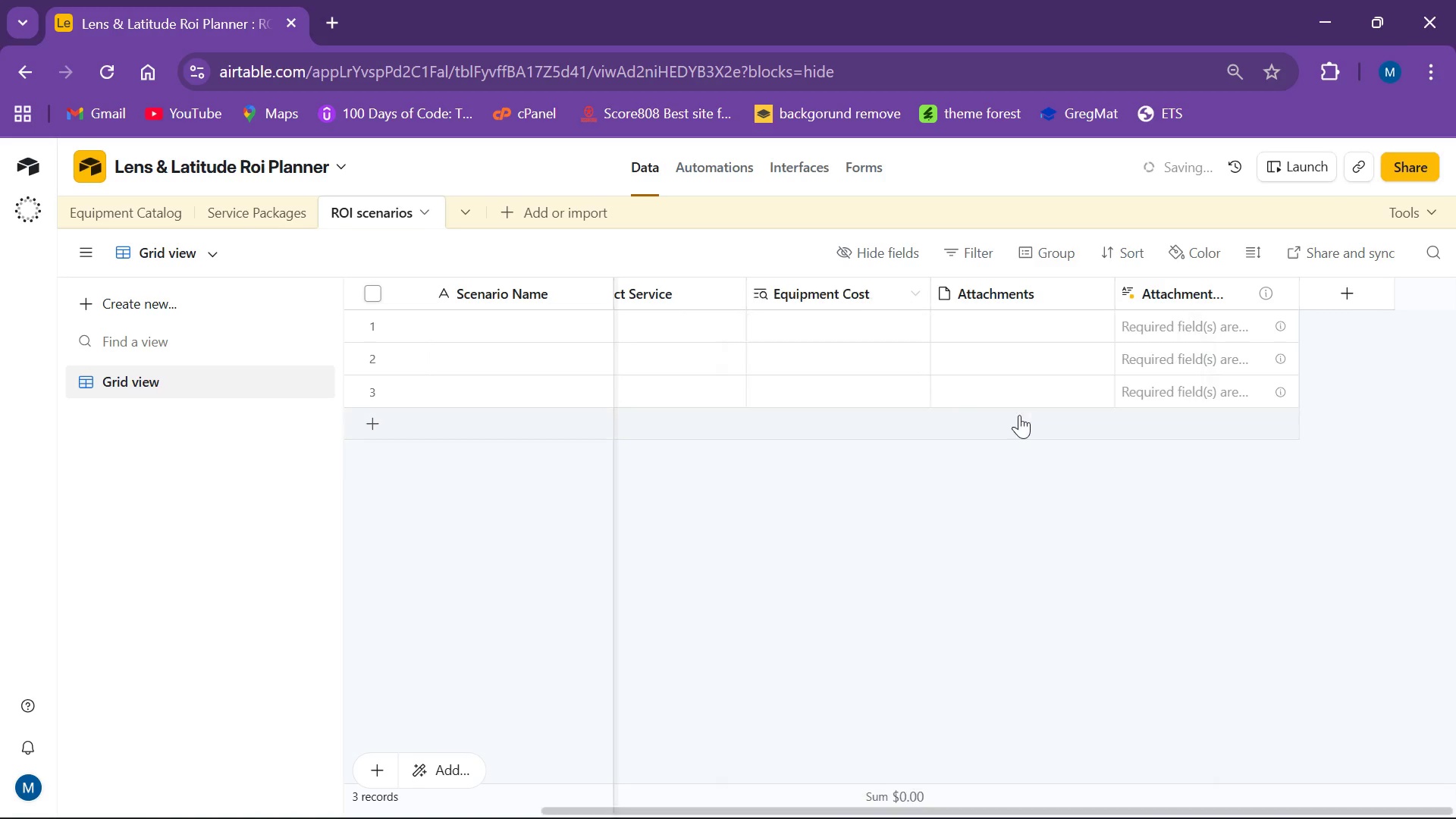 
left_click([1102, 296])
 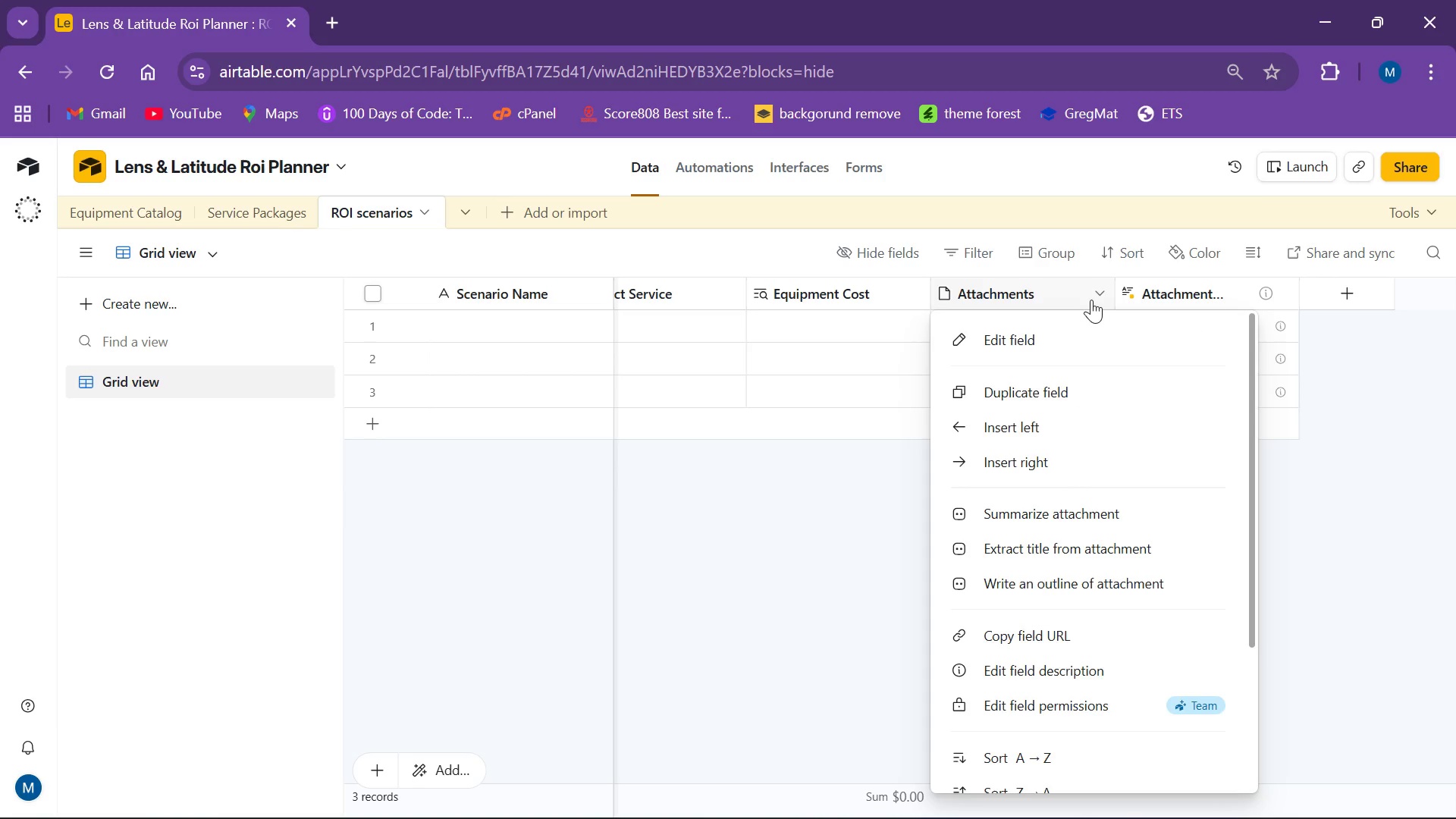 
wait(5.14)
 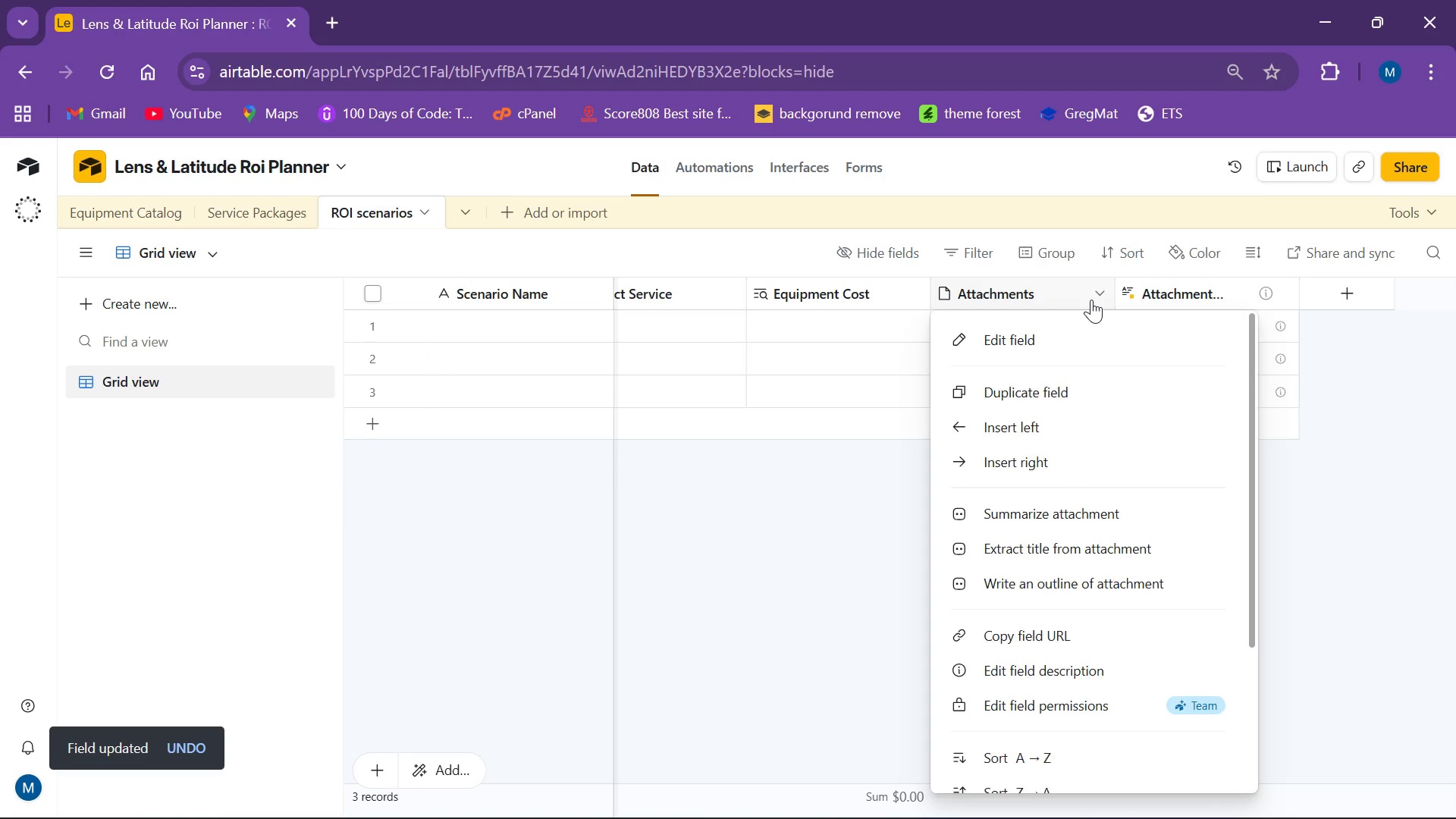 
left_click([1054, 335])
 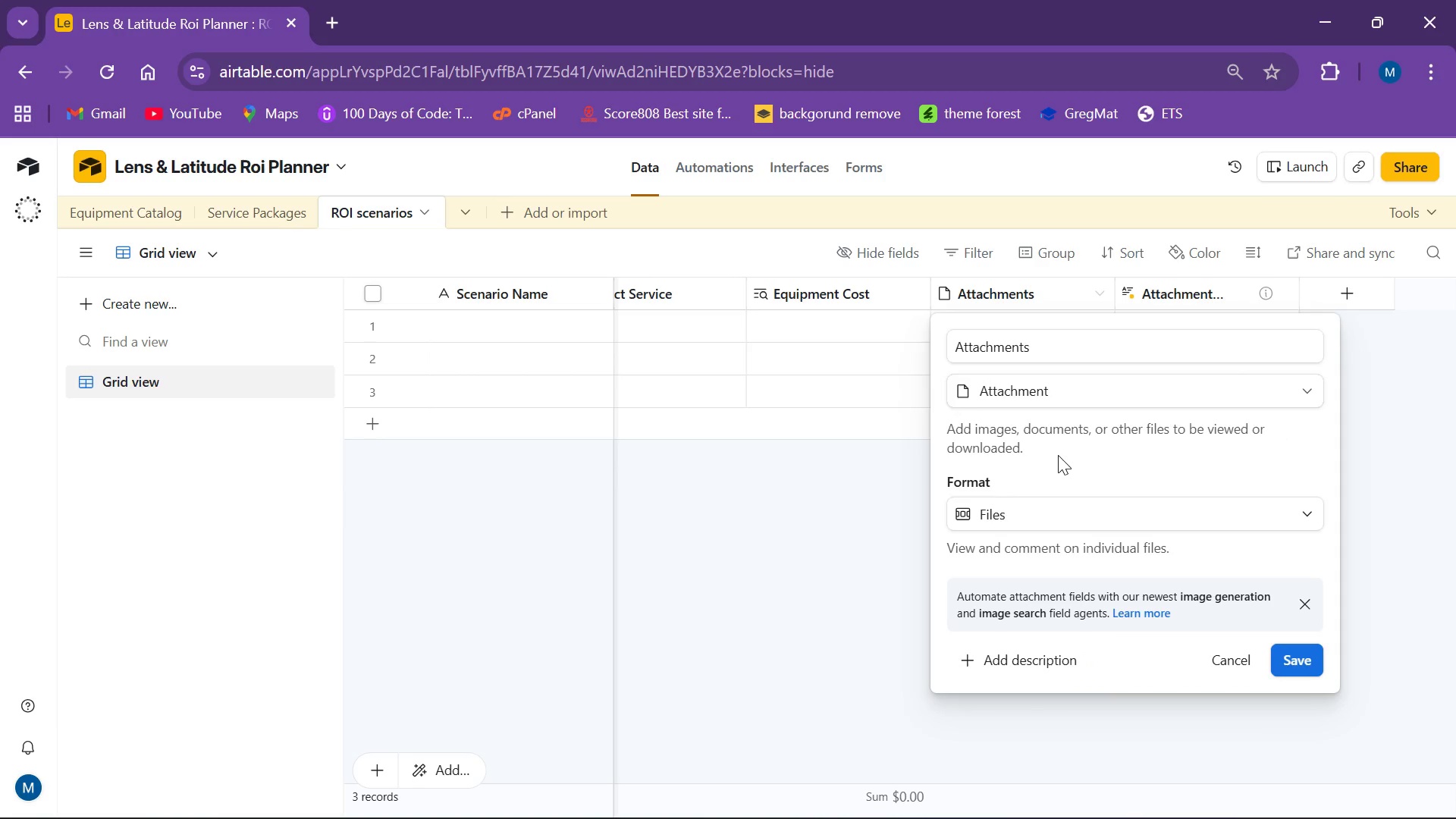 
scroll: coordinate [1065, 428], scroll_direction: up, amount: 3.0
 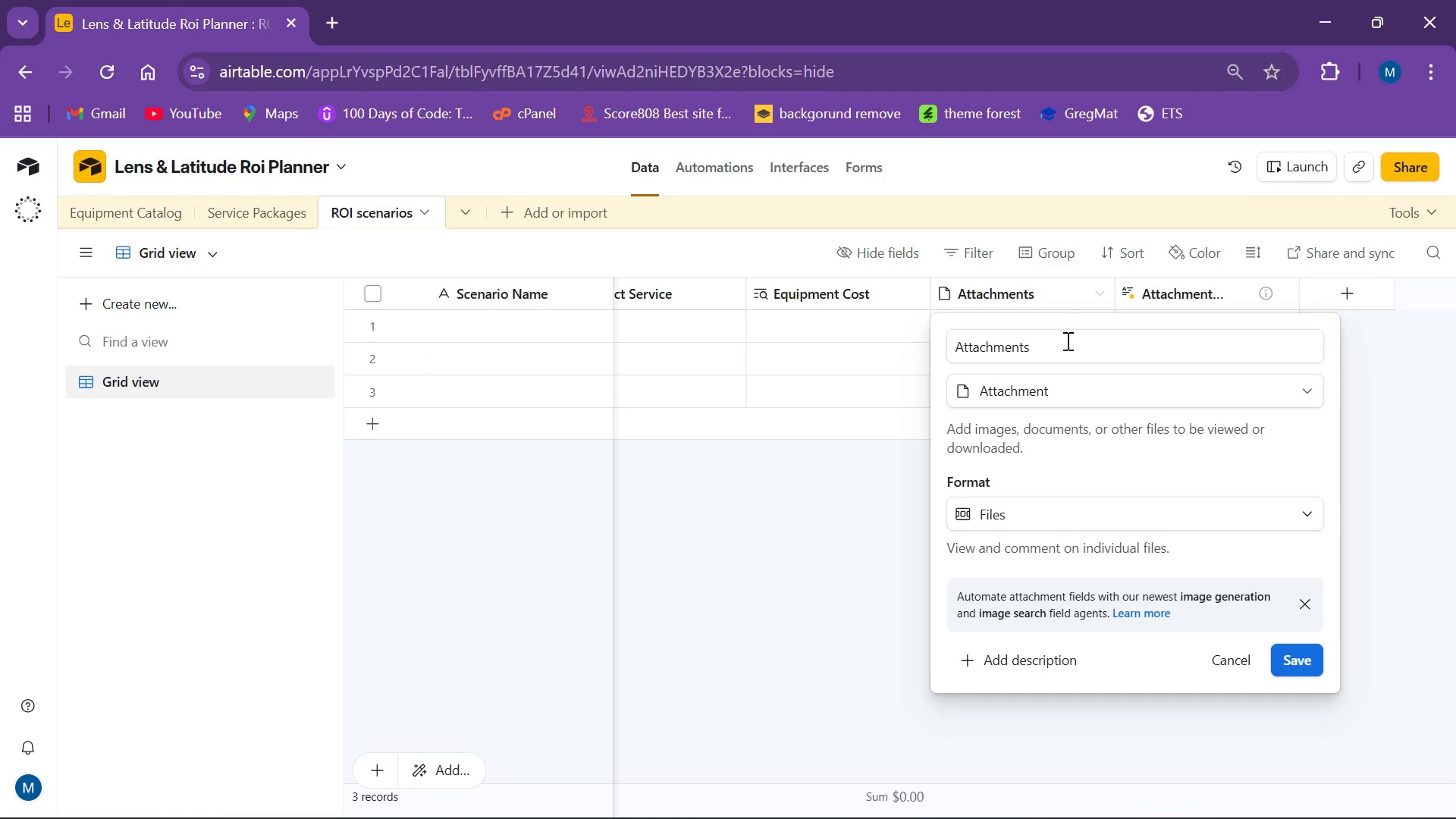 
left_click([1066, 340])
 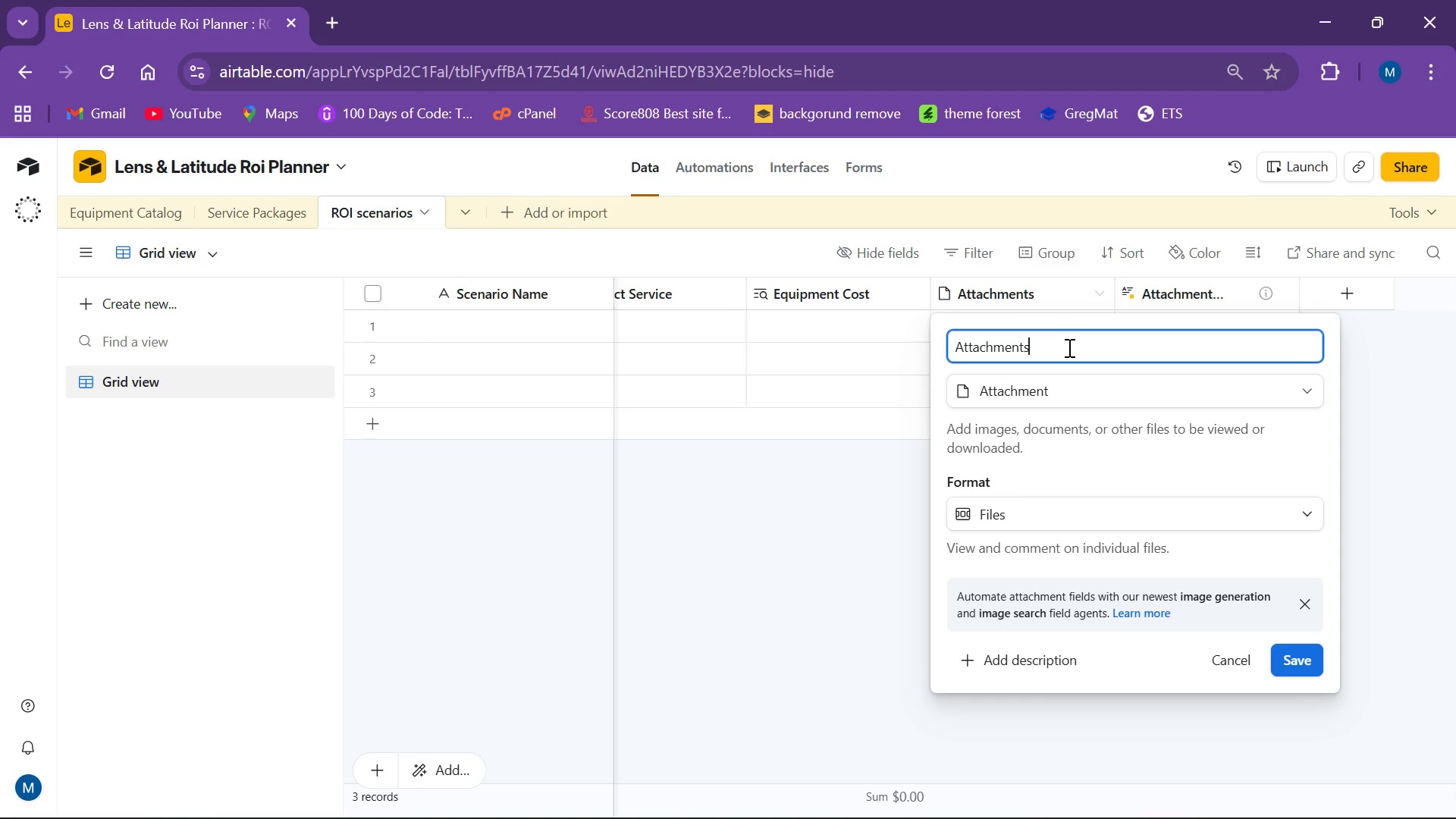 
hold_key(key=Backspace, duration=0.88)
 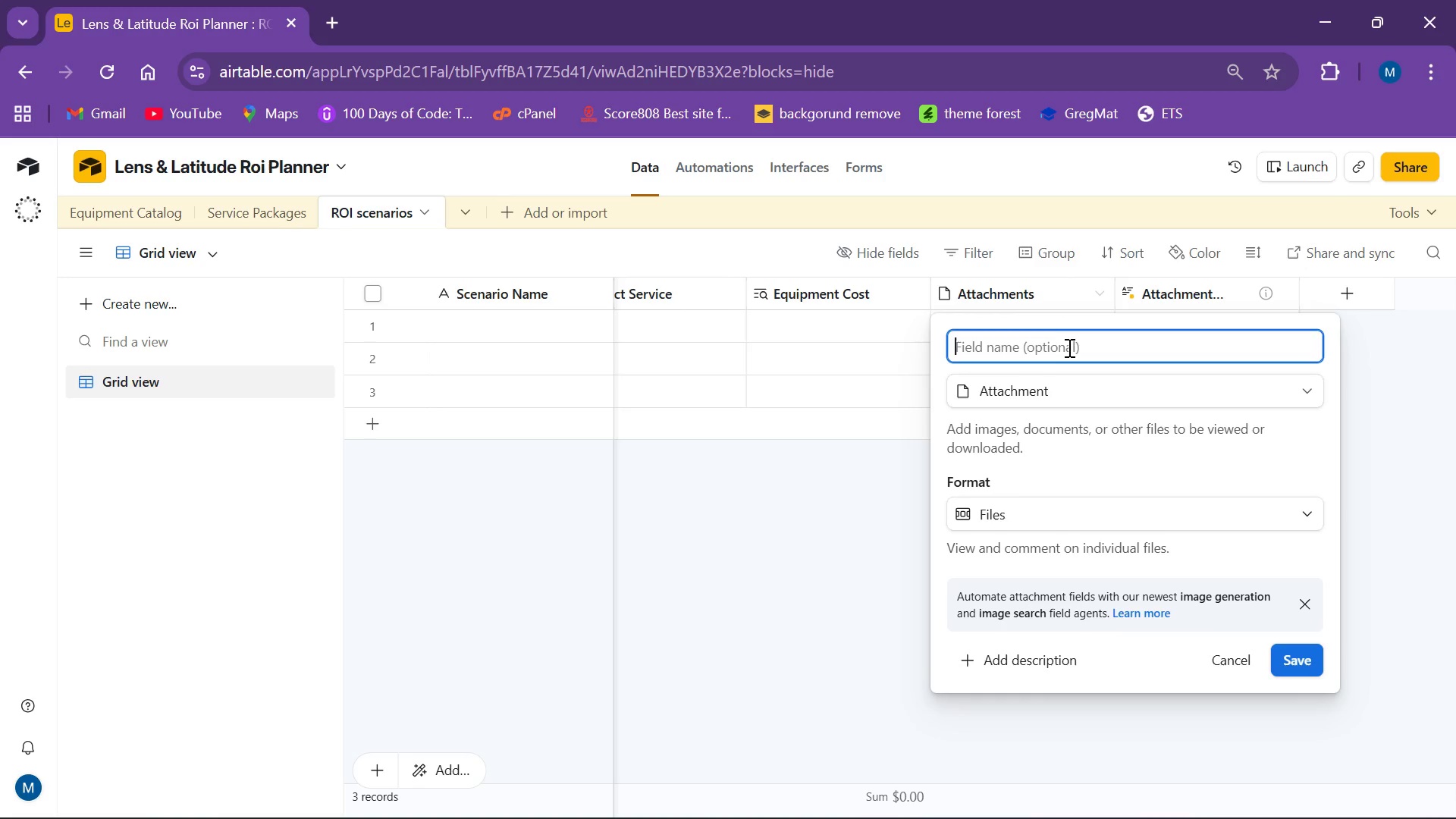 
type(Base Booking Rate)
 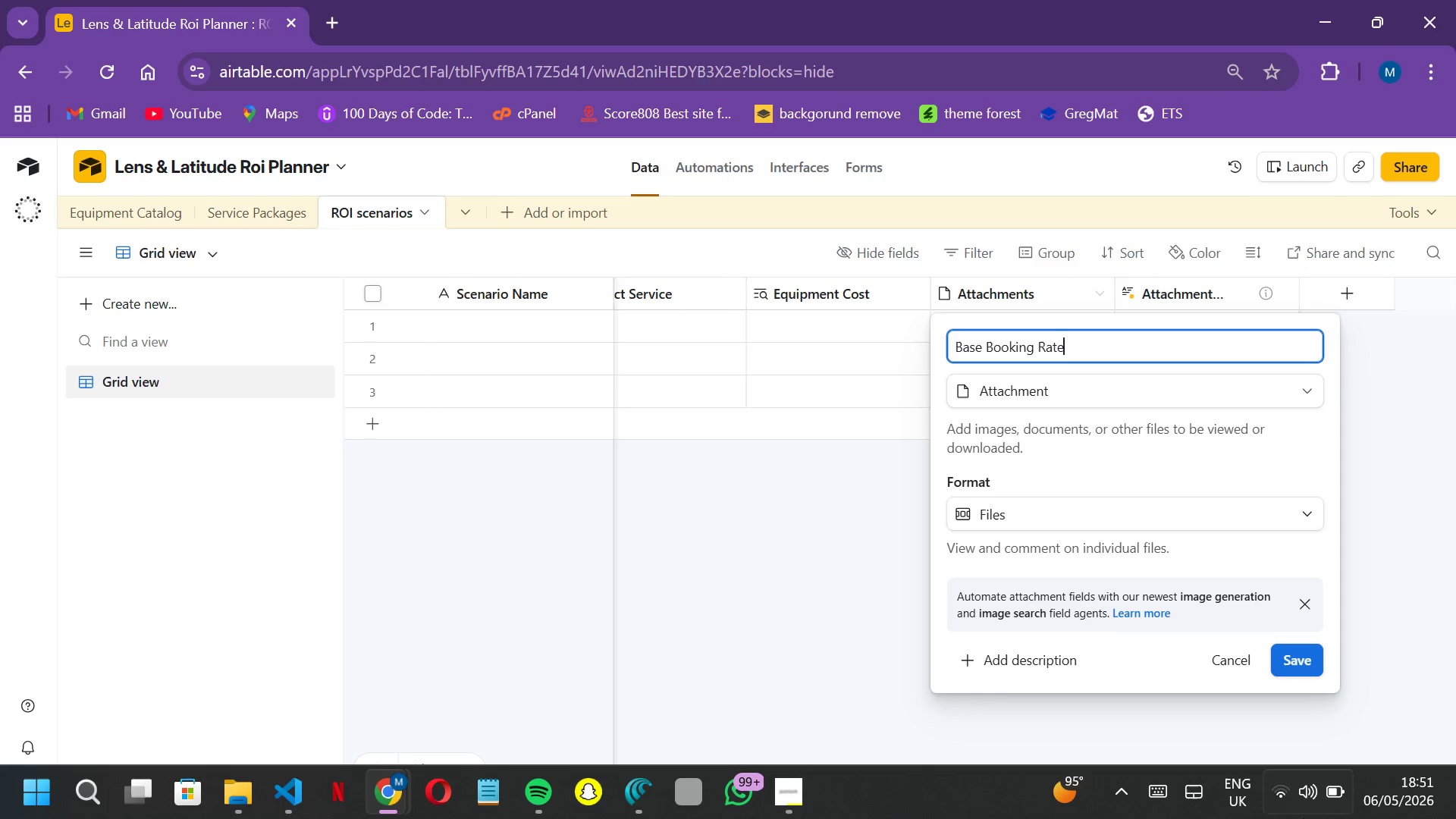 
mouse_move([1222, 818])
 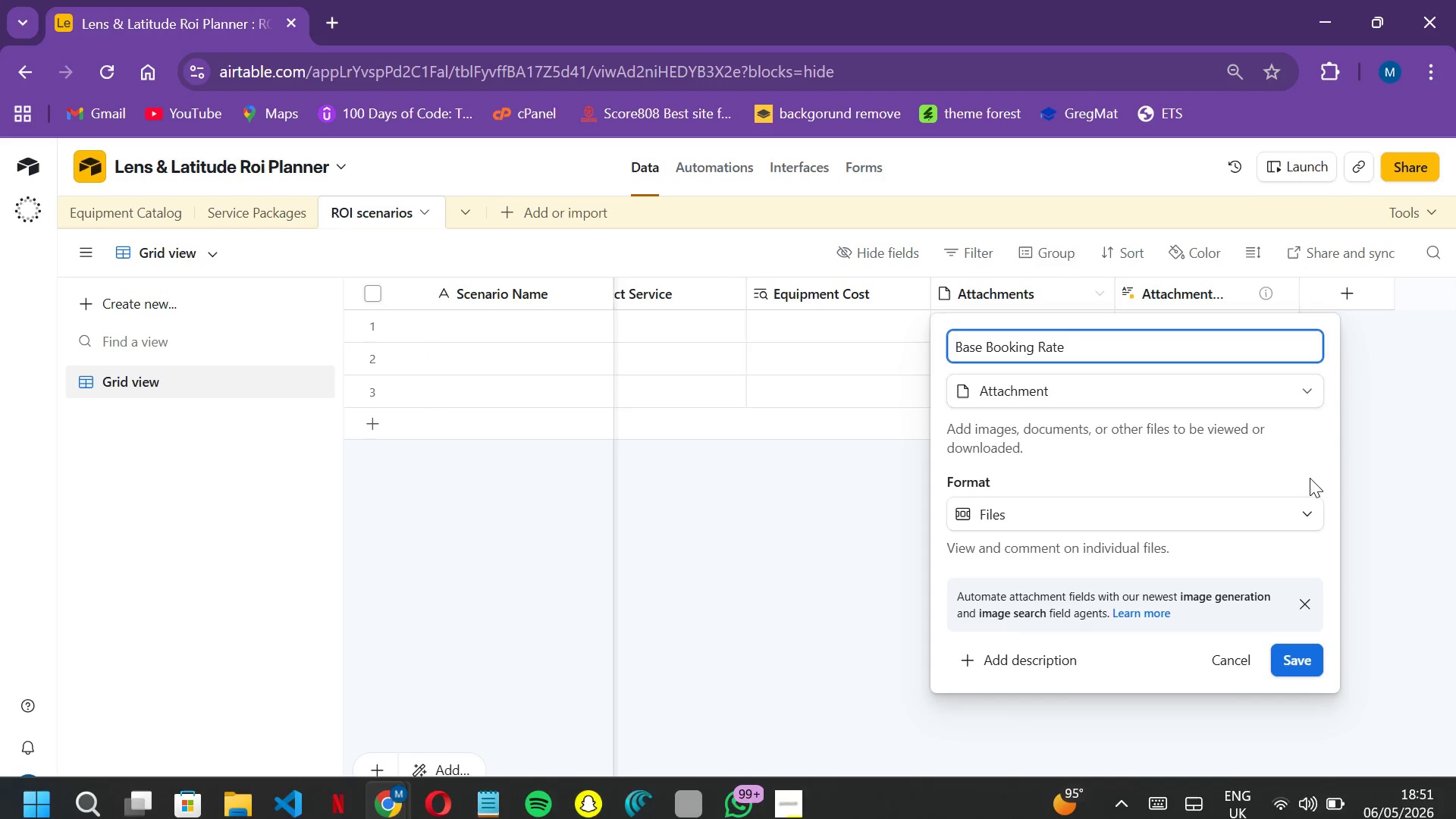 
left_click([1312, 393])
 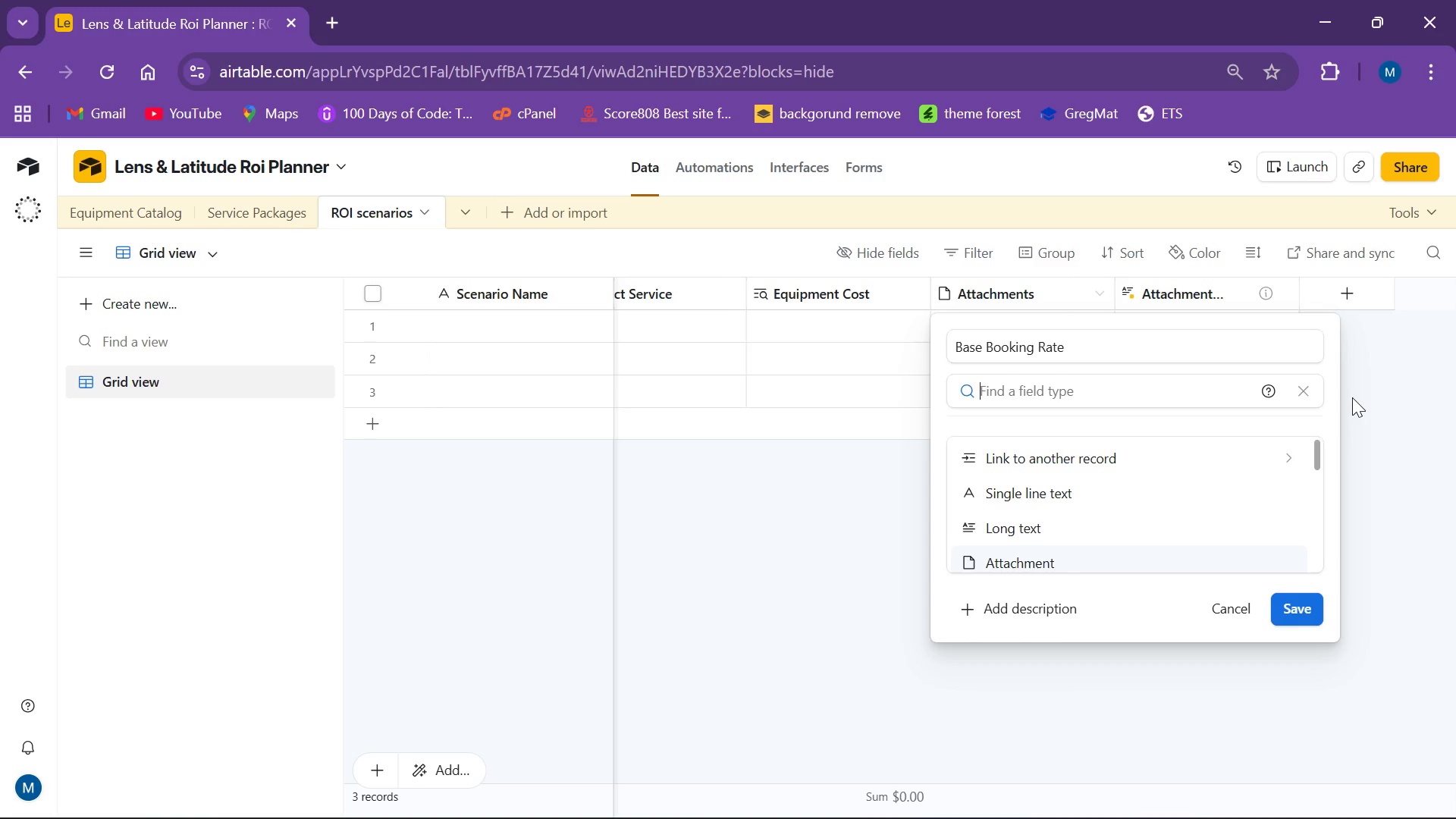 
wait(23.33)
 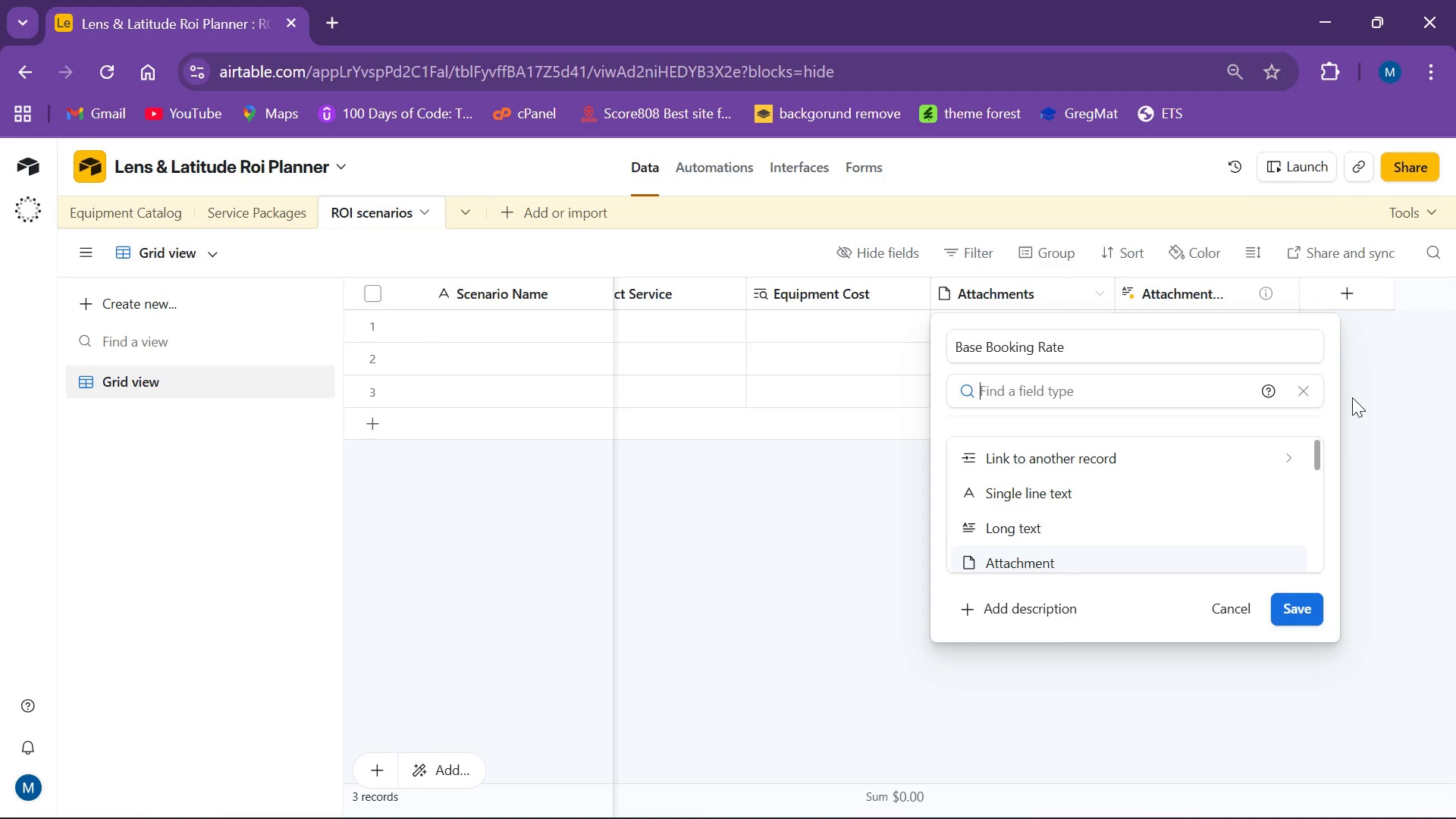 
type(loo)
 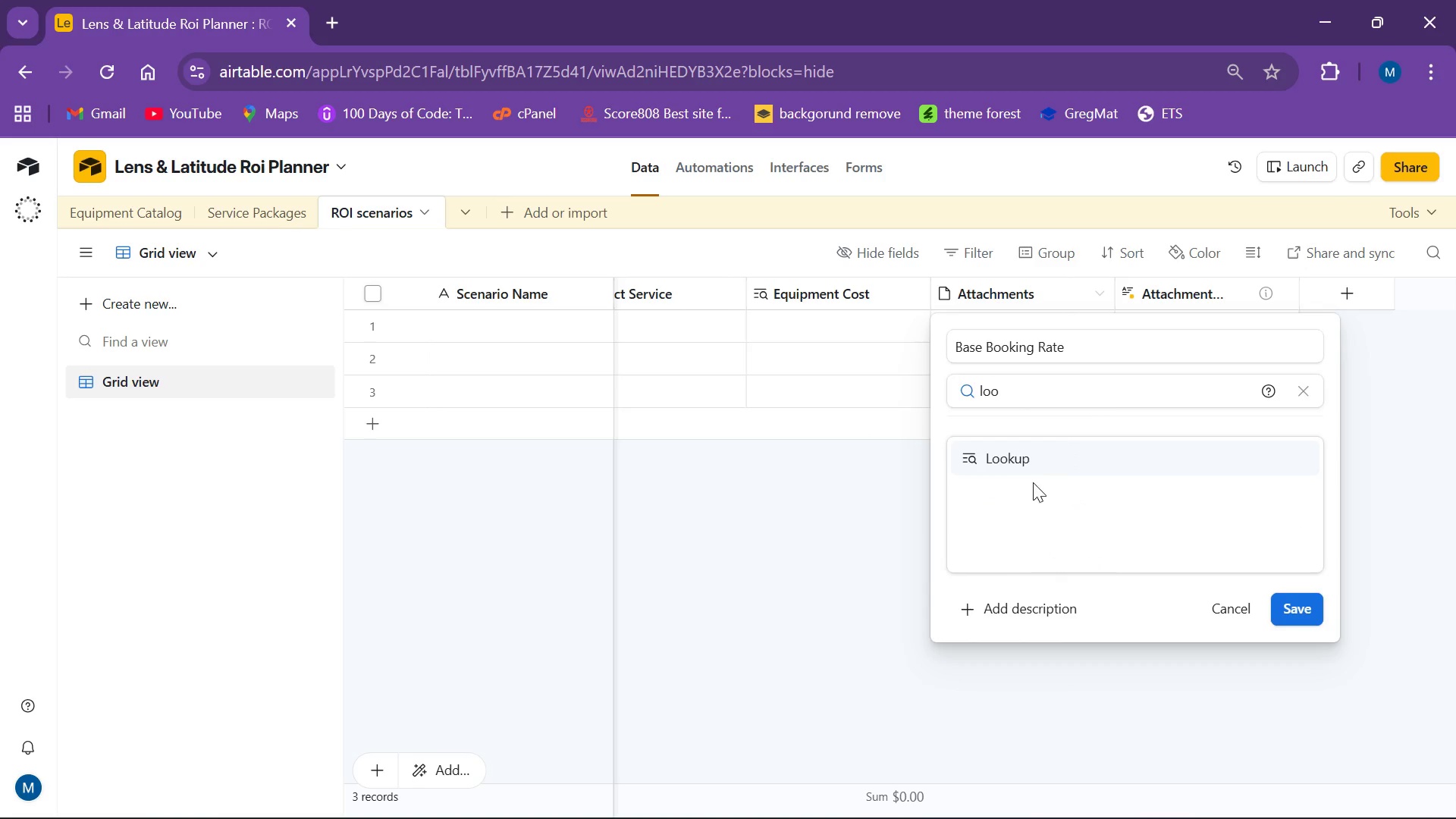 
left_click([1086, 466])
 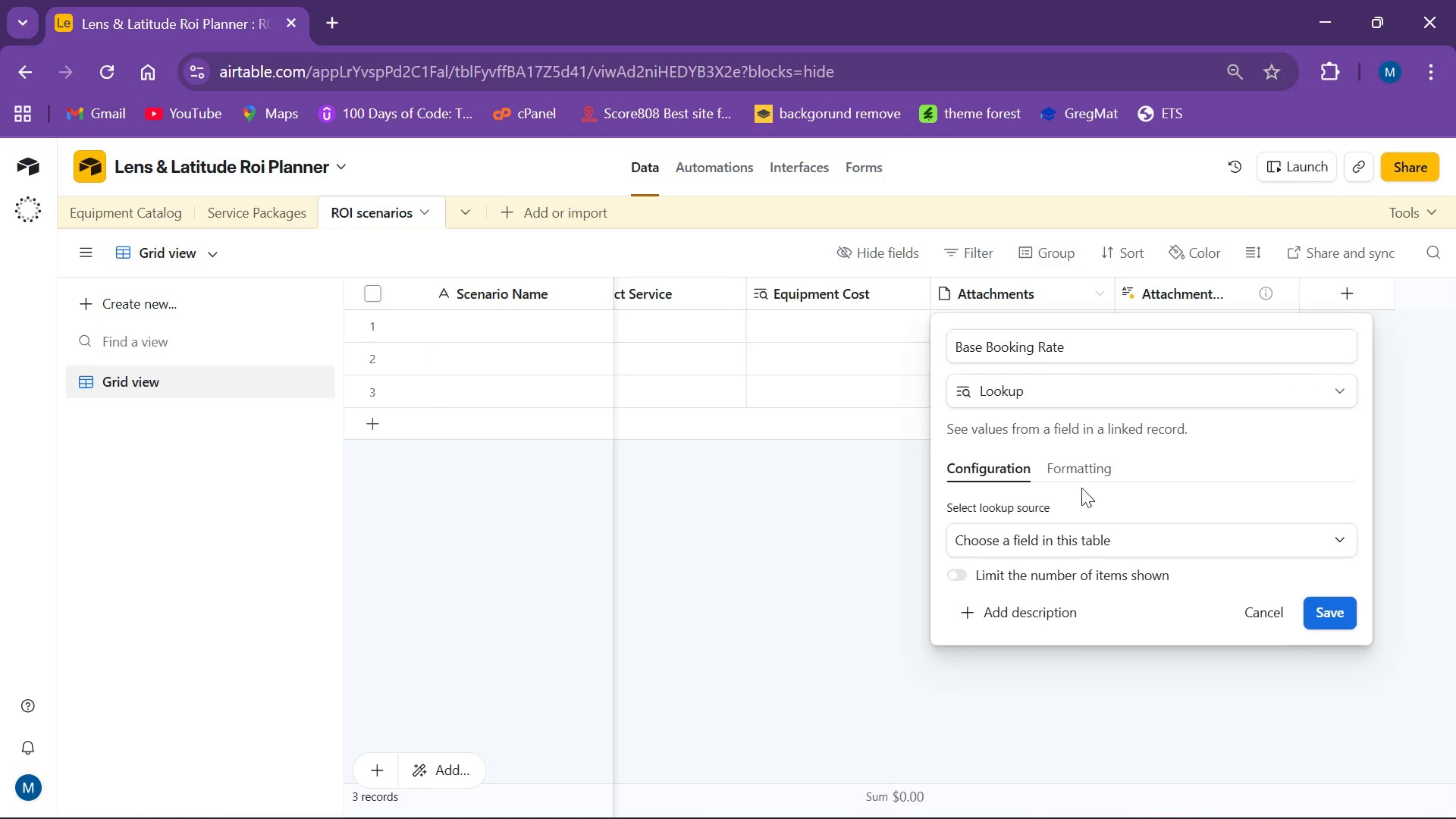 
left_click([1200, 554])
 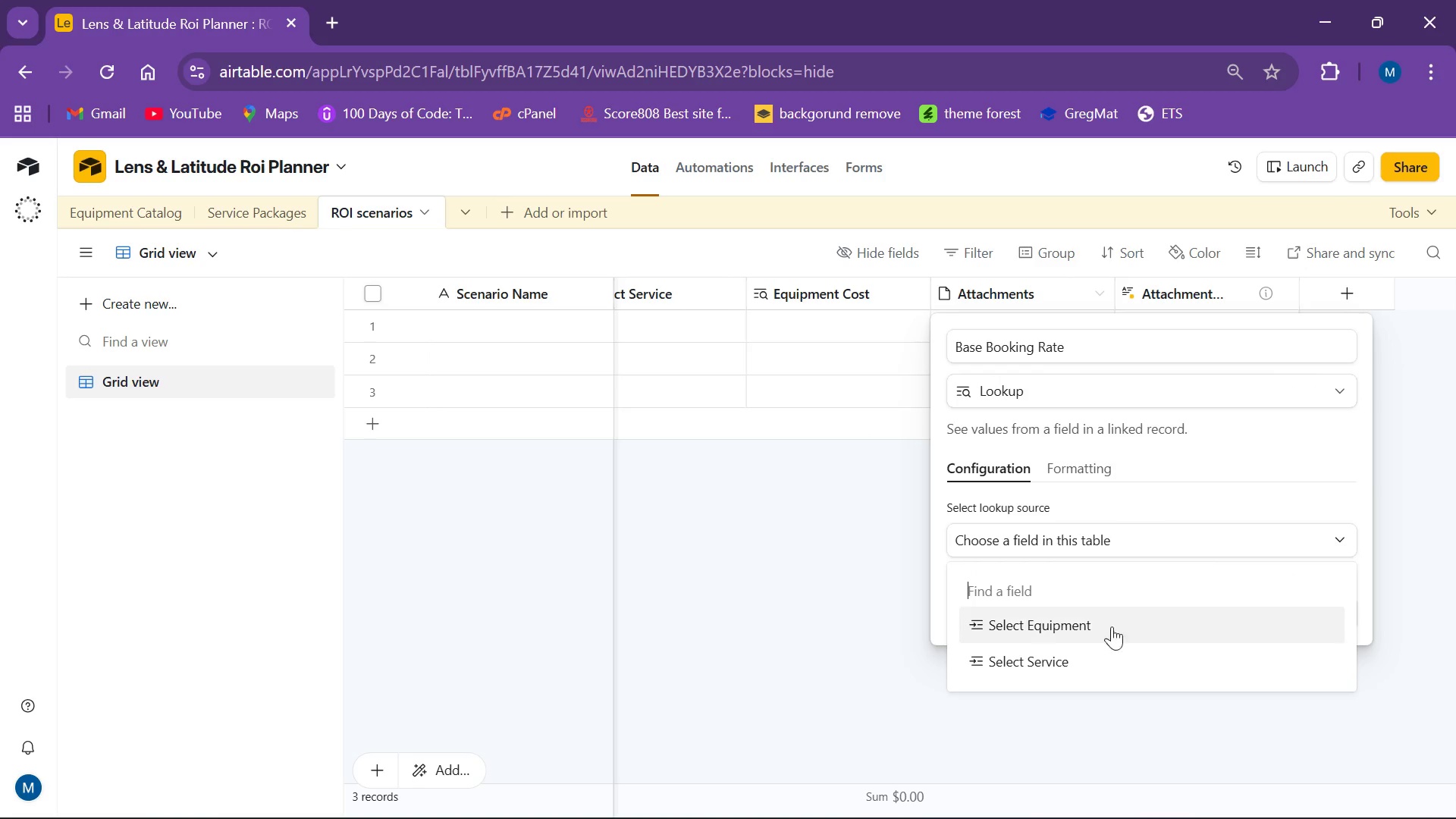 
left_click([1089, 648])
 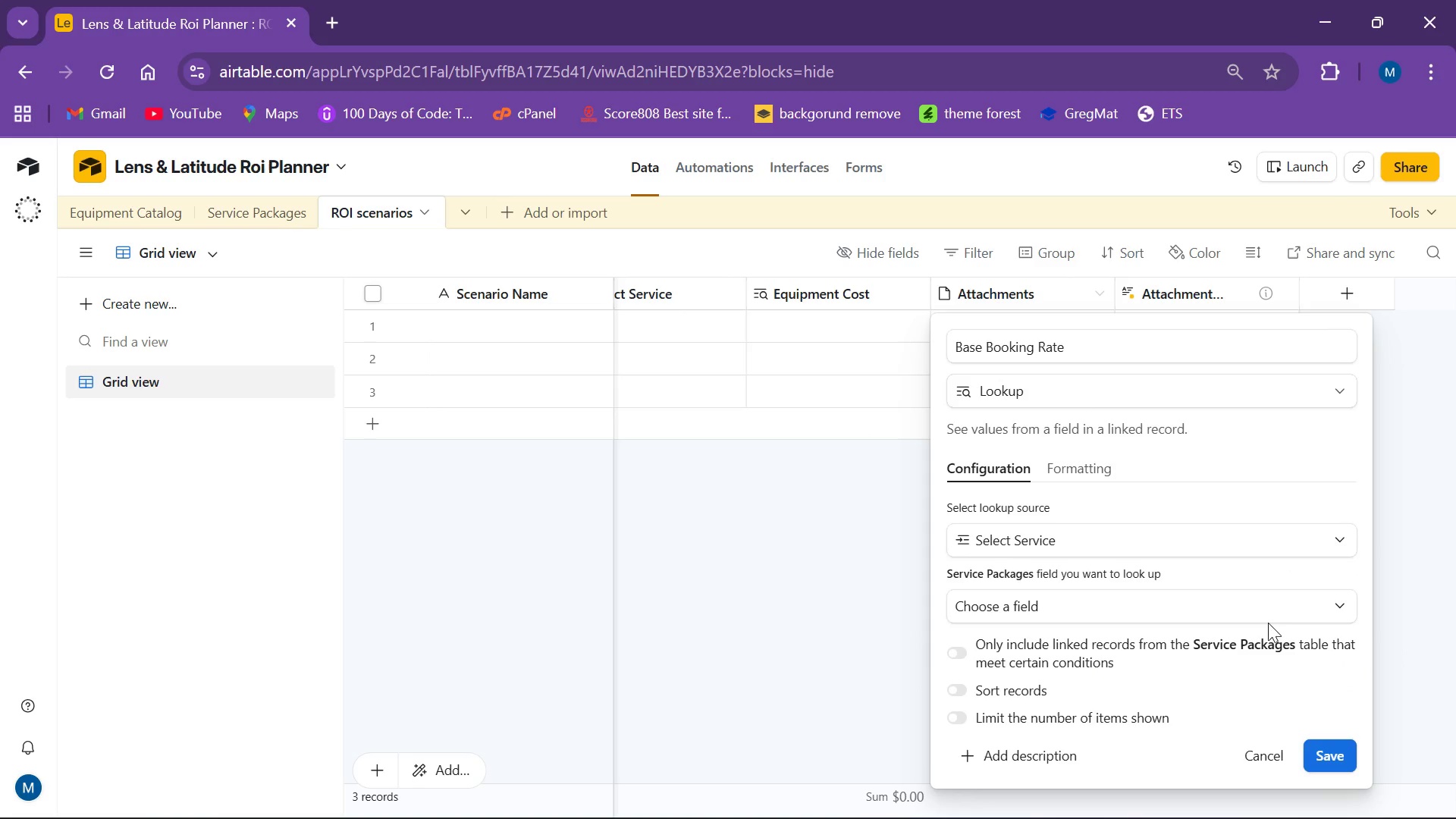 
left_click([1304, 610])
 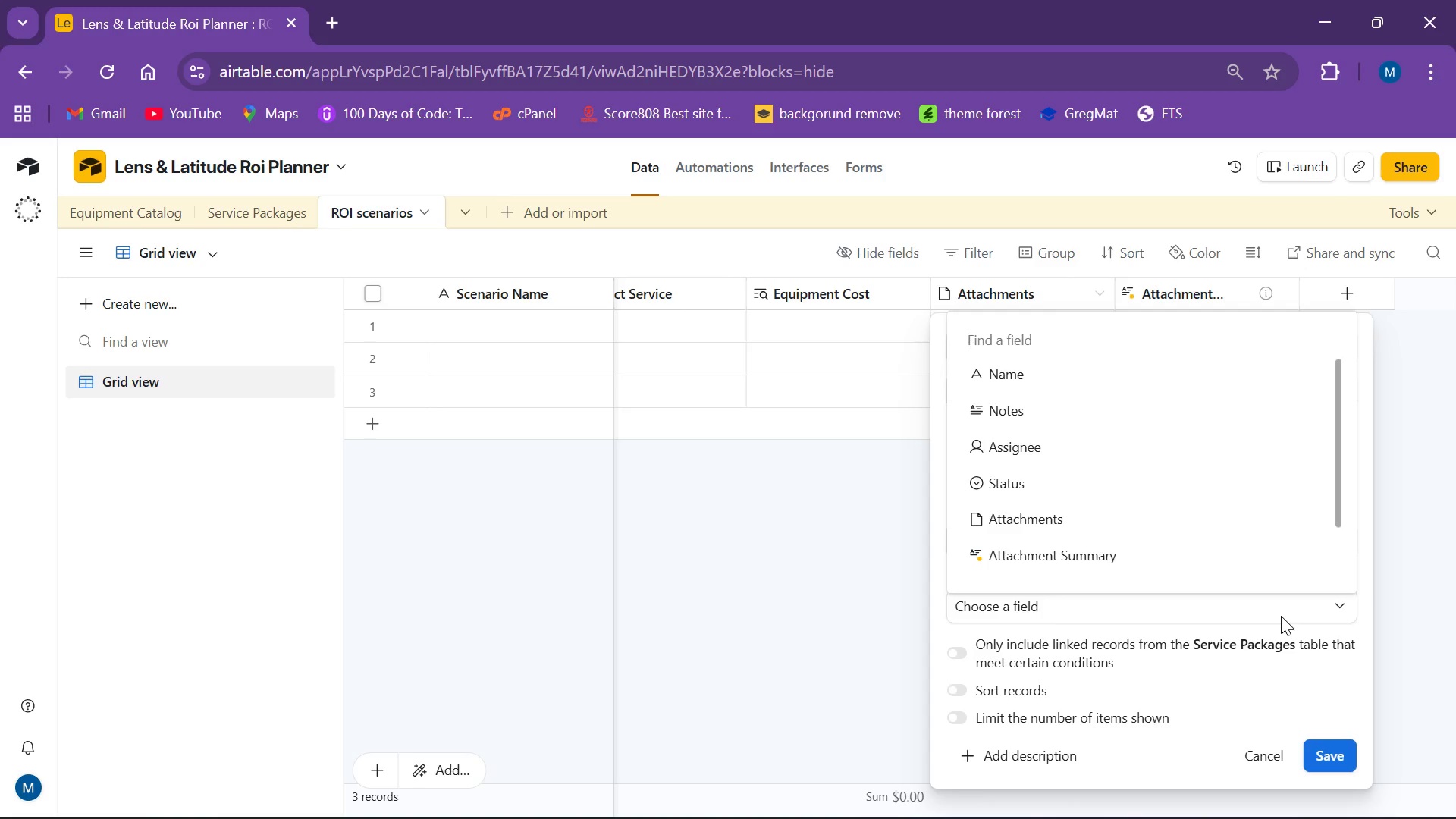 
wait(14.61)
 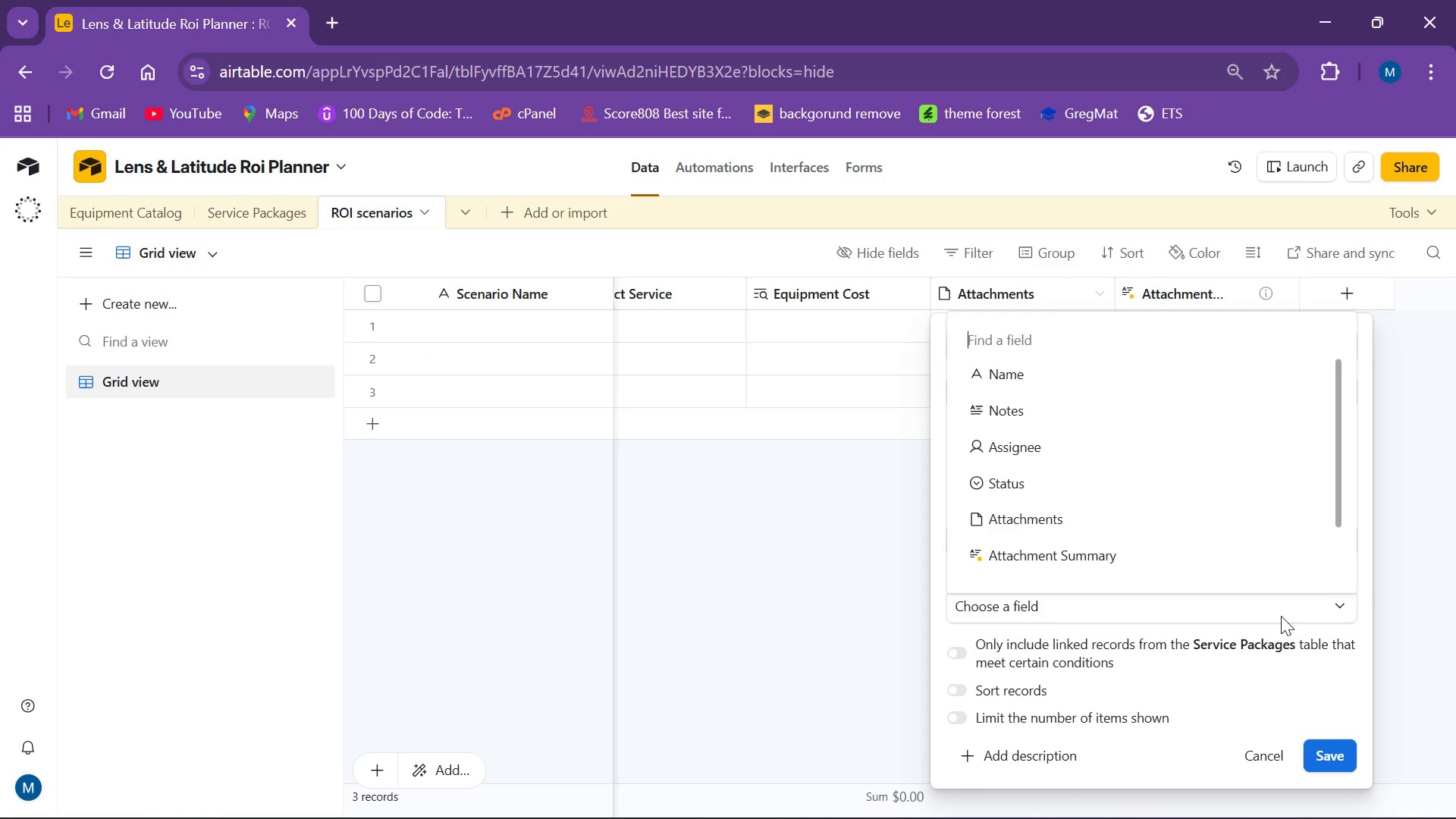 
left_click([1269, 621])
 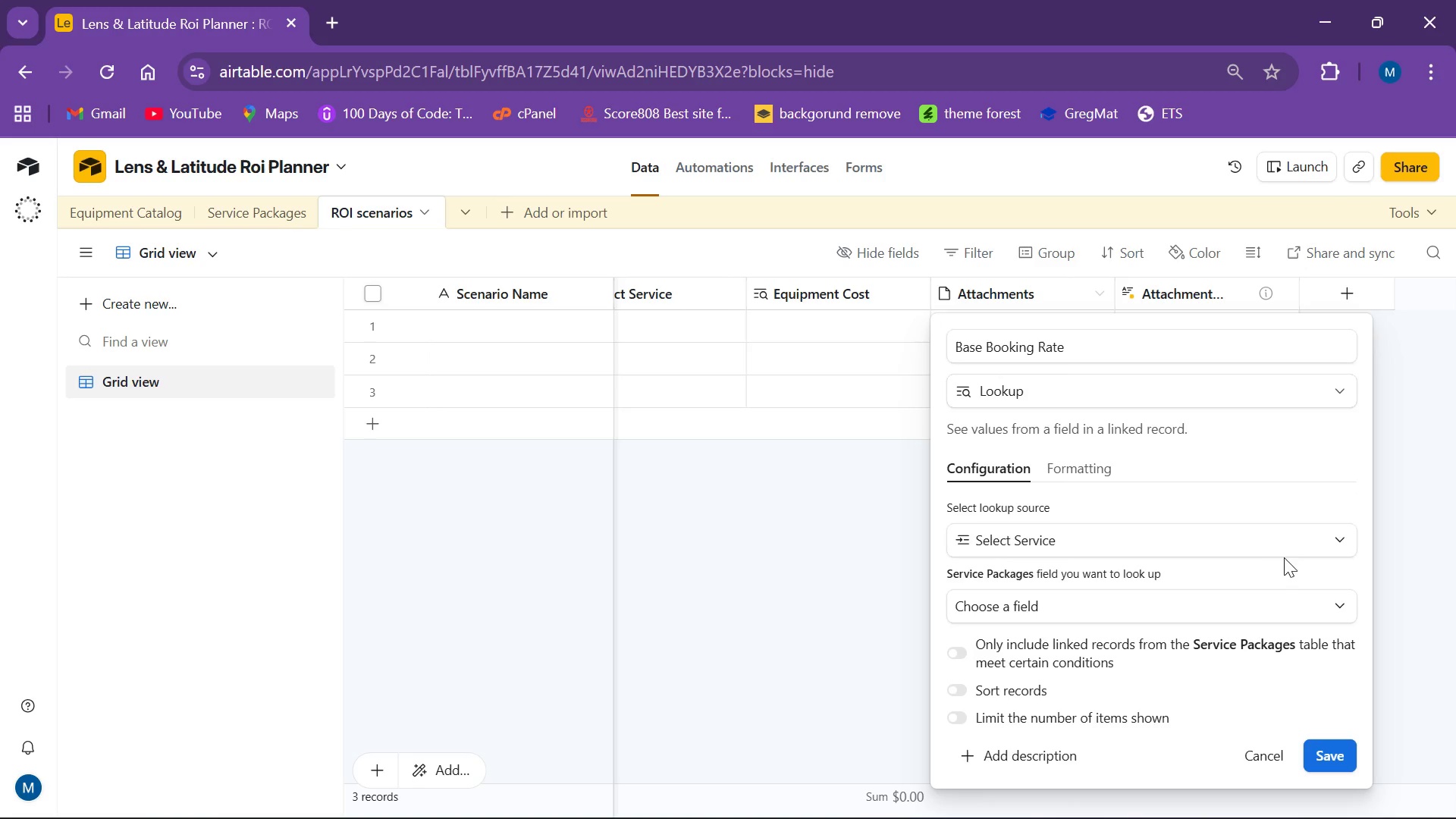 
left_click([1291, 544])
 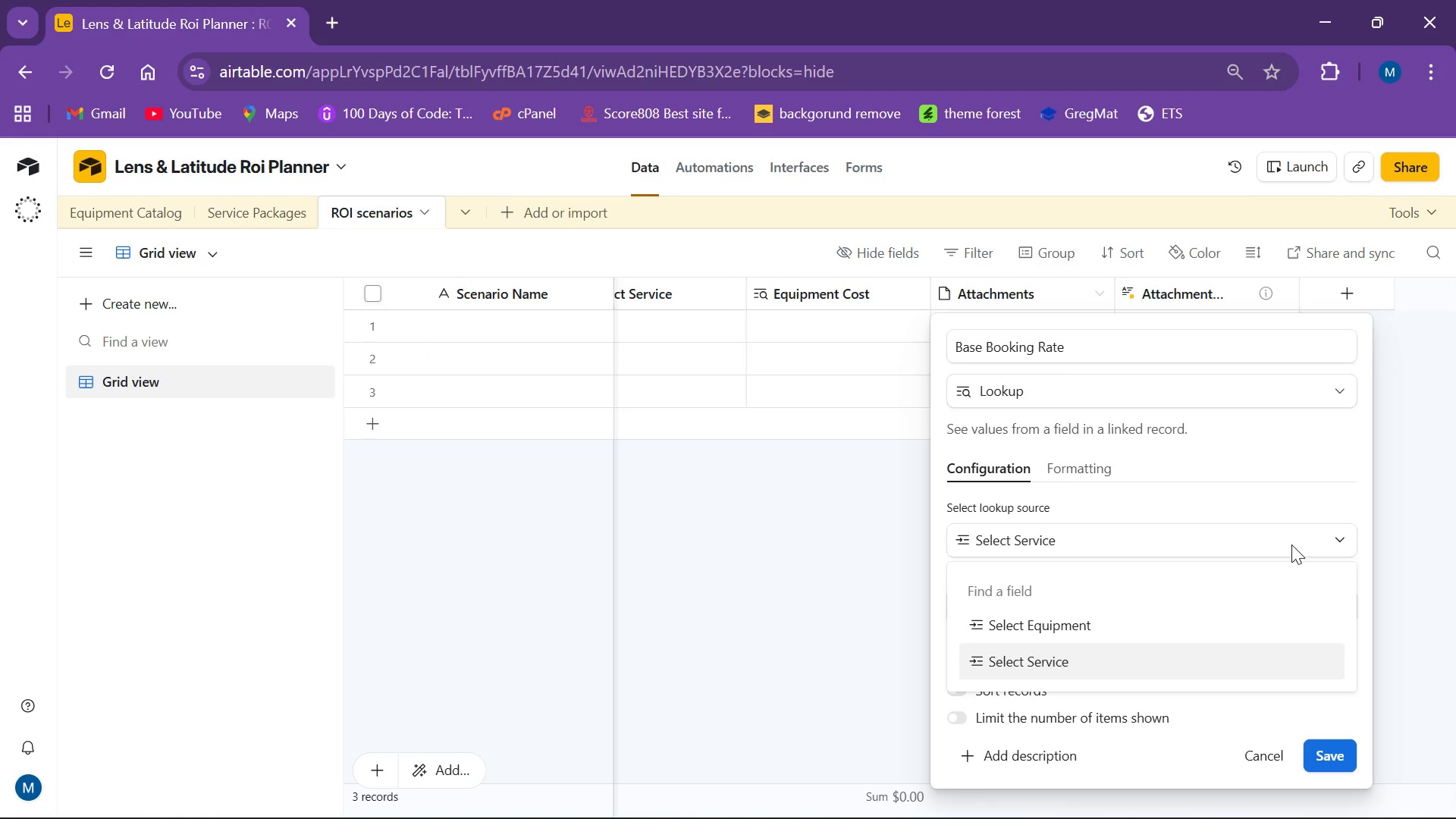 
left_click([1291, 544])
 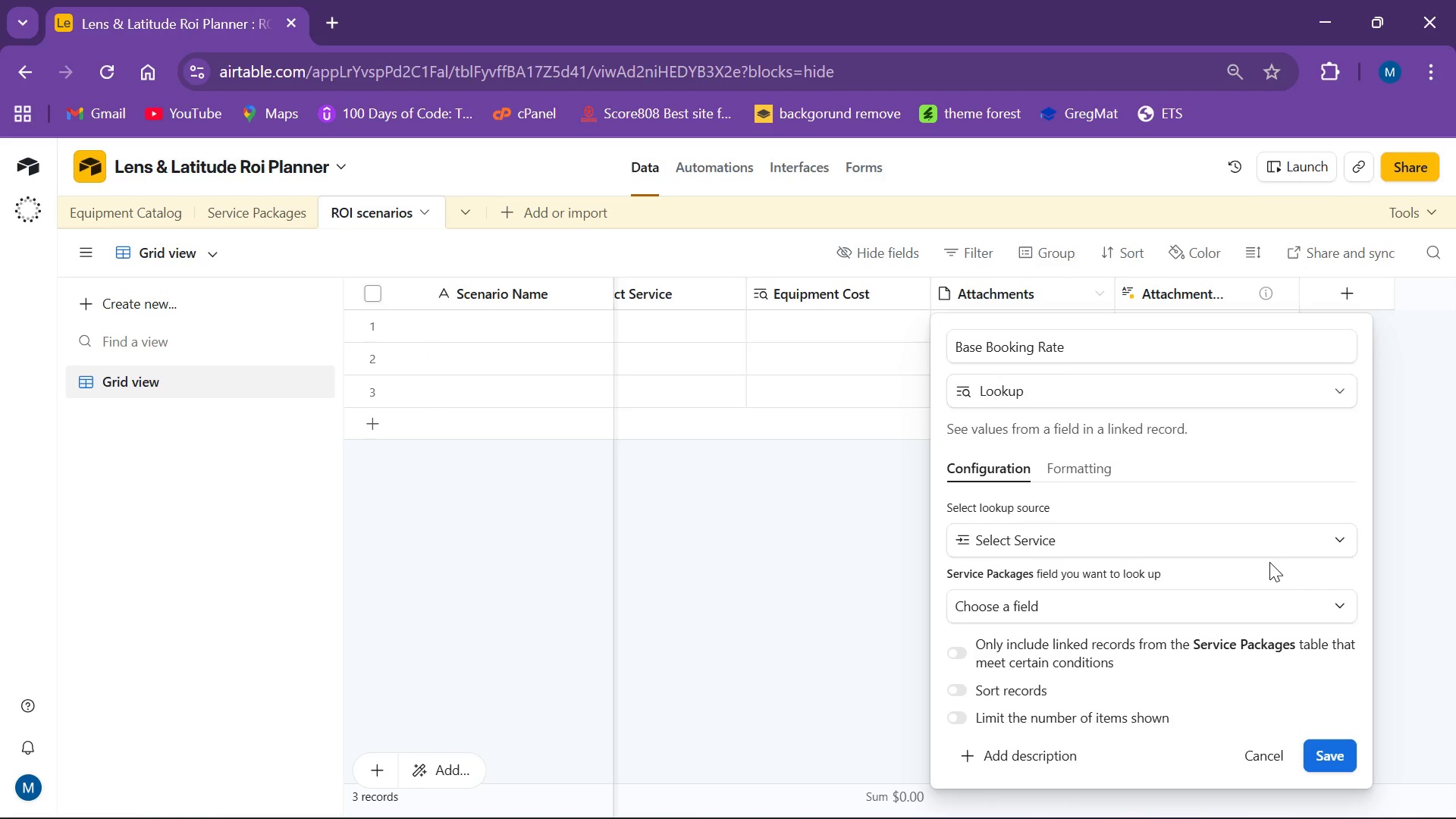 
wait(12.11)
 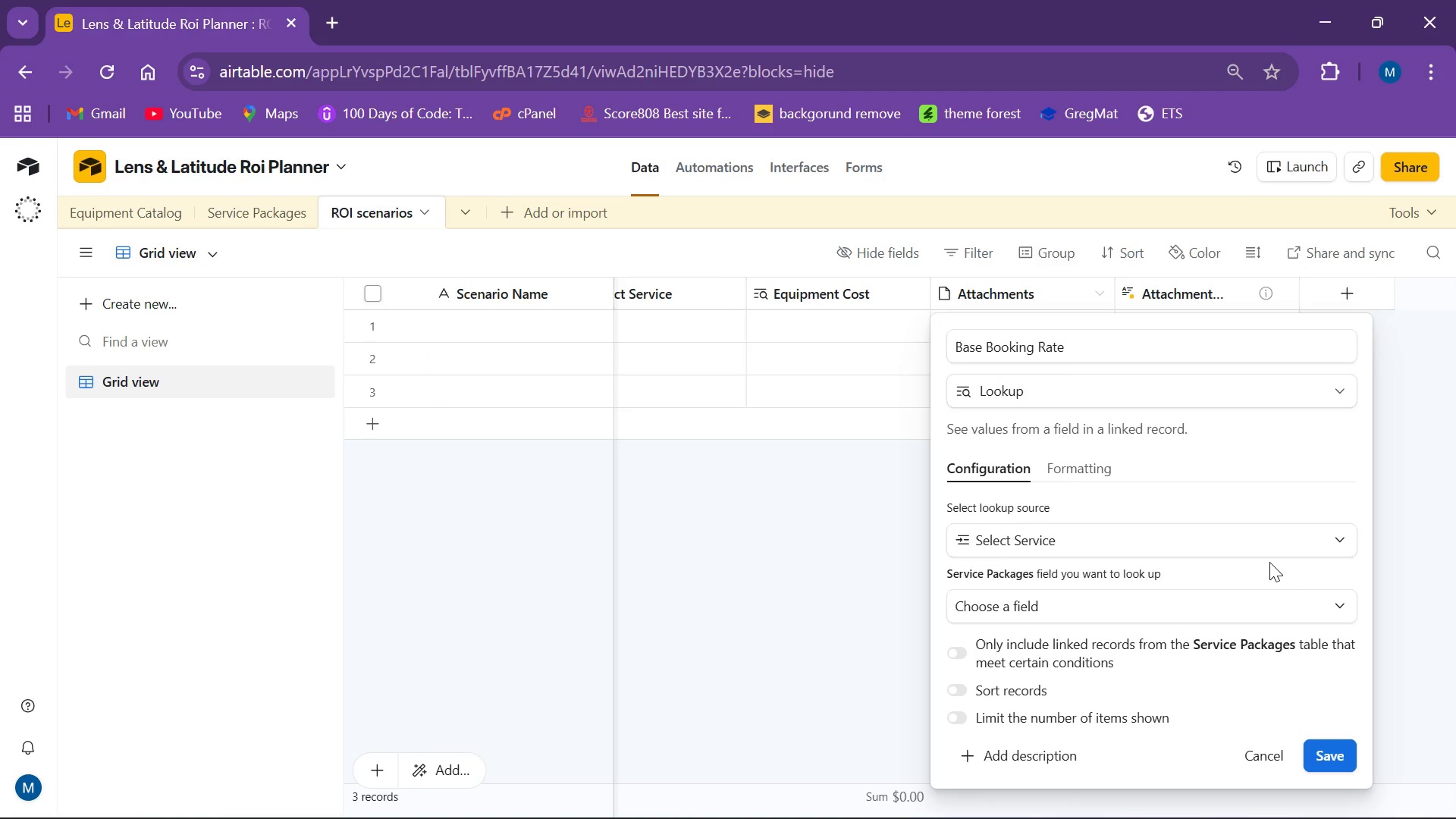 
left_click([1339, 607])
 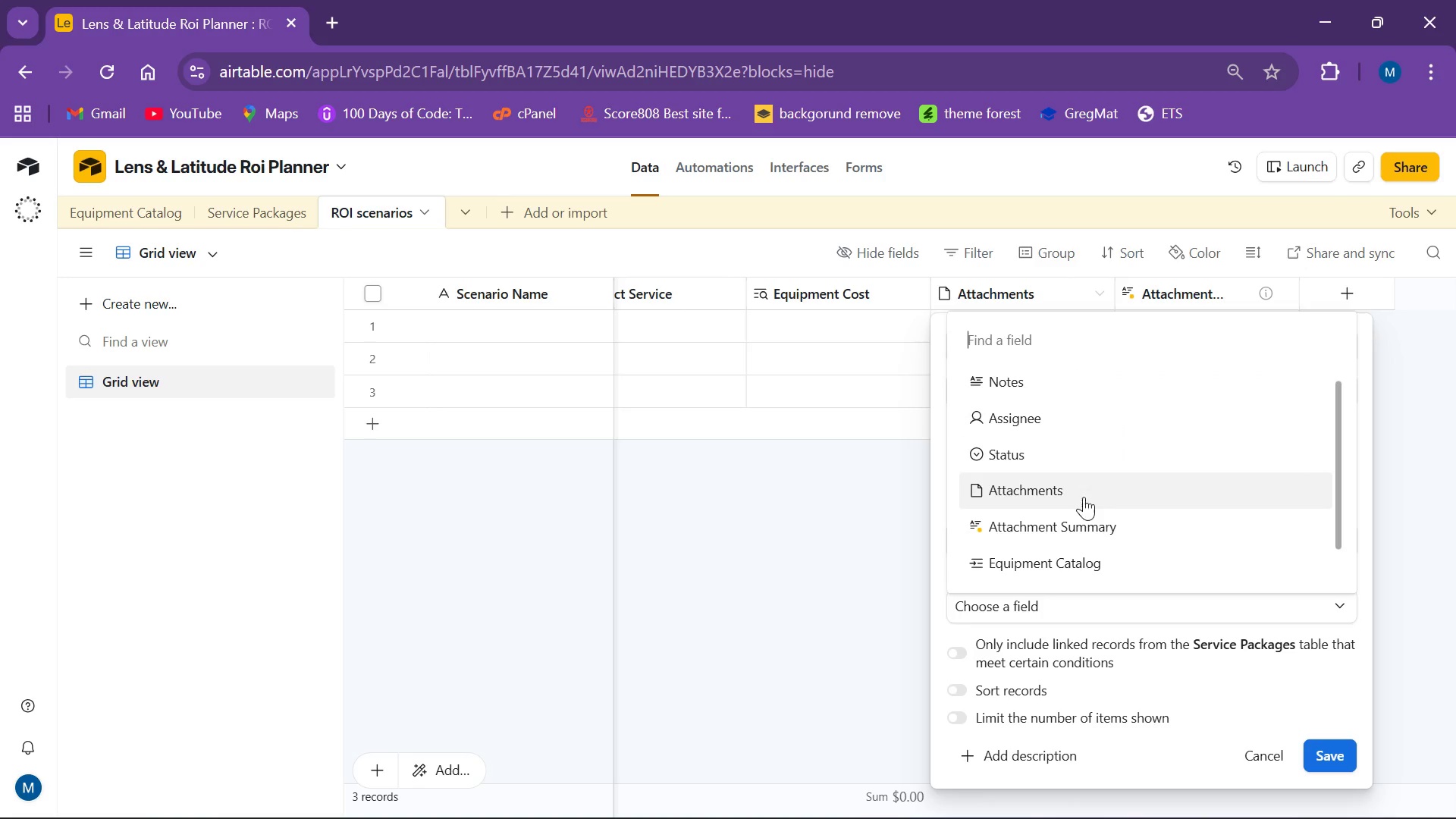 
scroll: coordinate [1118, 517], scroll_direction: up, amount: 1.0
 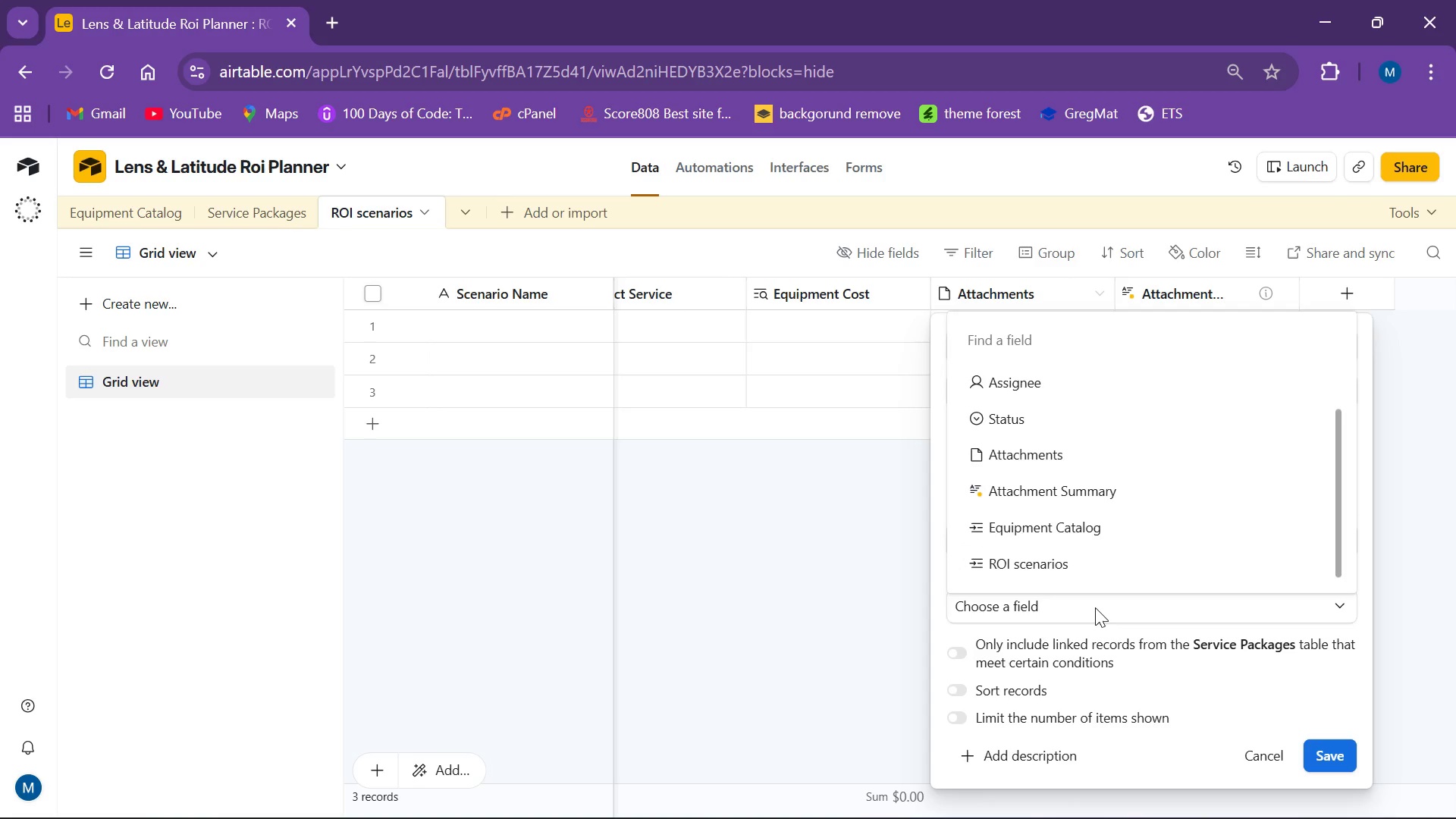 
scroll: coordinate [1028, 400], scroll_direction: down, amount: 3.0
 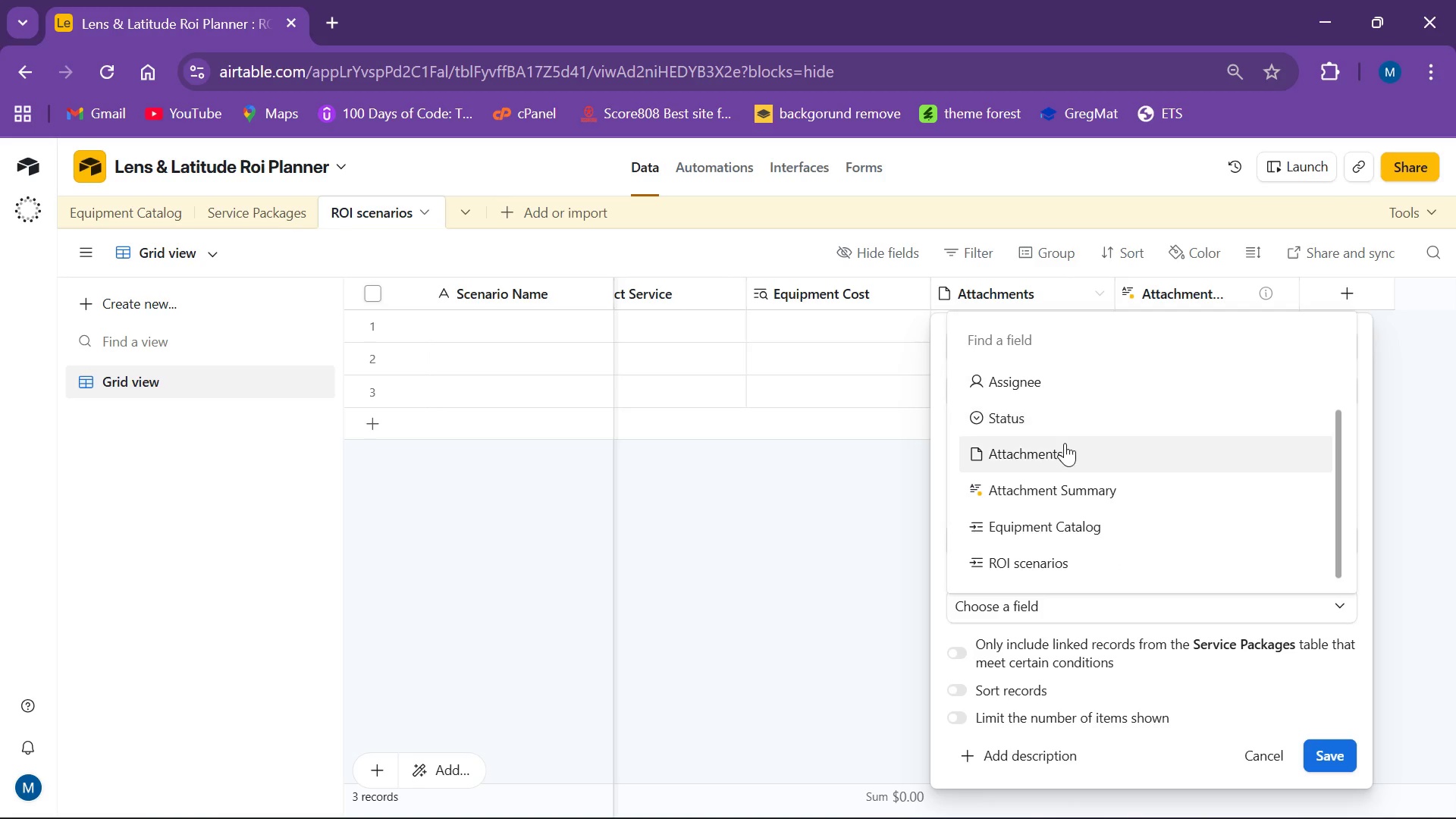 
scroll: coordinate [1059, 444], scroll_direction: up, amount: 12.0
 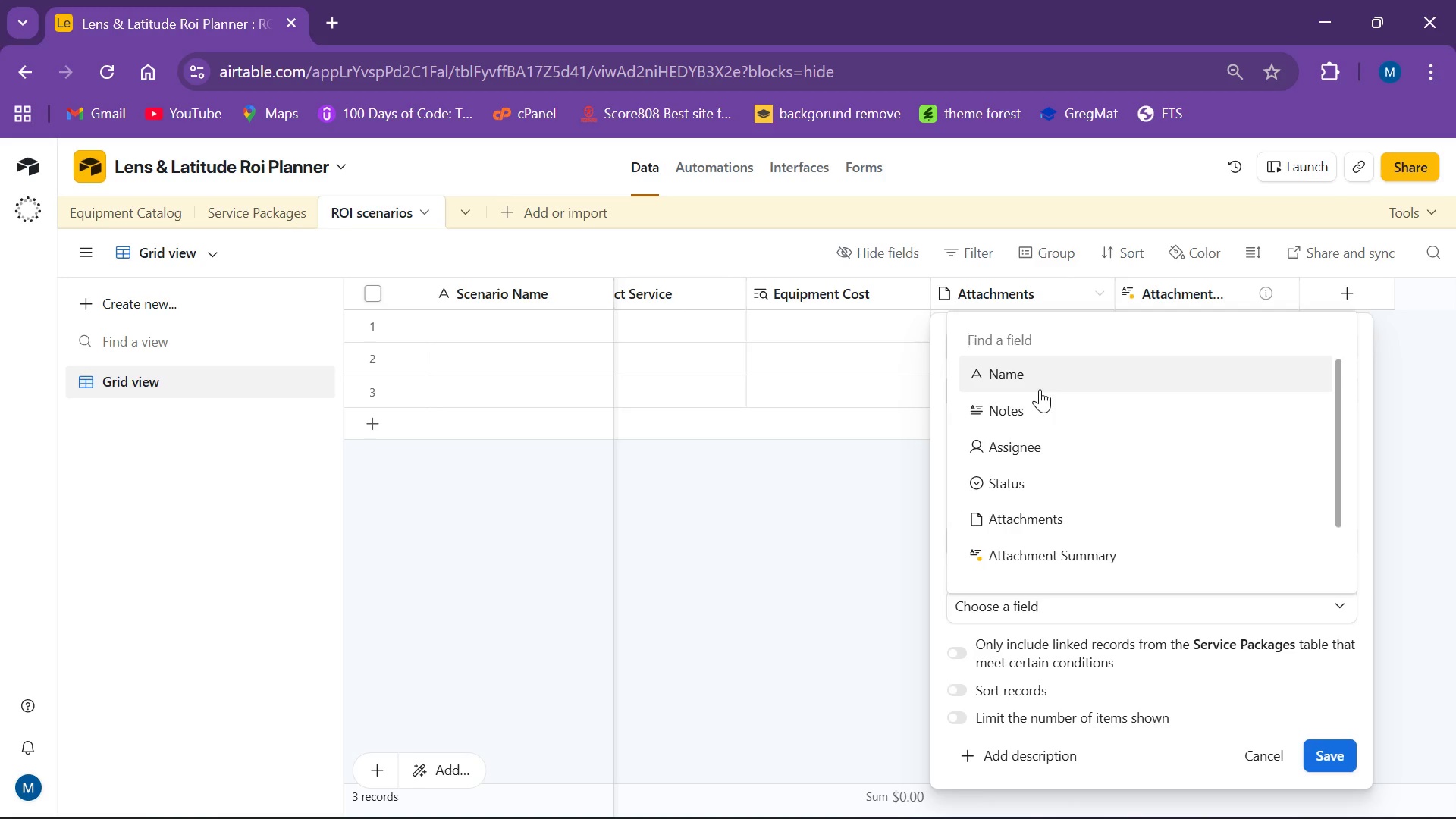 
scroll: coordinate [1119, 562], scroll_direction: down, amount: 9.0
 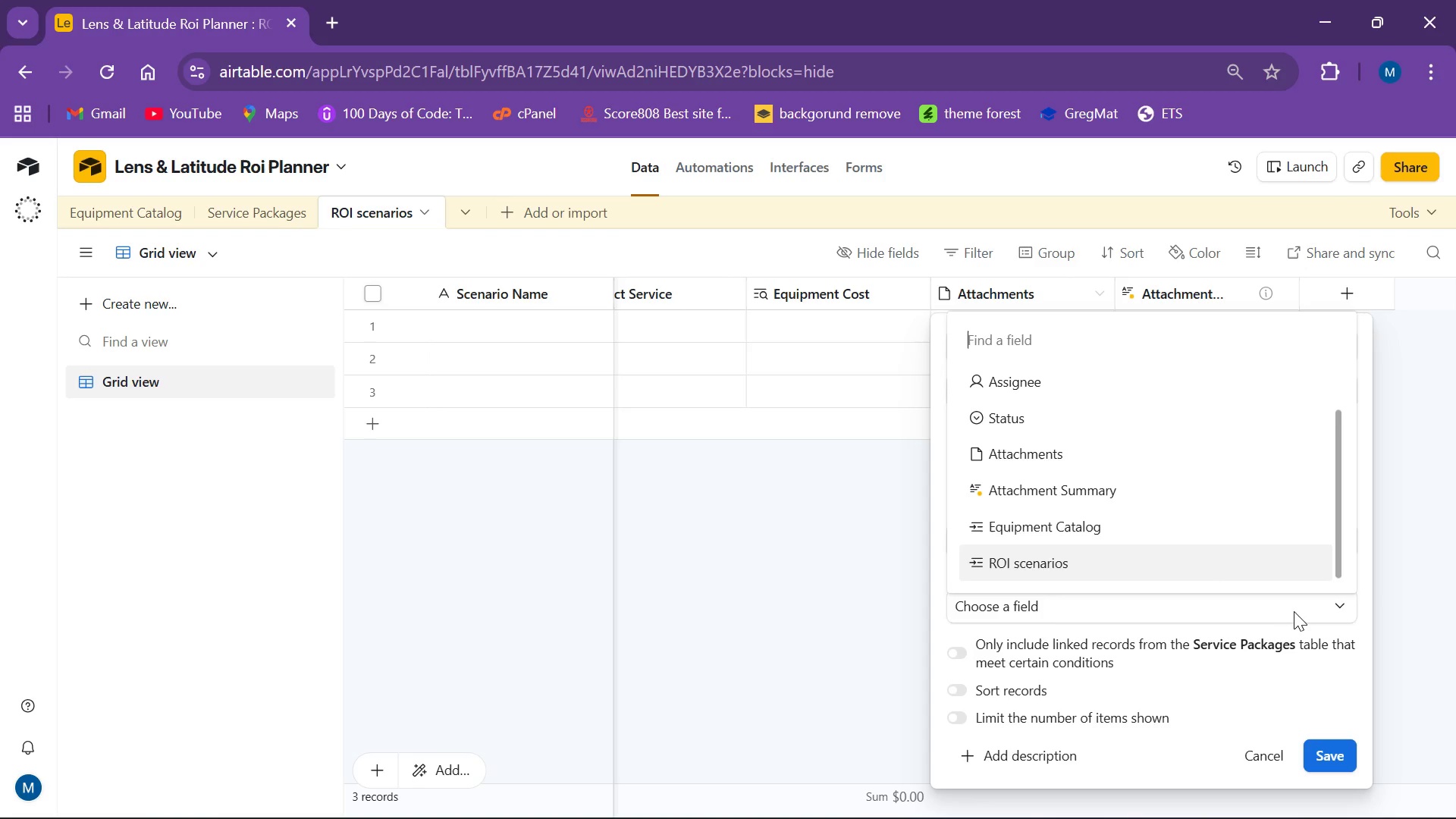 
left_click([1296, 610])
 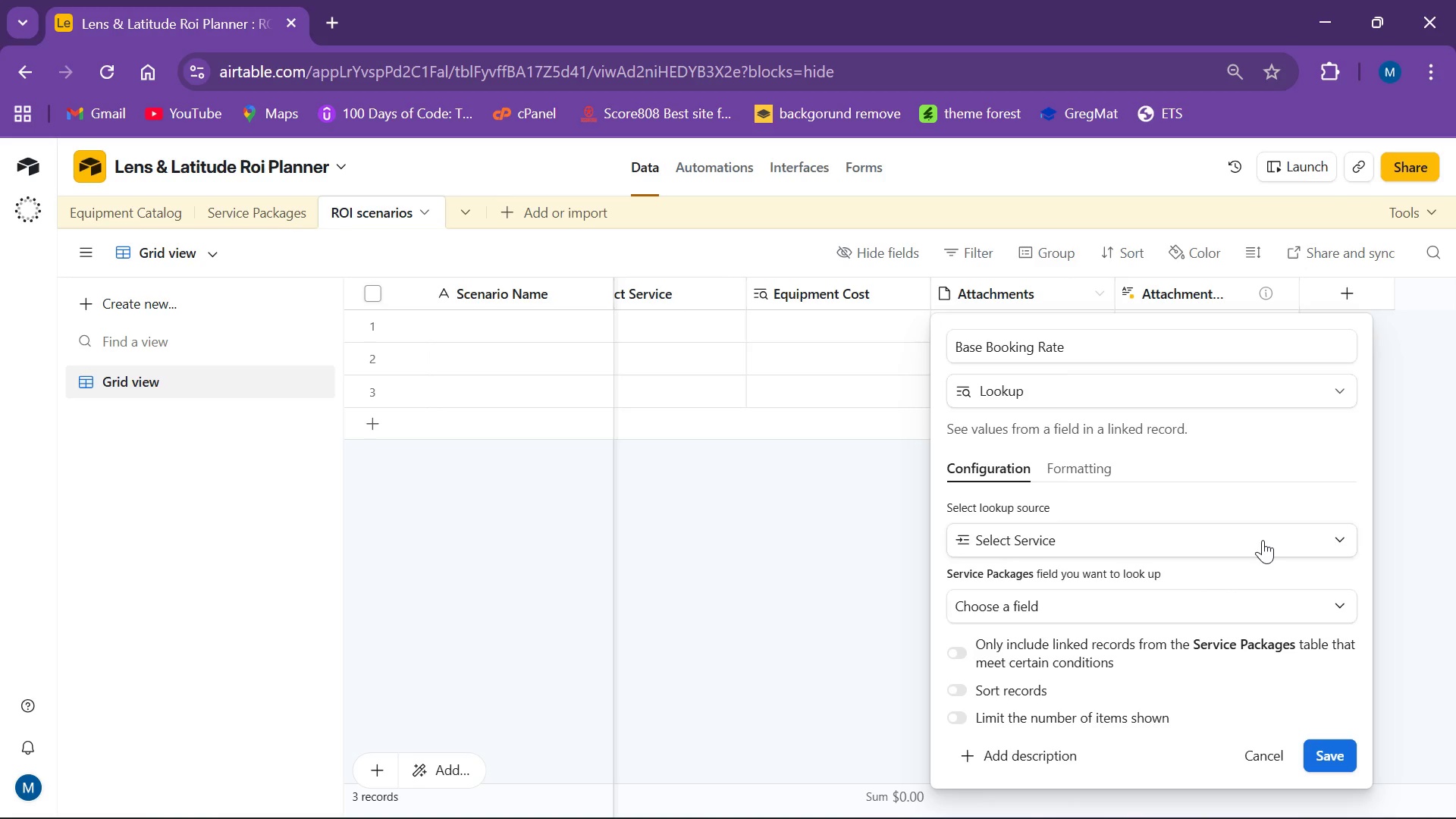 
left_click([1263, 540])
 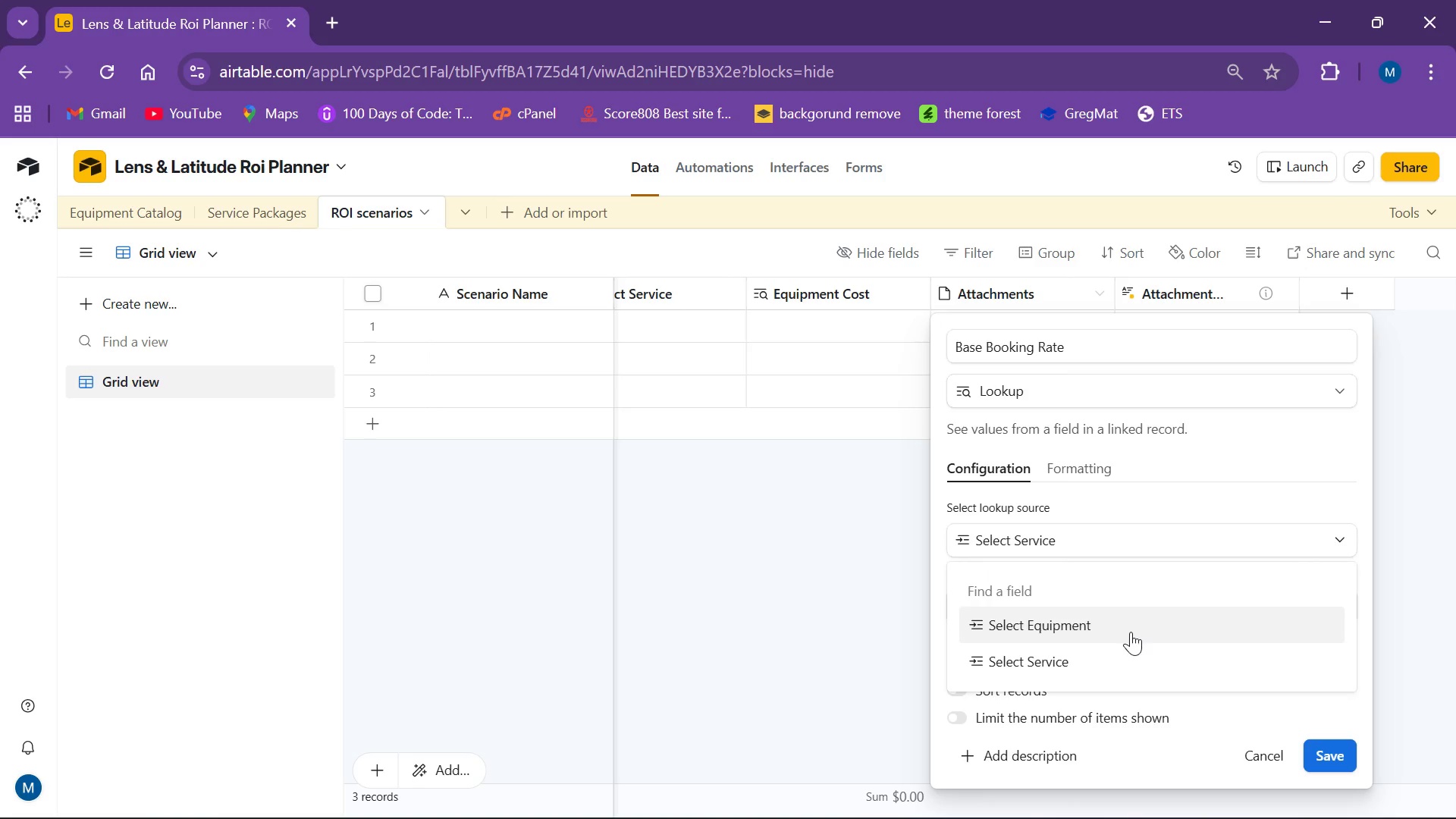 
left_click([1130, 634])
 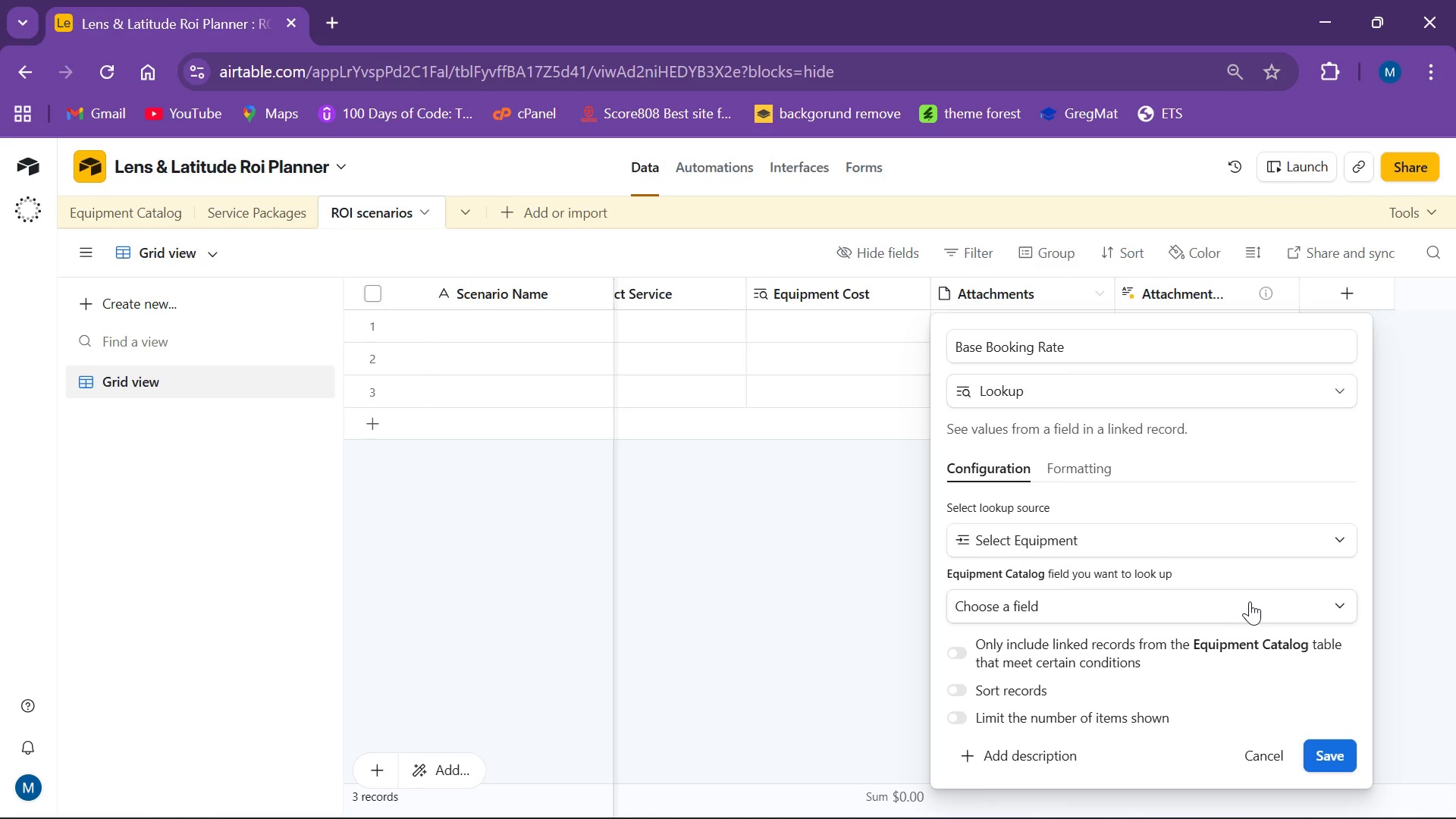 
left_click([1257, 602])
 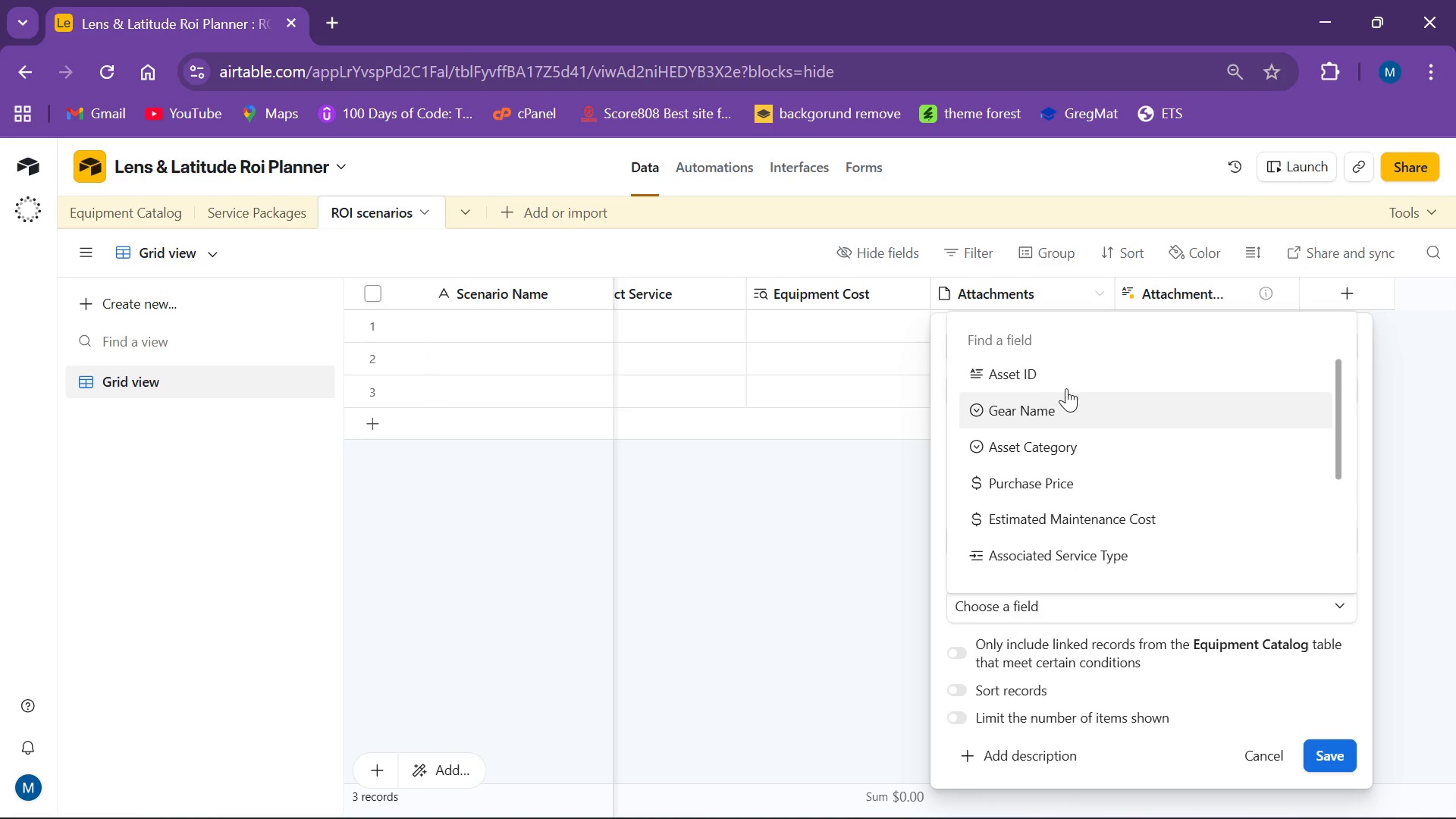 
scroll: coordinate [1051, 397], scroll_direction: down, amount: 2.0
 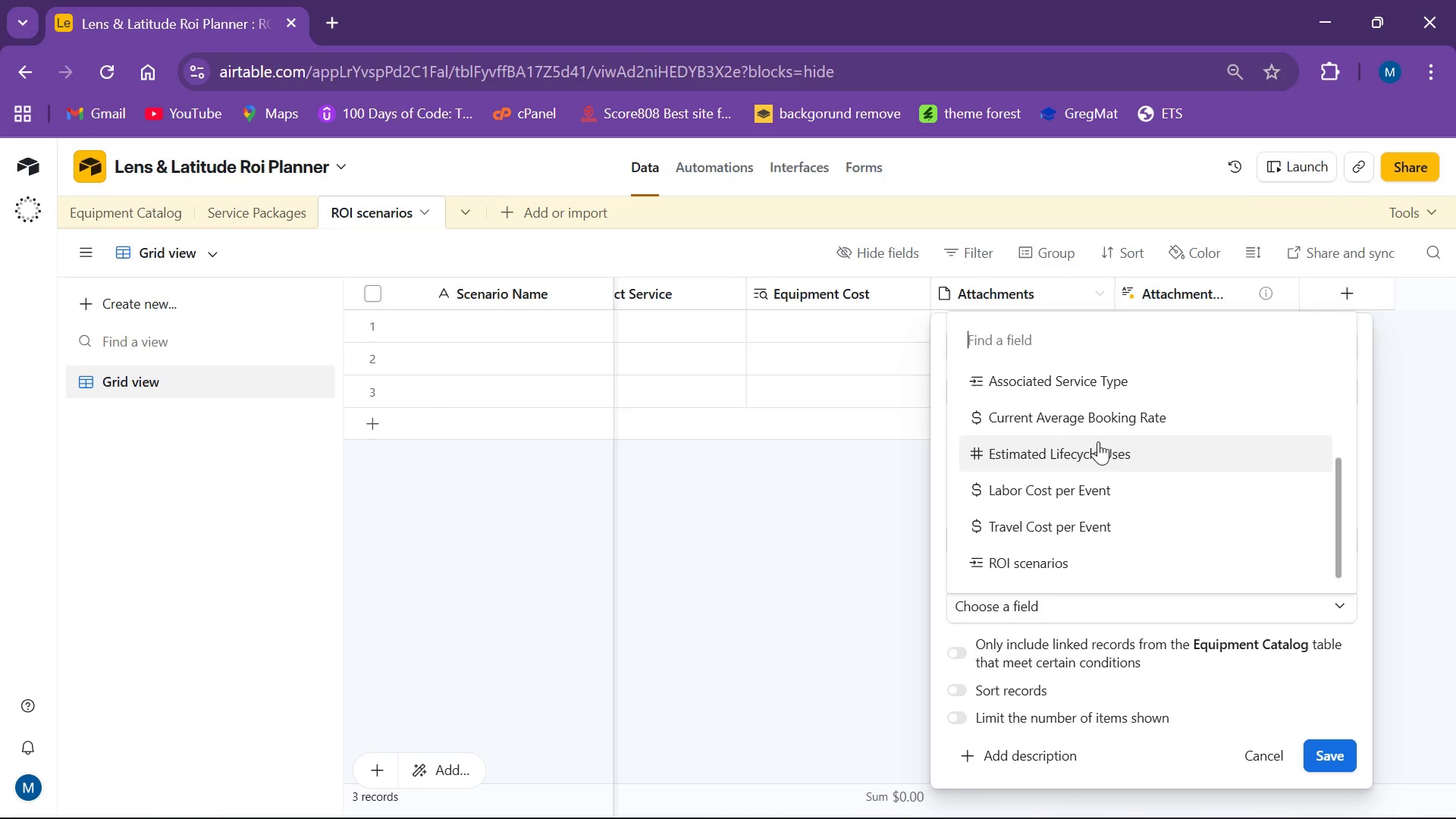 
left_click([1104, 419])
 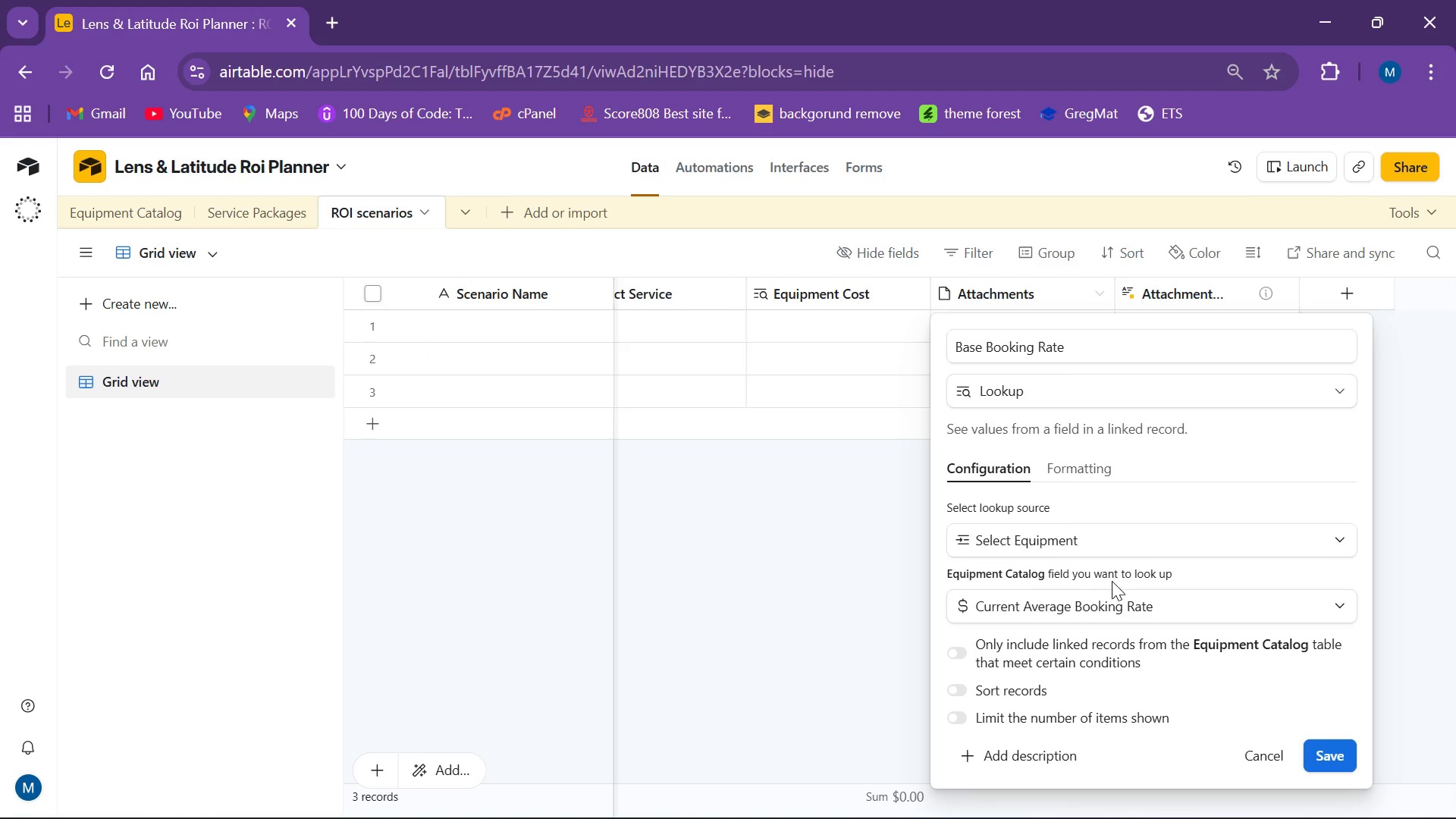 
scroll: coordinate [1138, 579], scroll_direction: down, amount: 3.0
 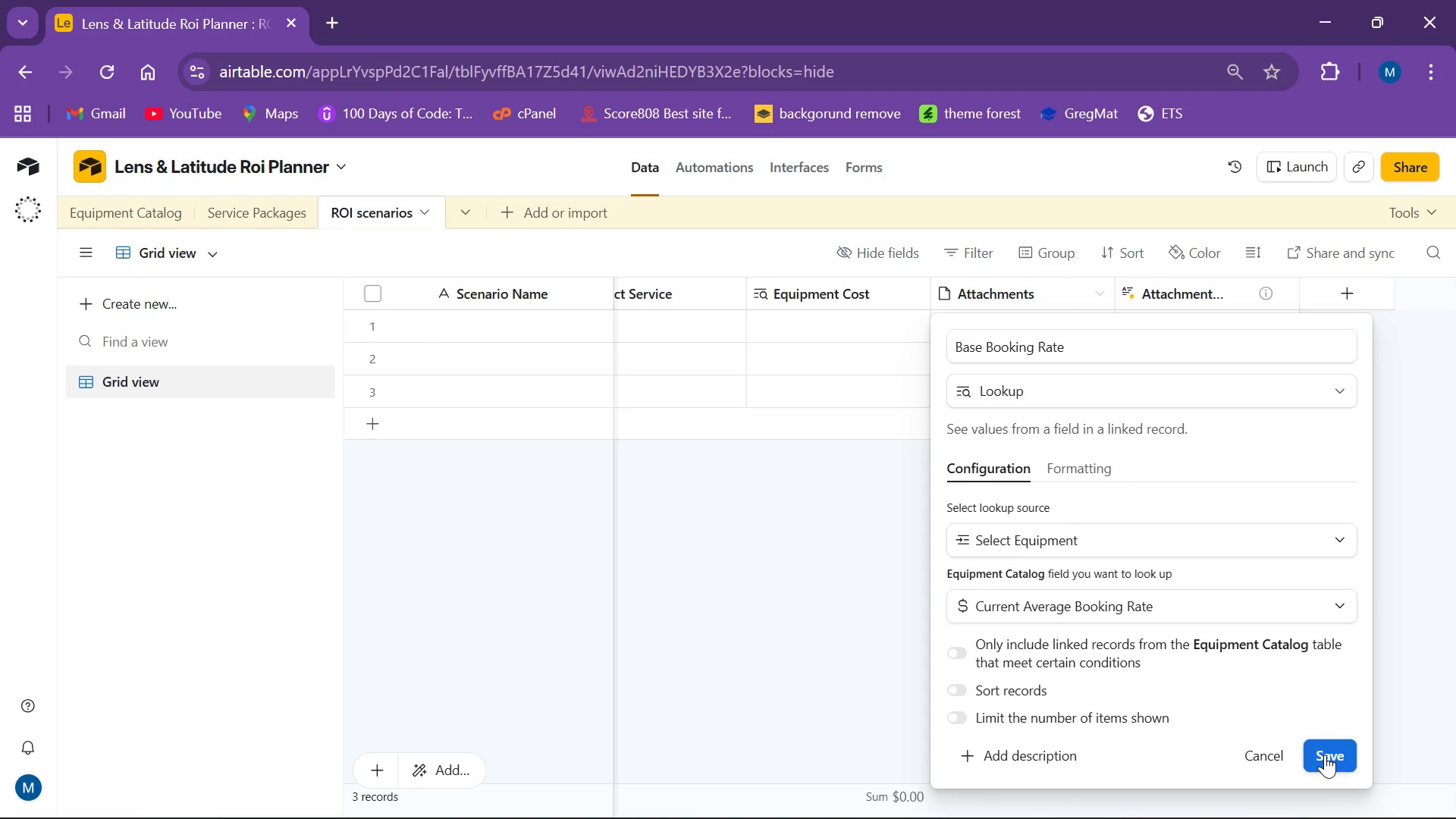 
left_click([1326, 753])
 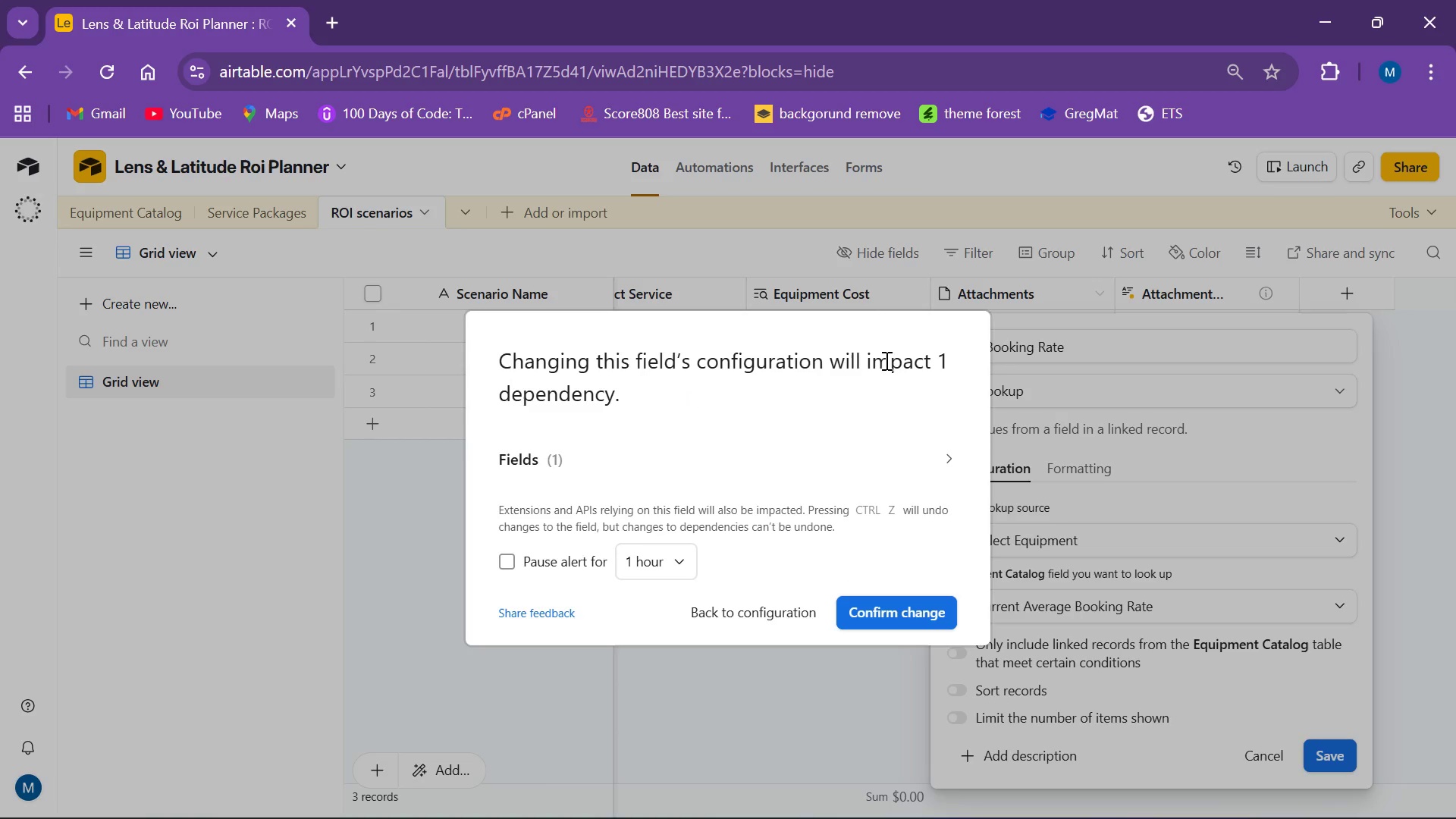 
wait(15.11)
 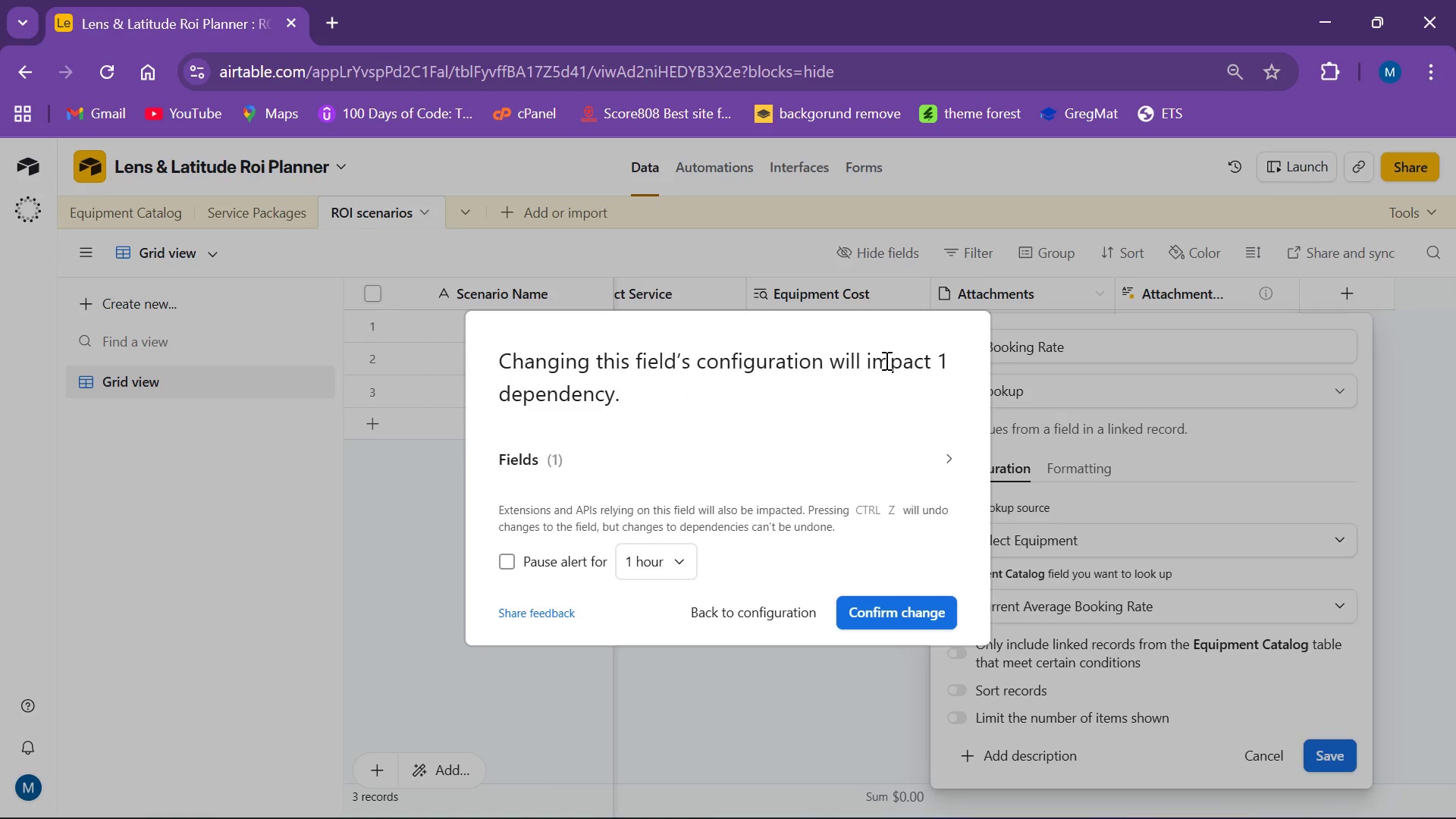 
left_click([681, 557])
 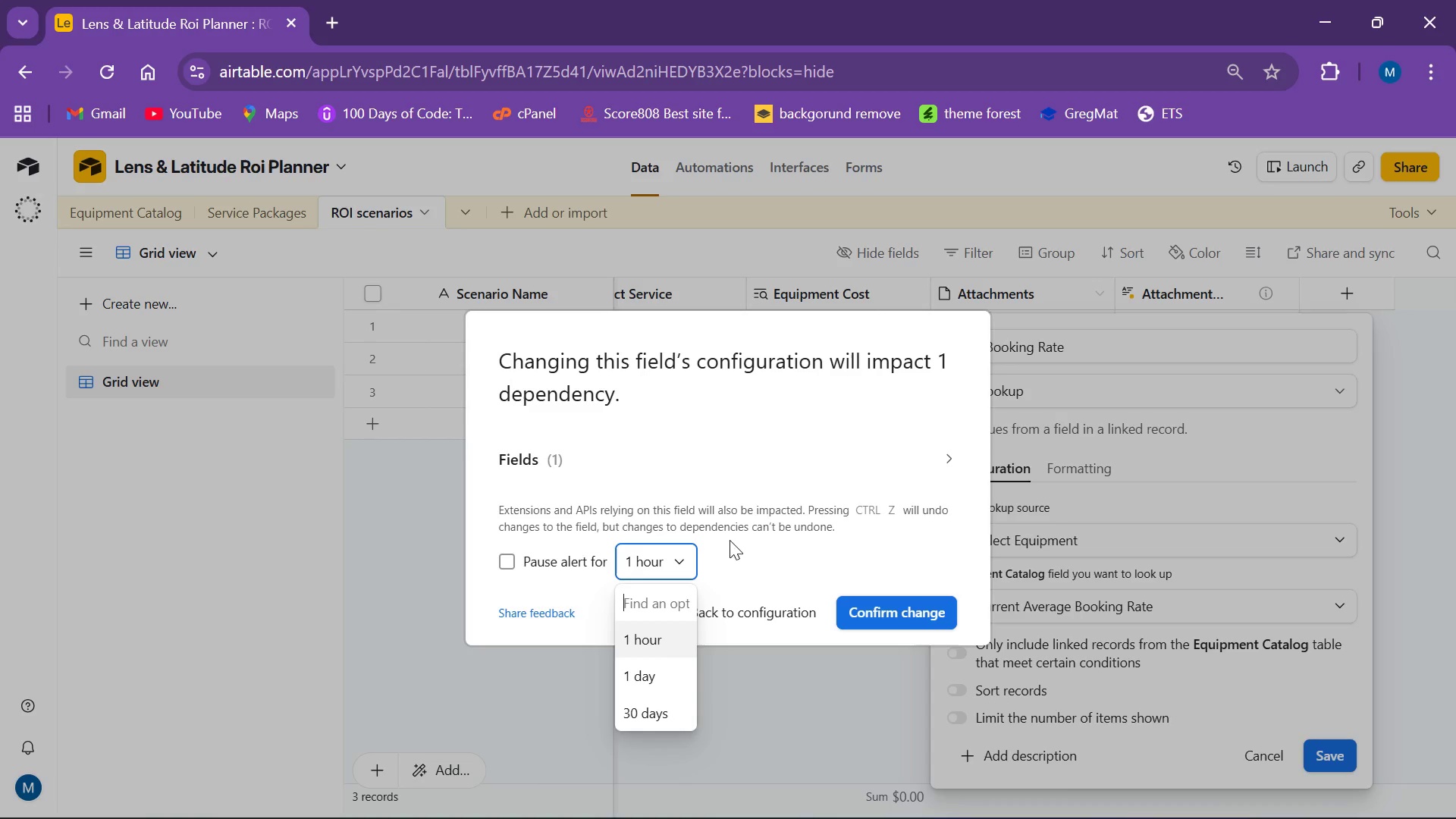 
left_click([673, 603])
 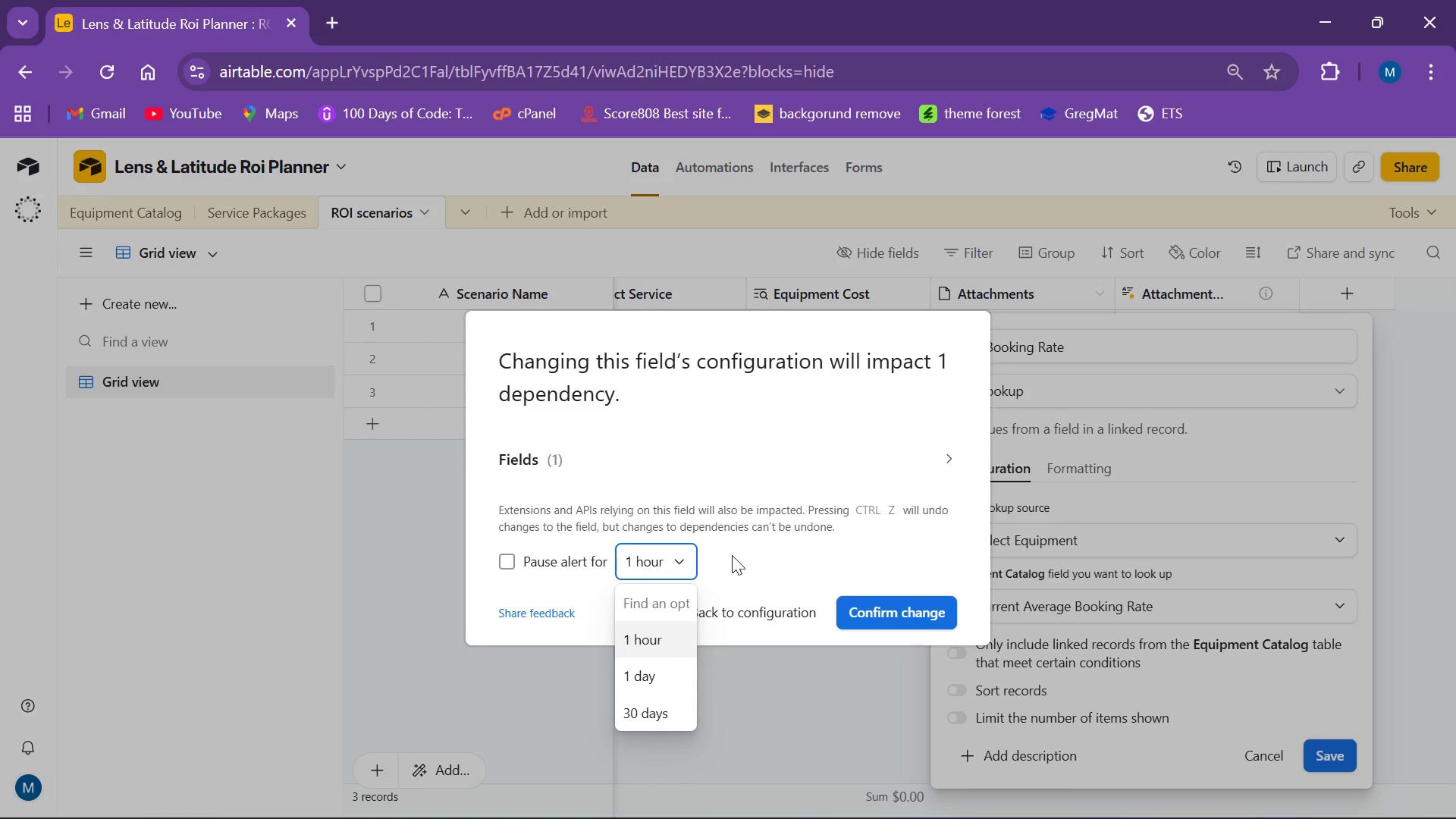 
left_click([732, 555])
 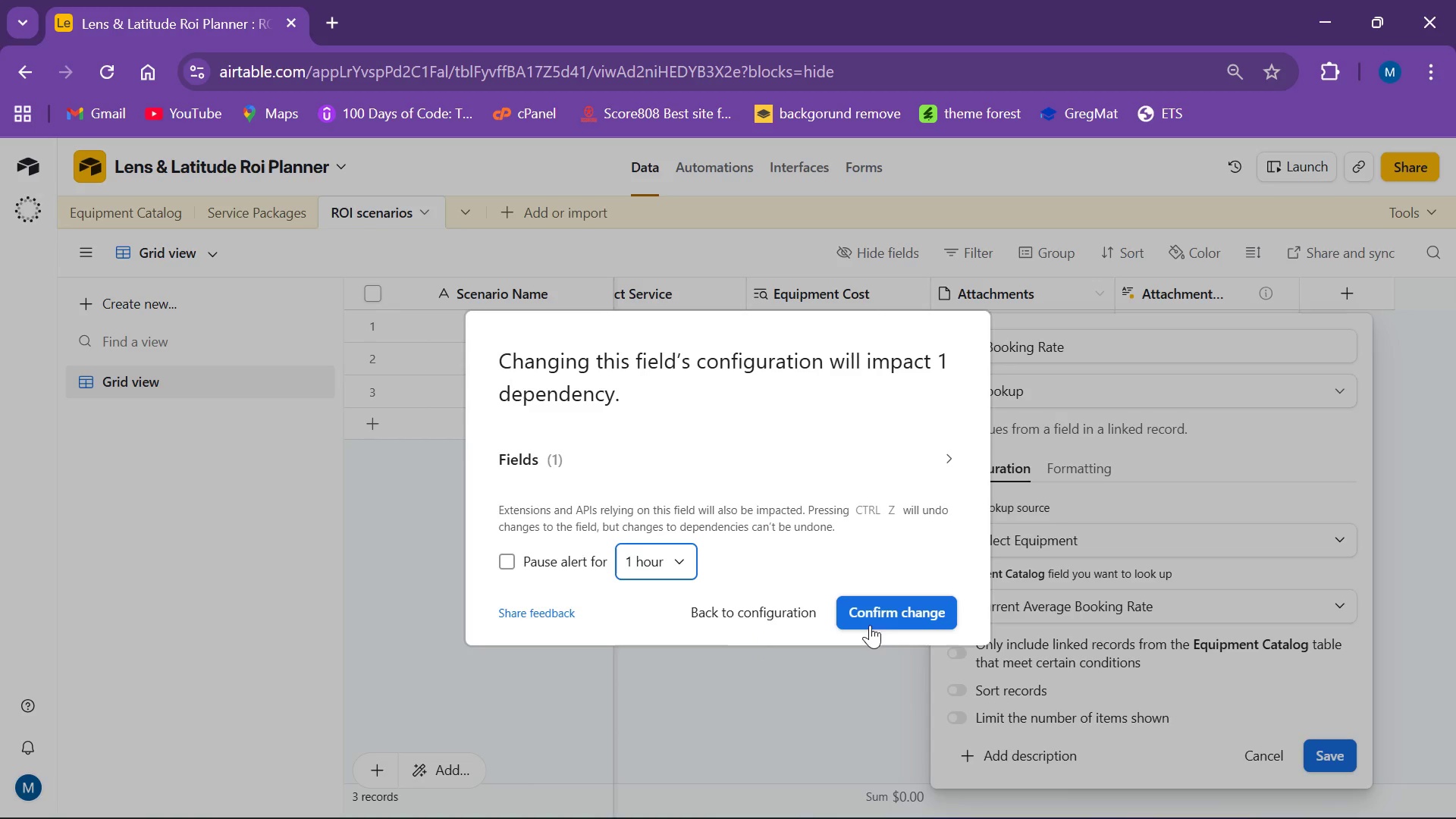 
wait(15.91)
 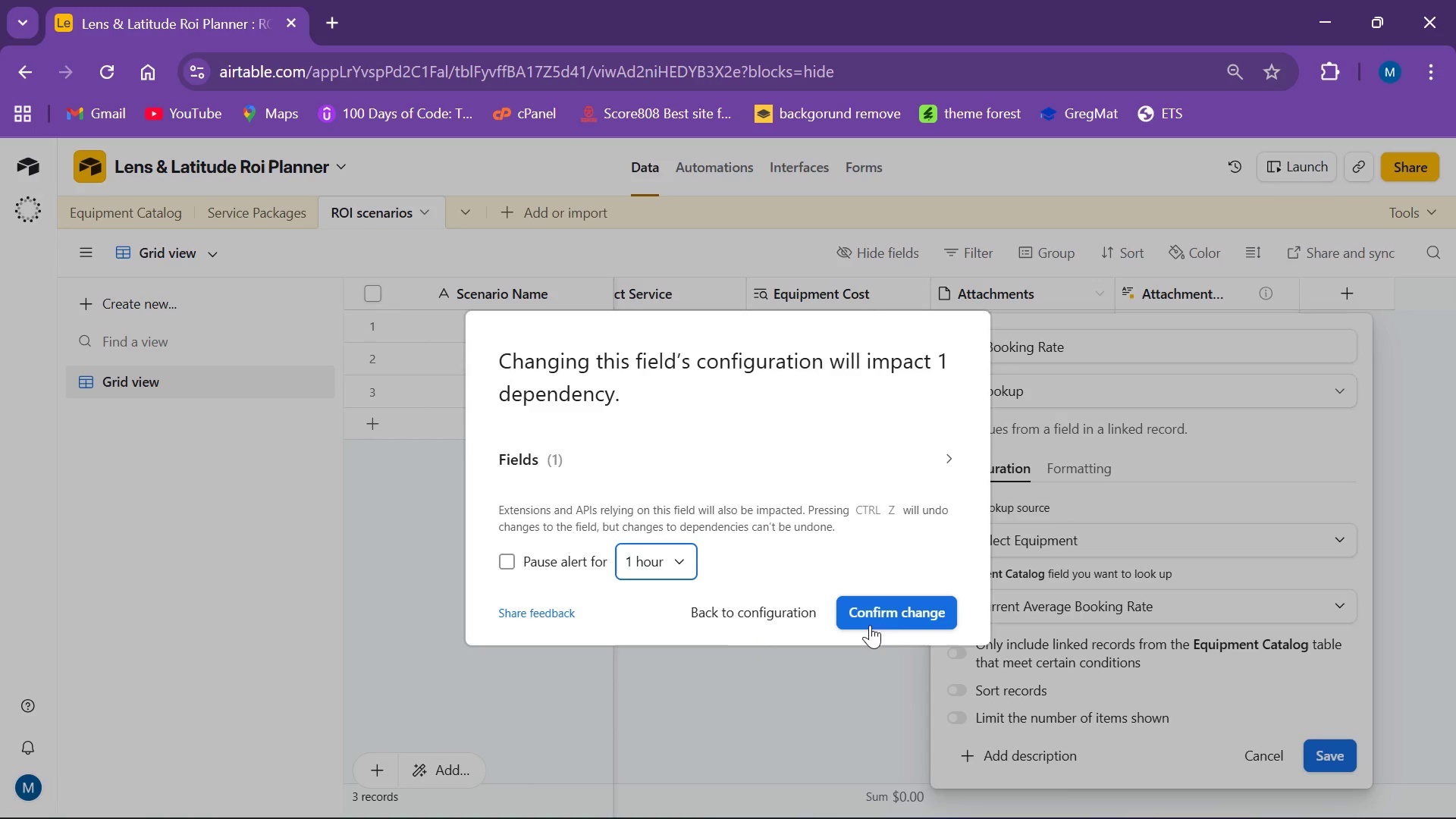 
left_click([897, 607])
 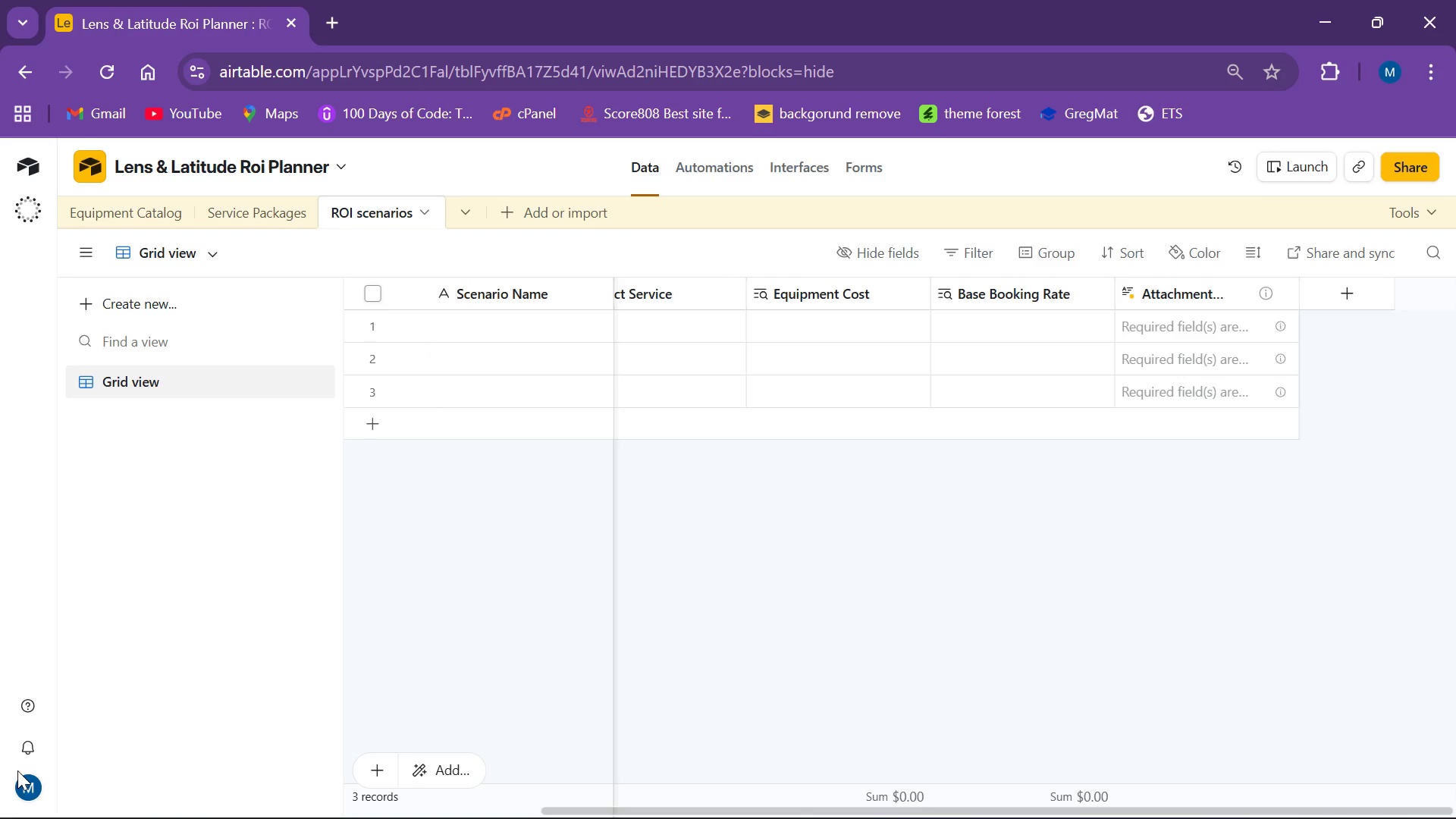 
wait(61.81)
 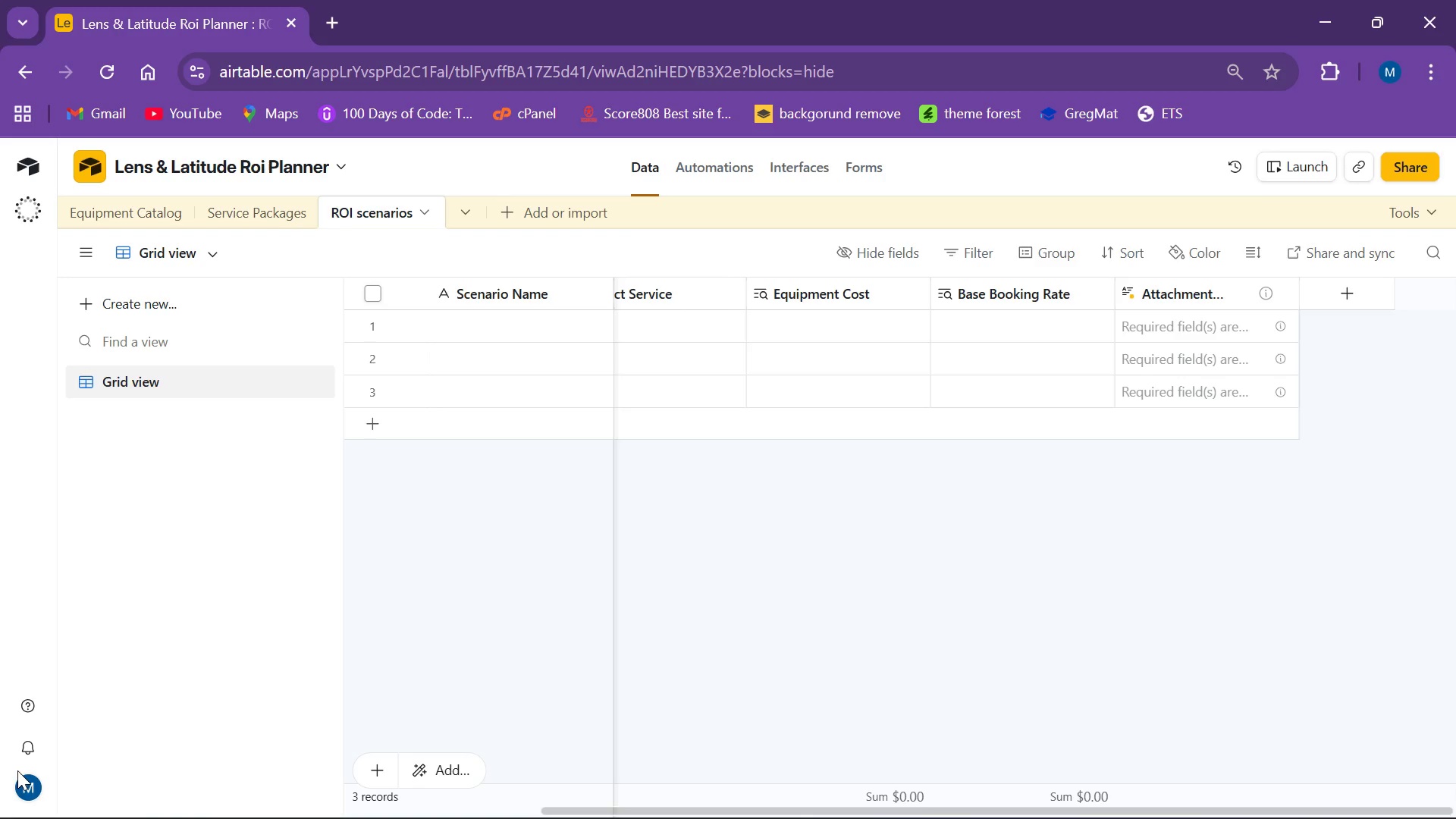 
left_click([998, 608])
 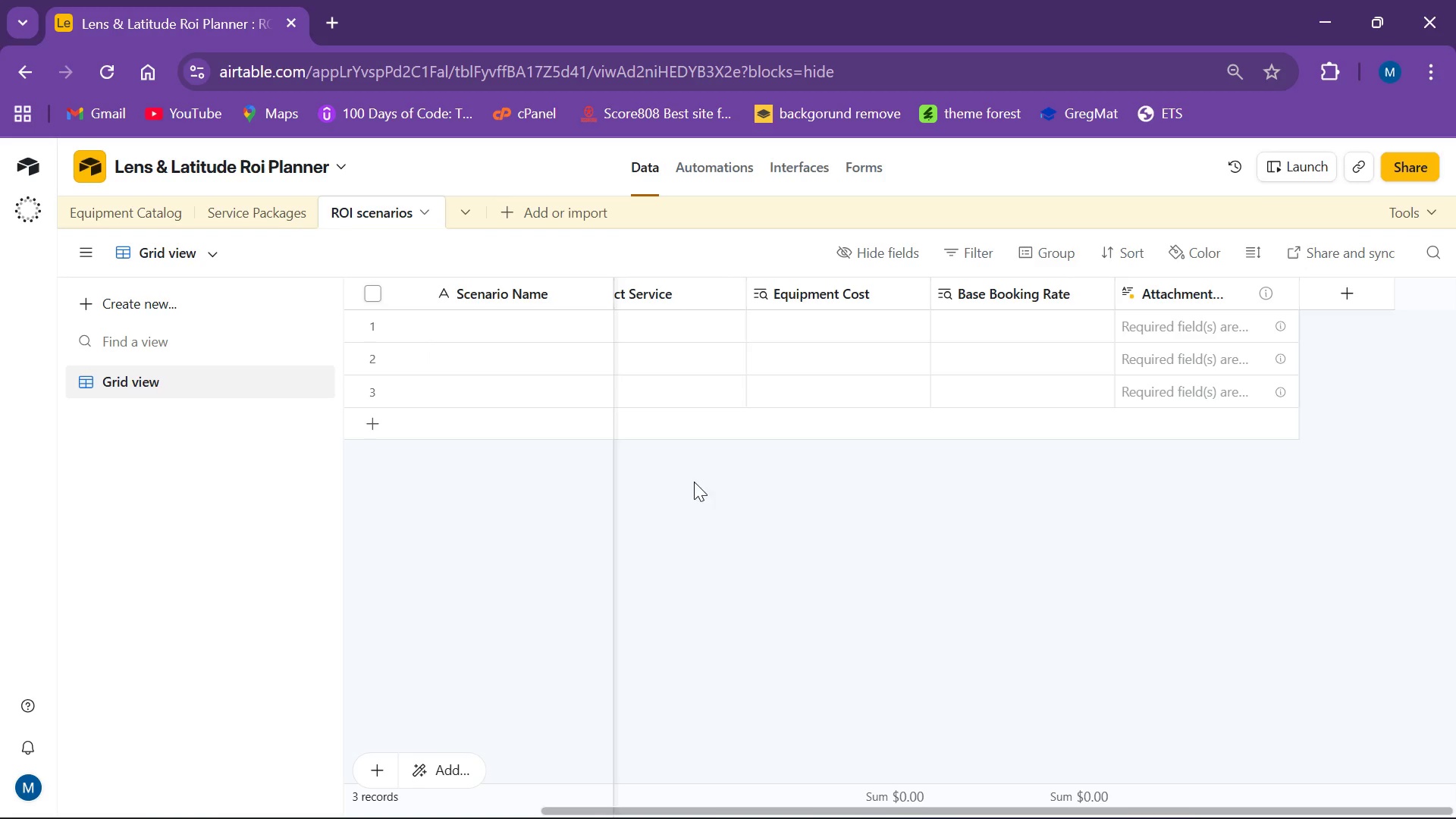 
wait(24.36)
 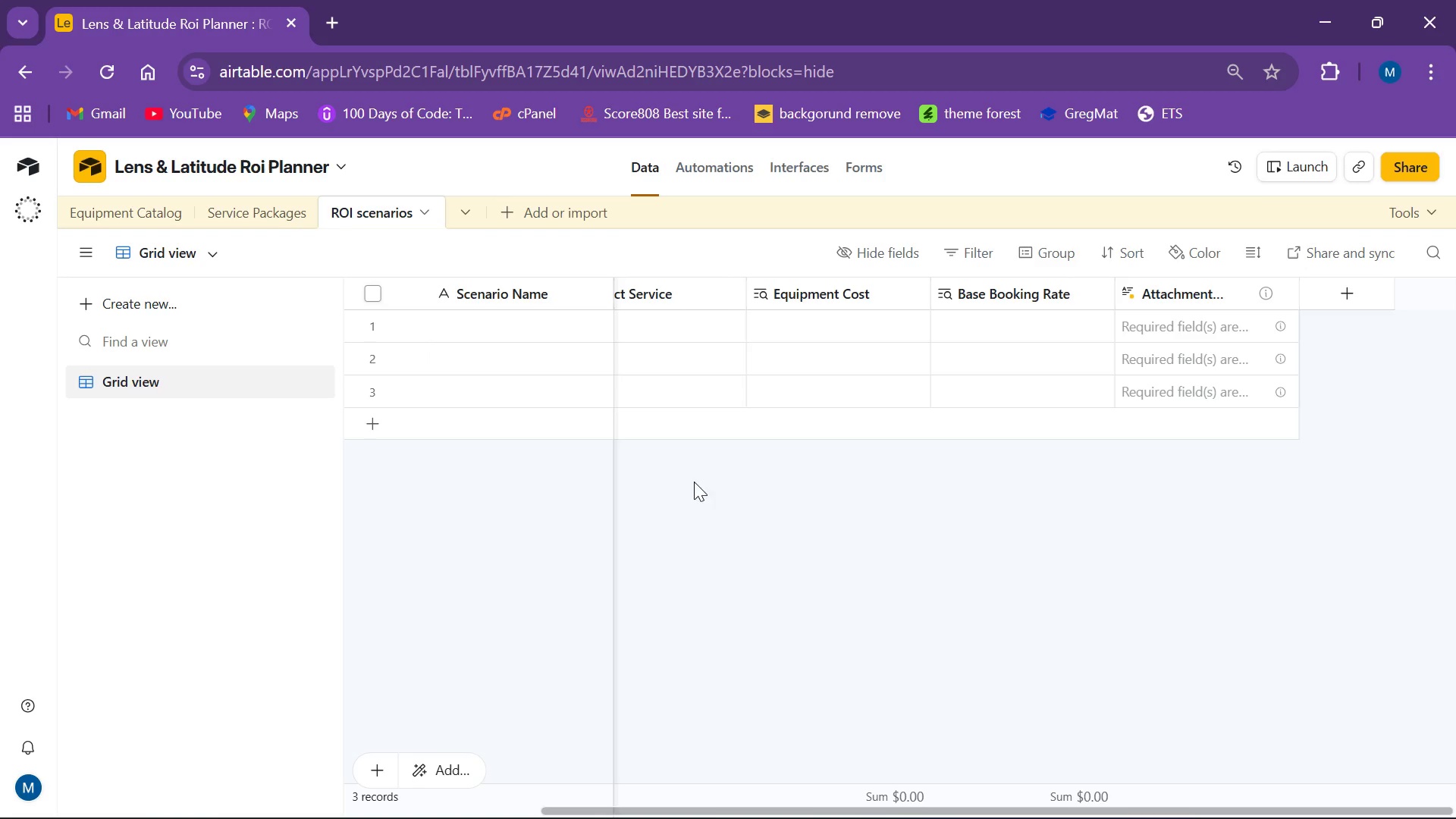 
left_click_drag(start_coordinate=[692, 810], to_coordinate=[290, 817])
 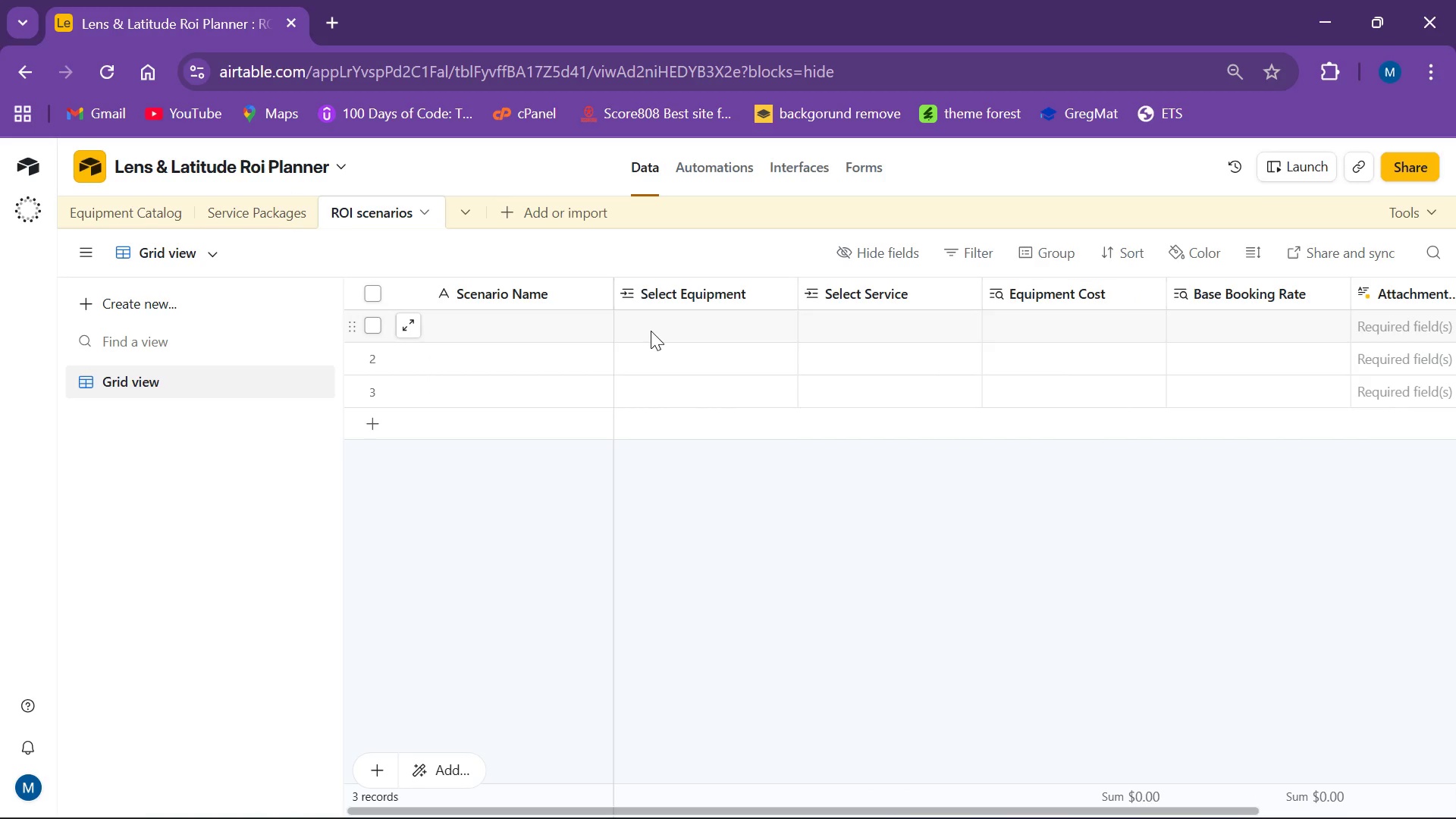 
left_click([651, 331])
 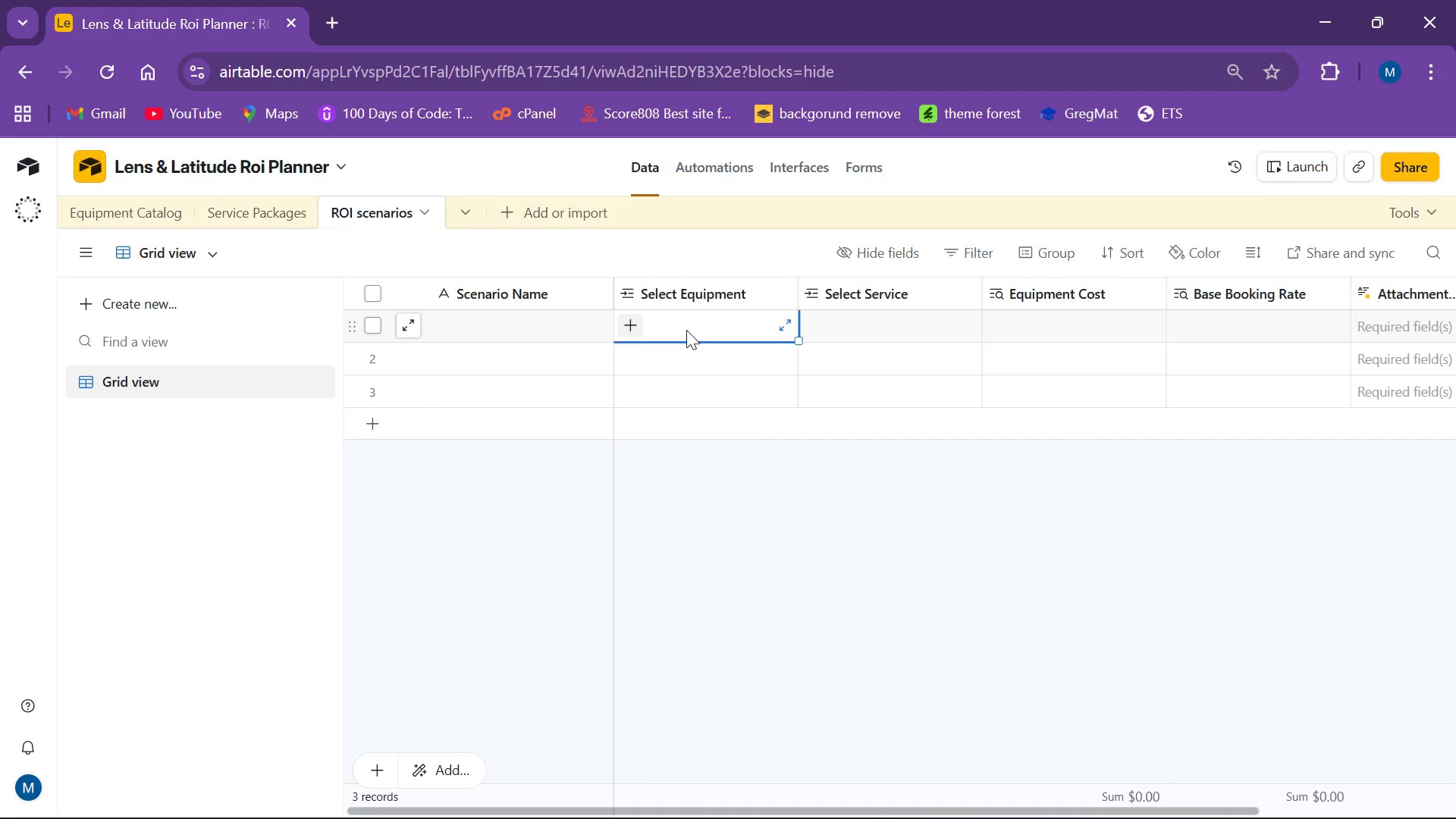 
wait(6.89)
 